 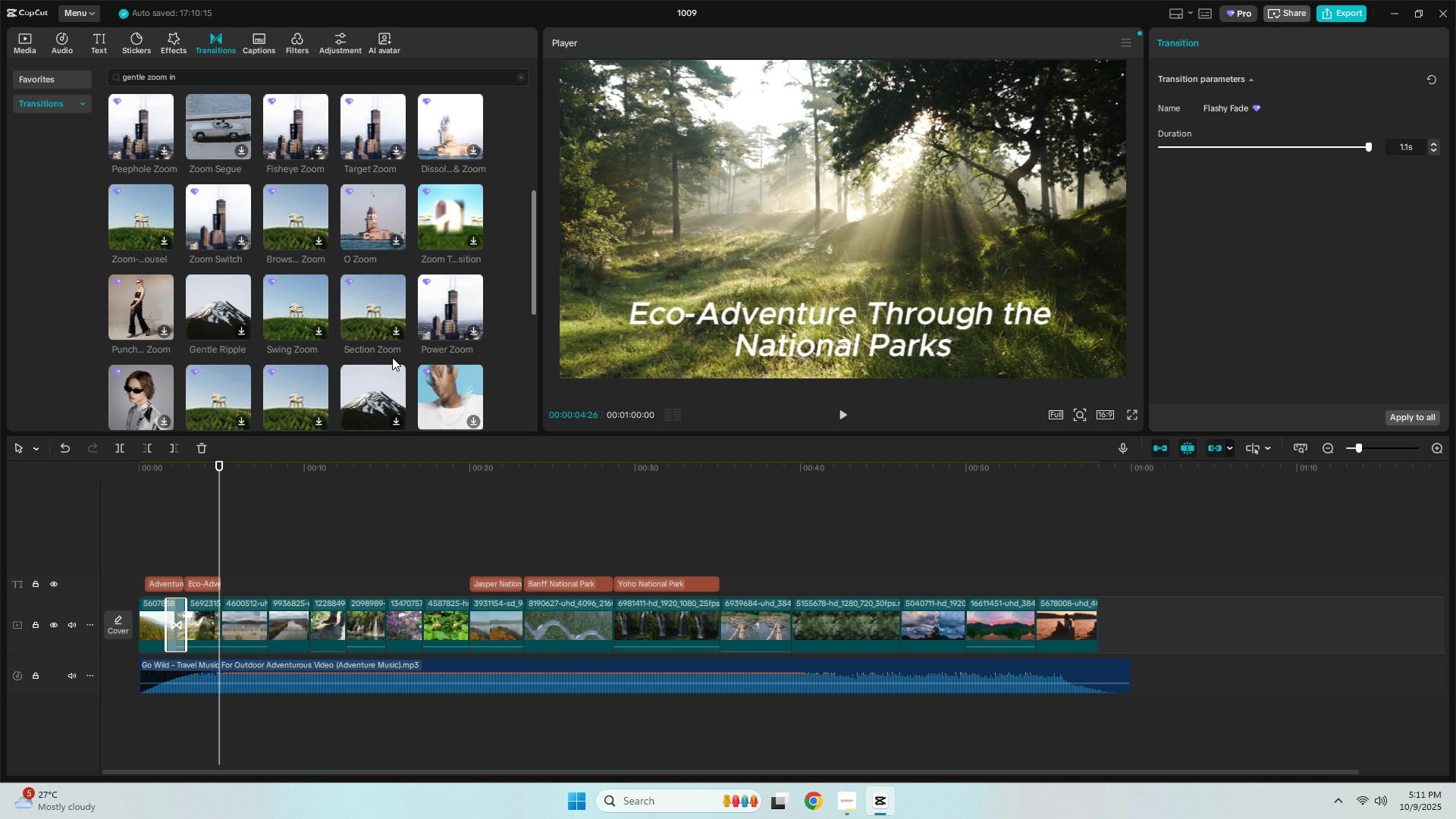 
mouse_move([355, 377])
 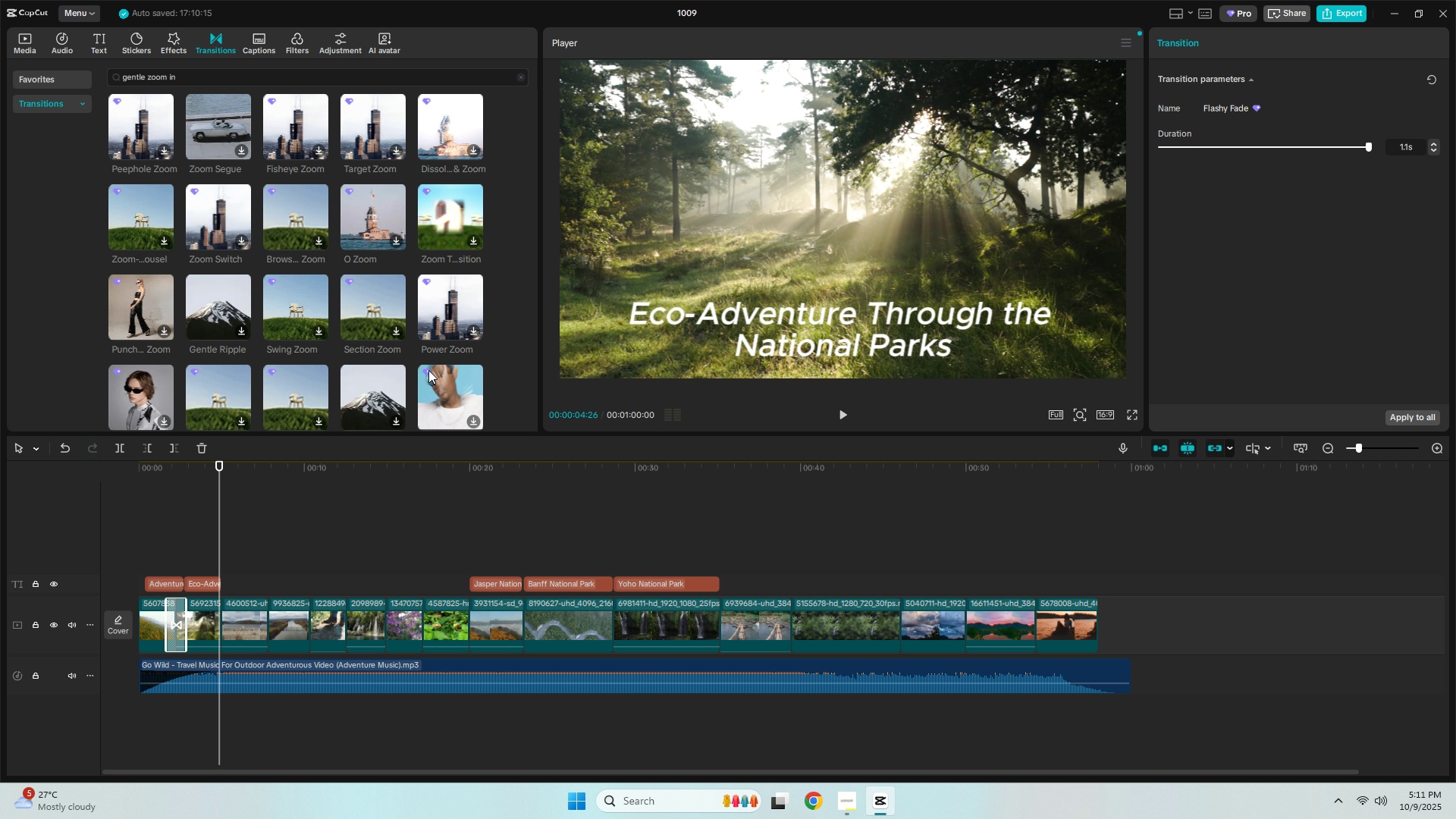 
scroll: coordinate [427, 369], scroll_direction: down, amount: 3.0
 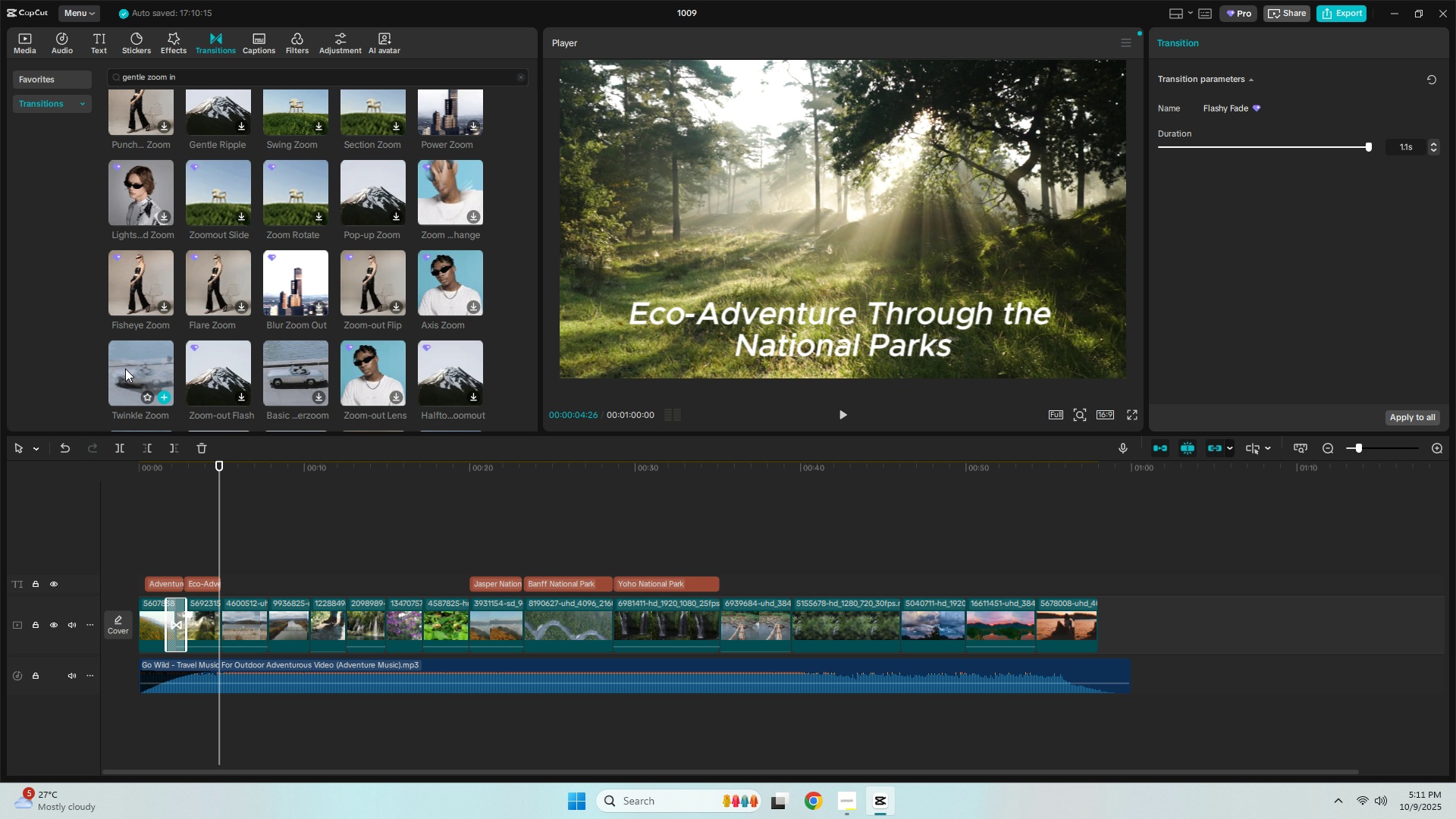 
left_click_drag(start_coordinate=[125, 368], to_coordinate=[212, 626])
 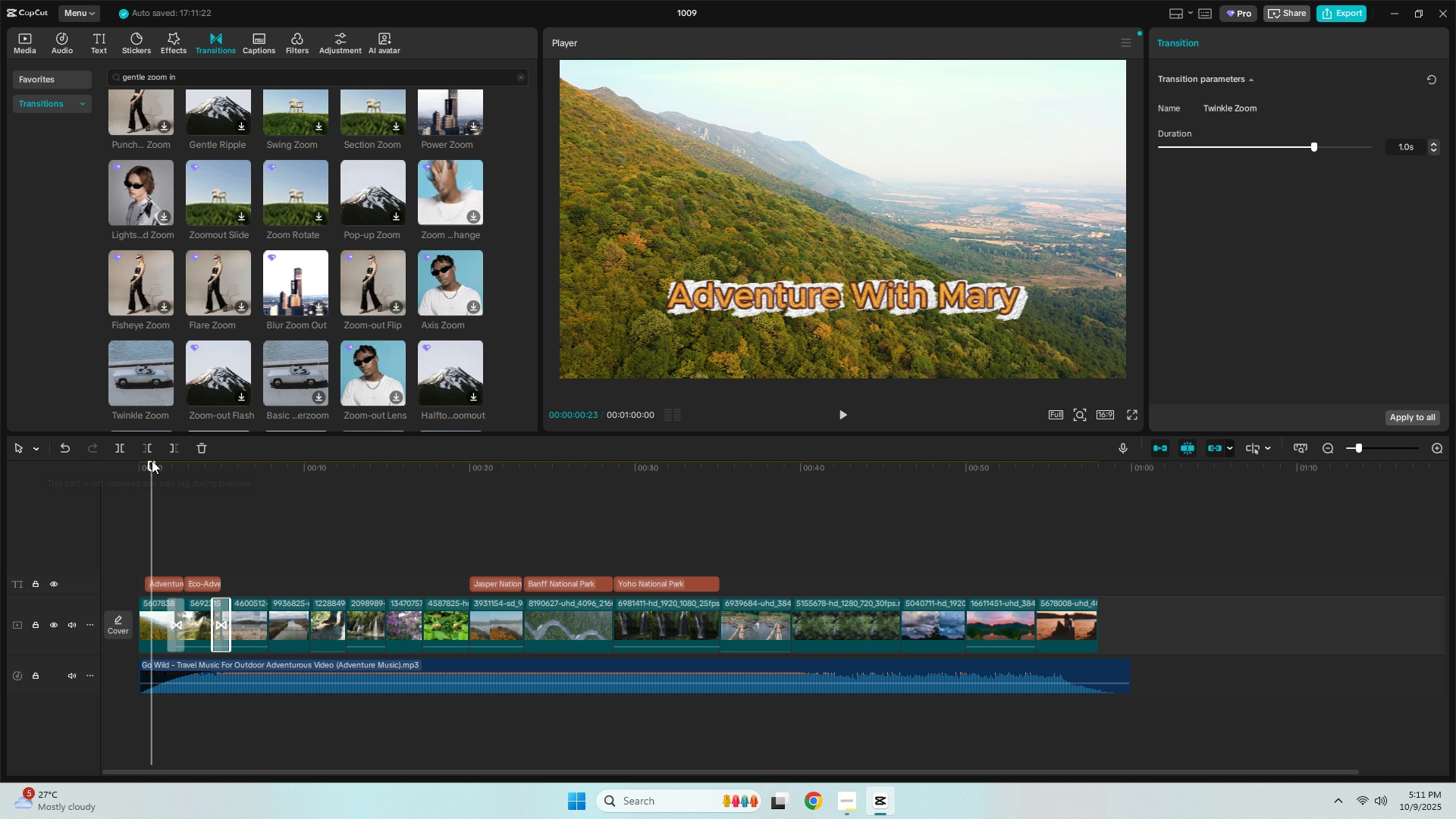 
double_click([145, 463])
 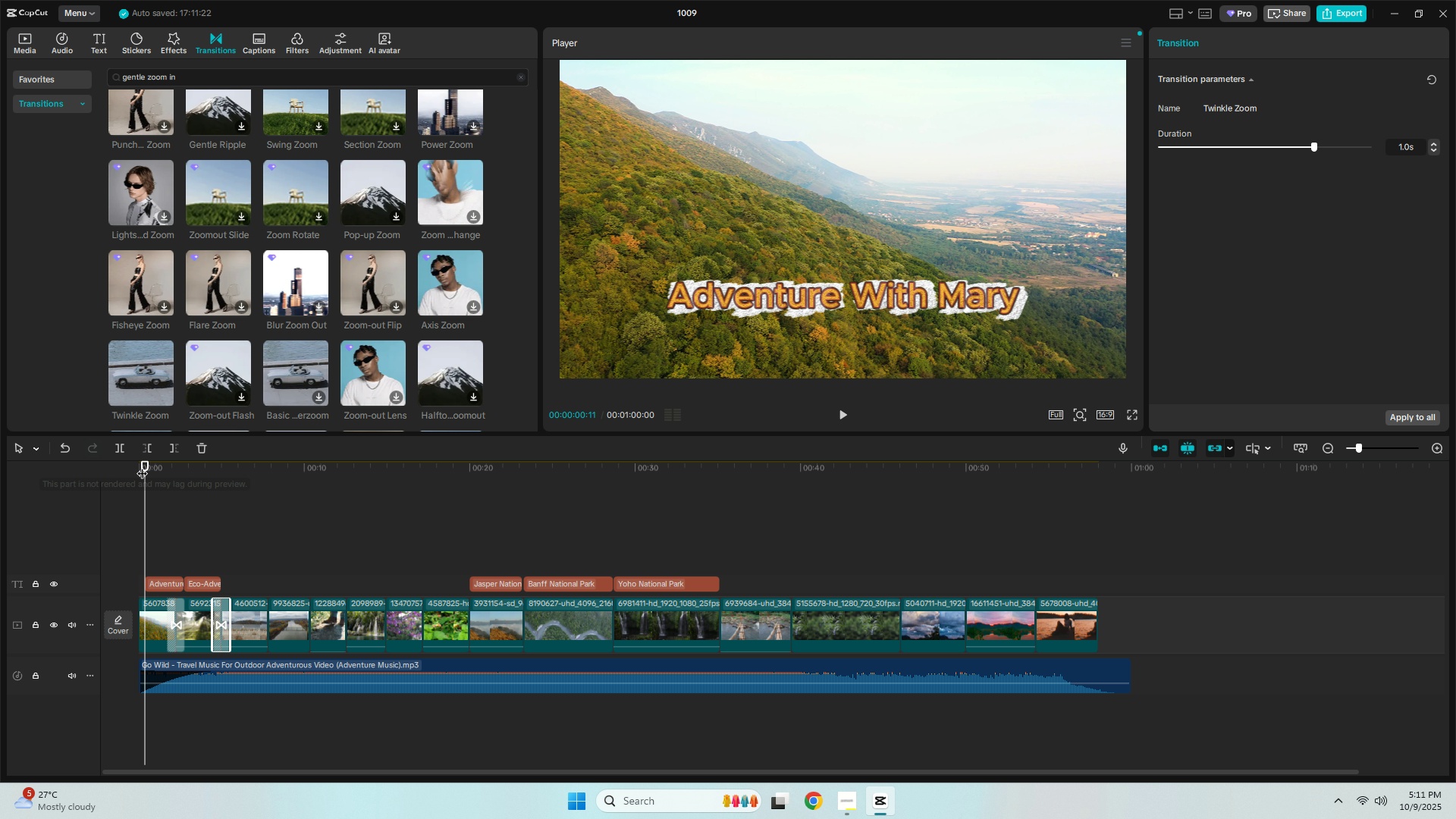 
key(Space)
 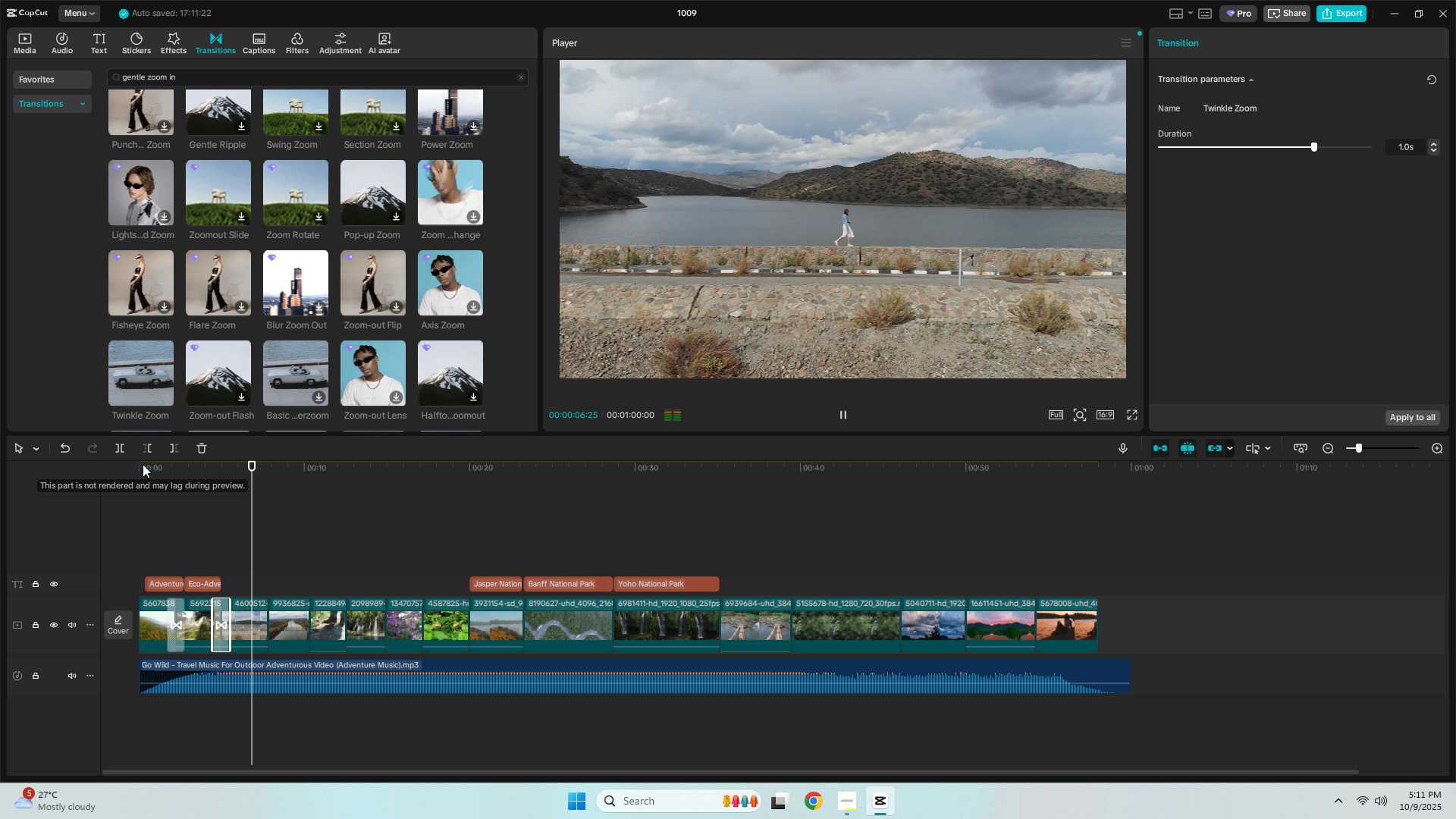 
wait(11.49)
 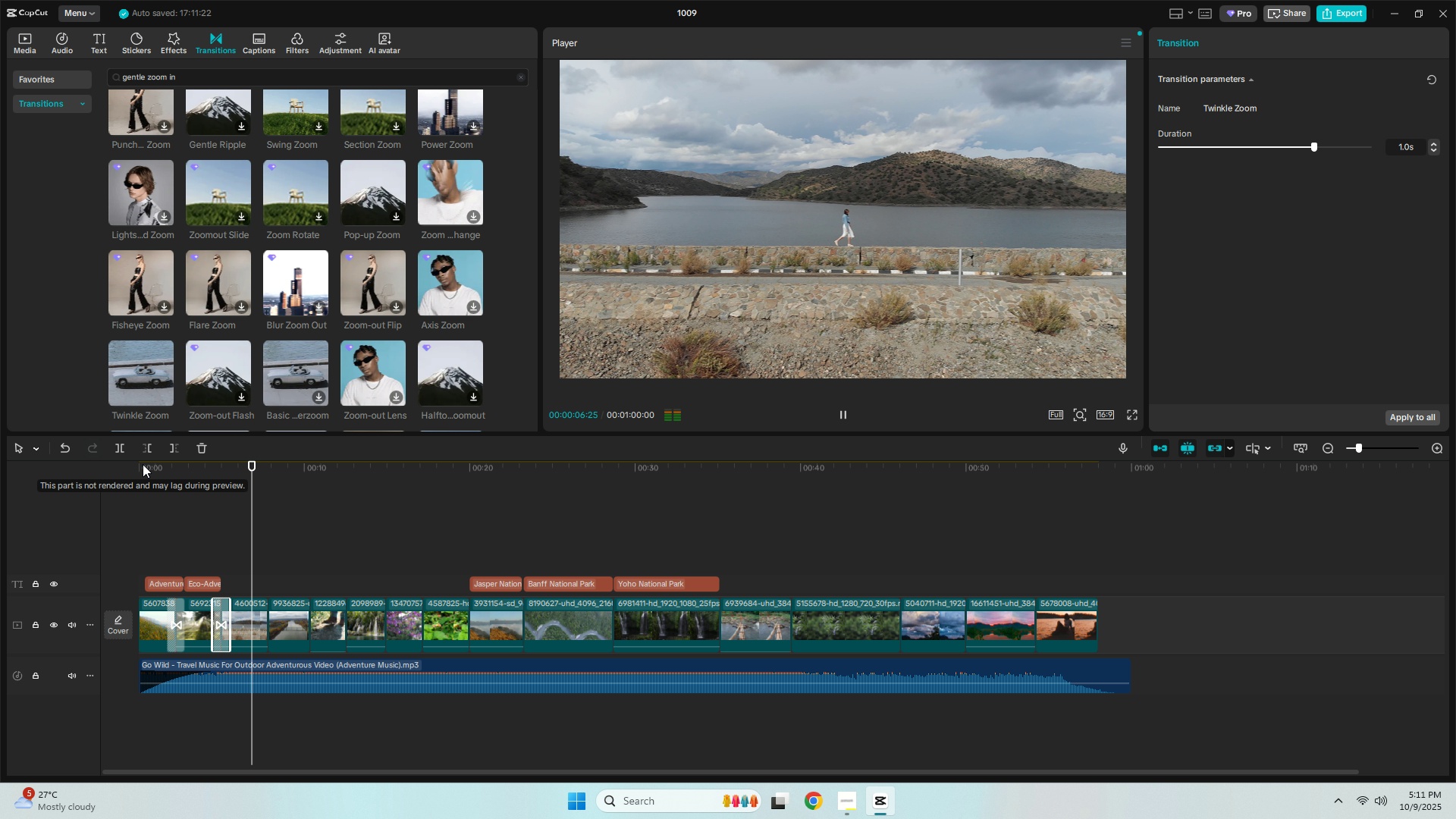 
key(Space)
 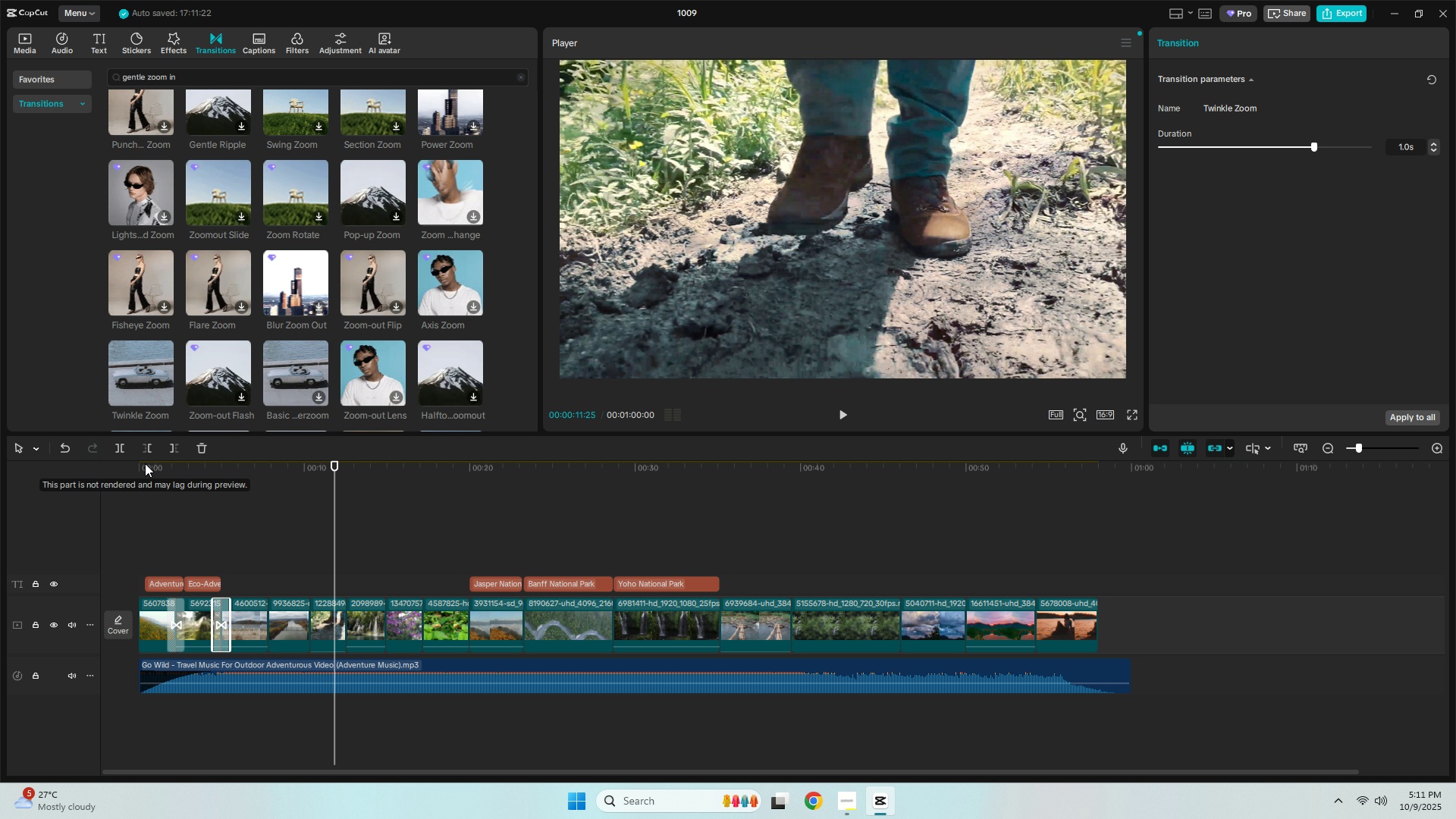 
key(Space)
 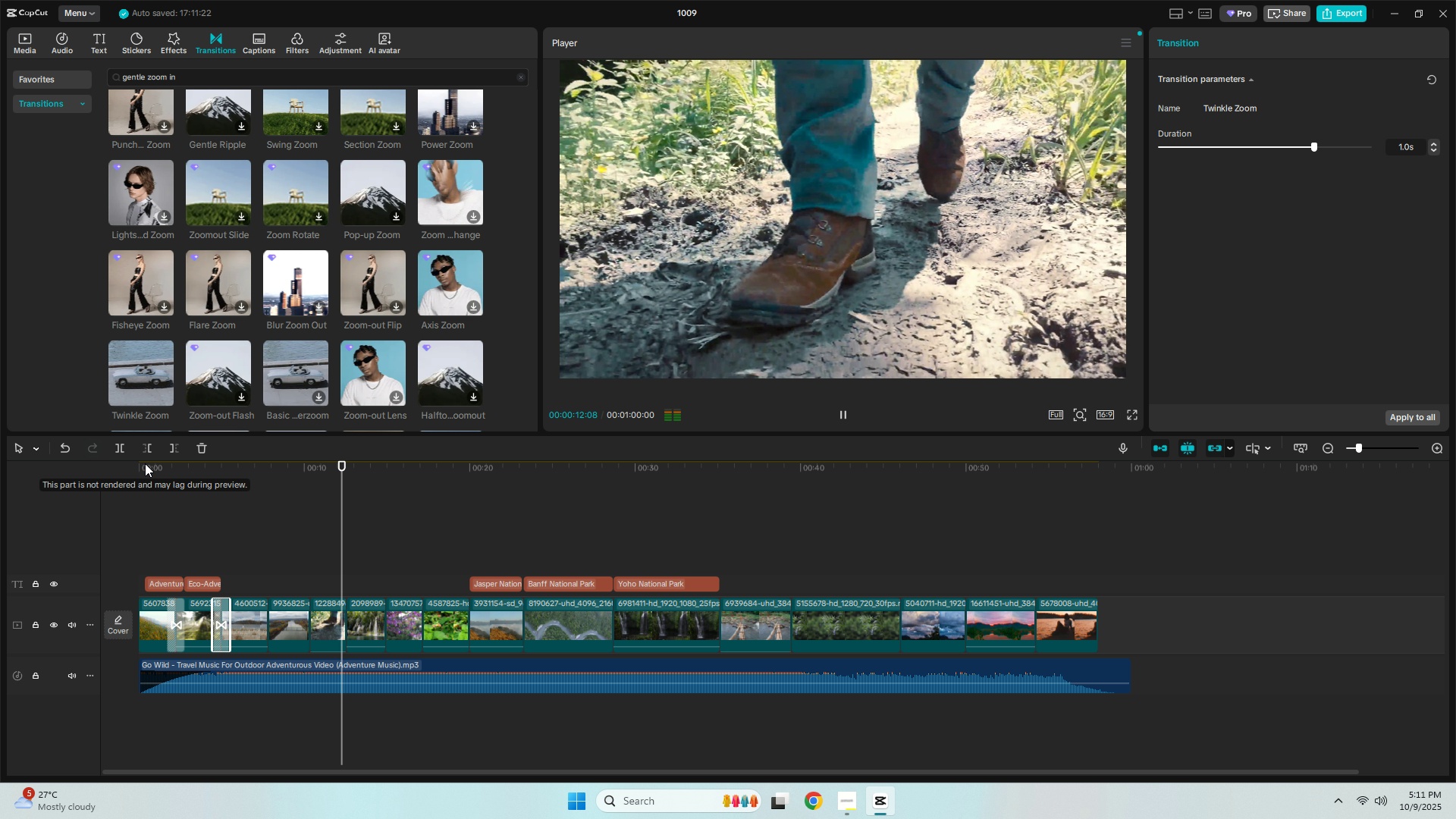 
key(Space)
 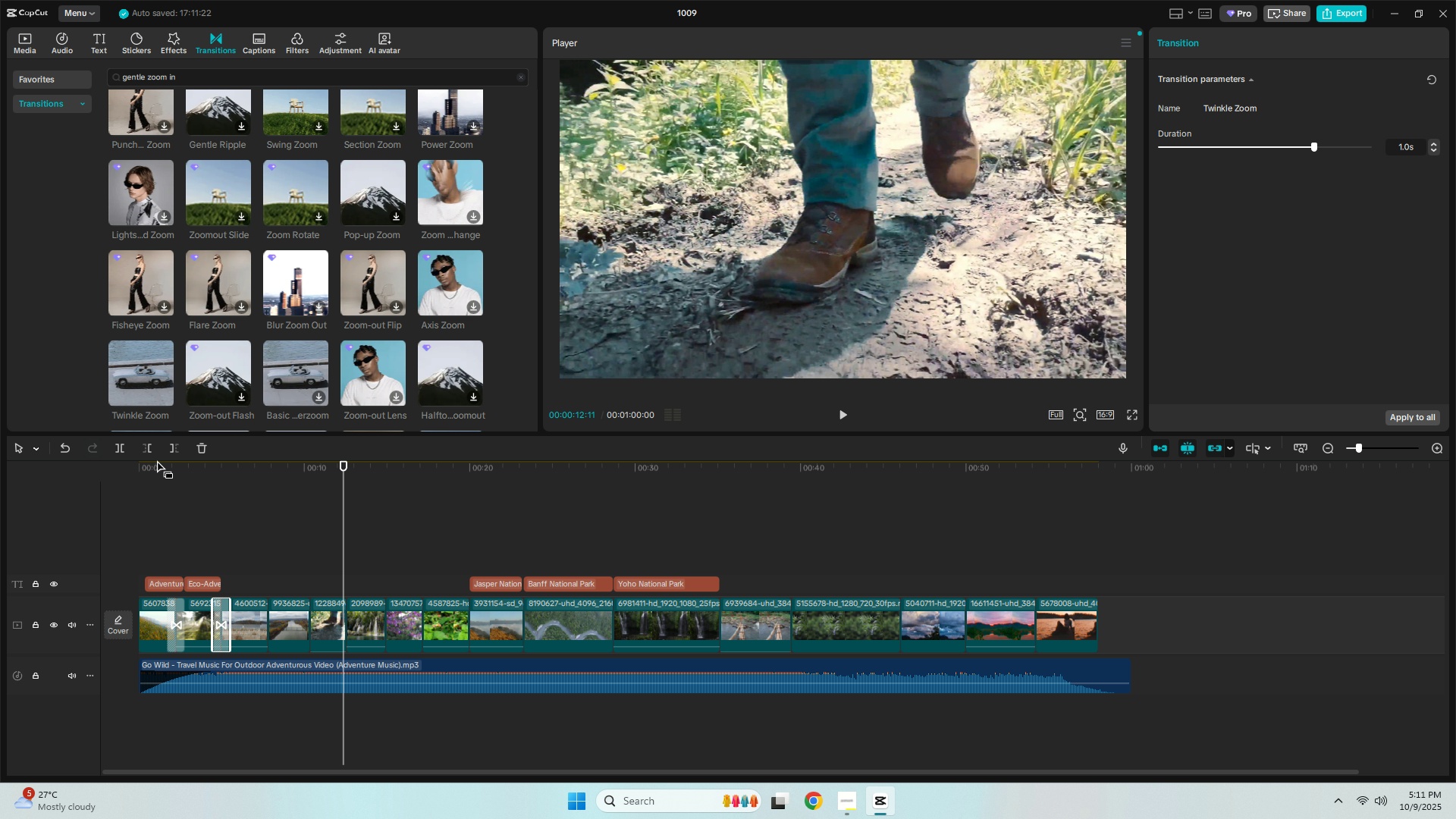 
key(Space)
 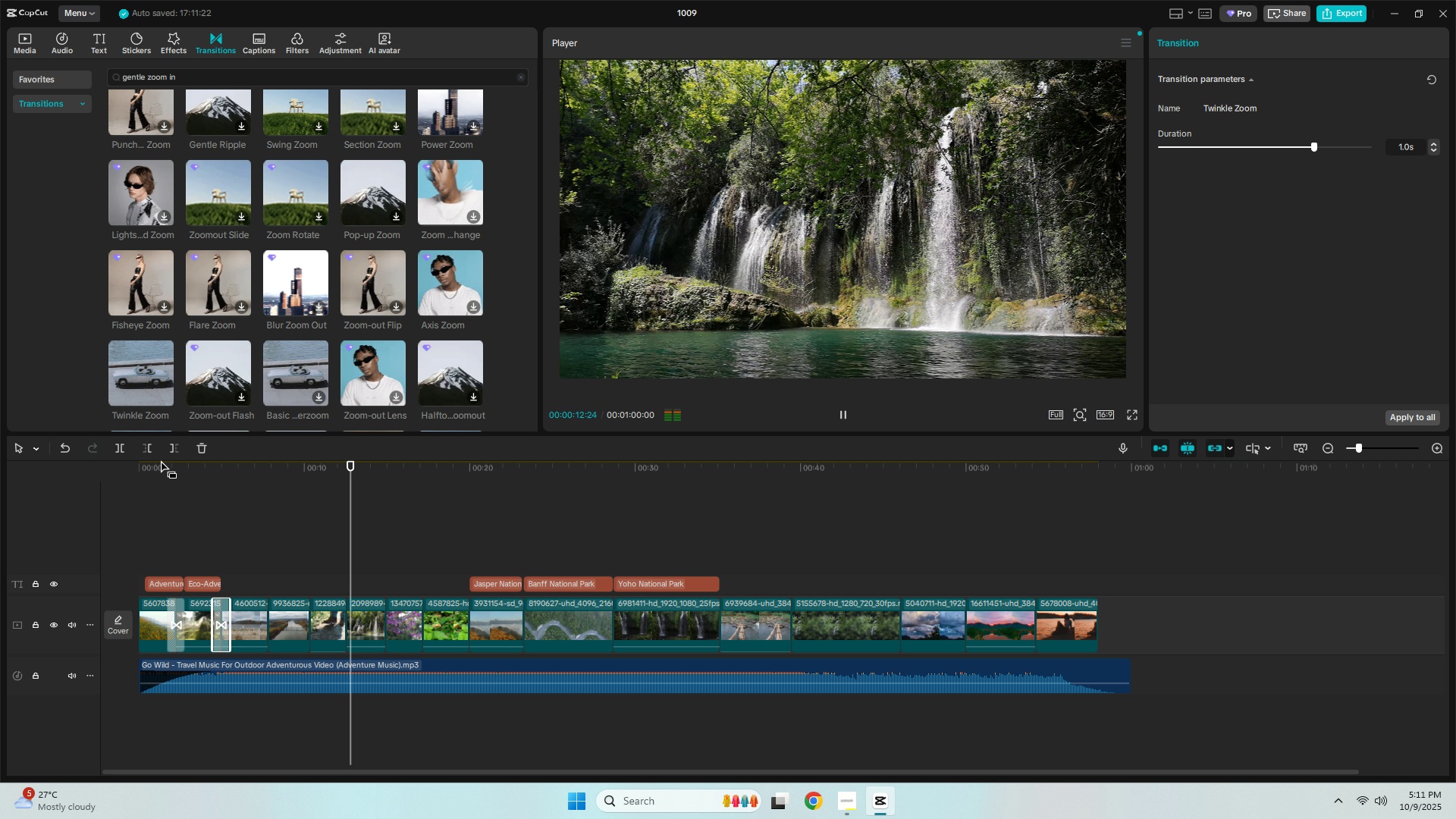 
key(Space)
 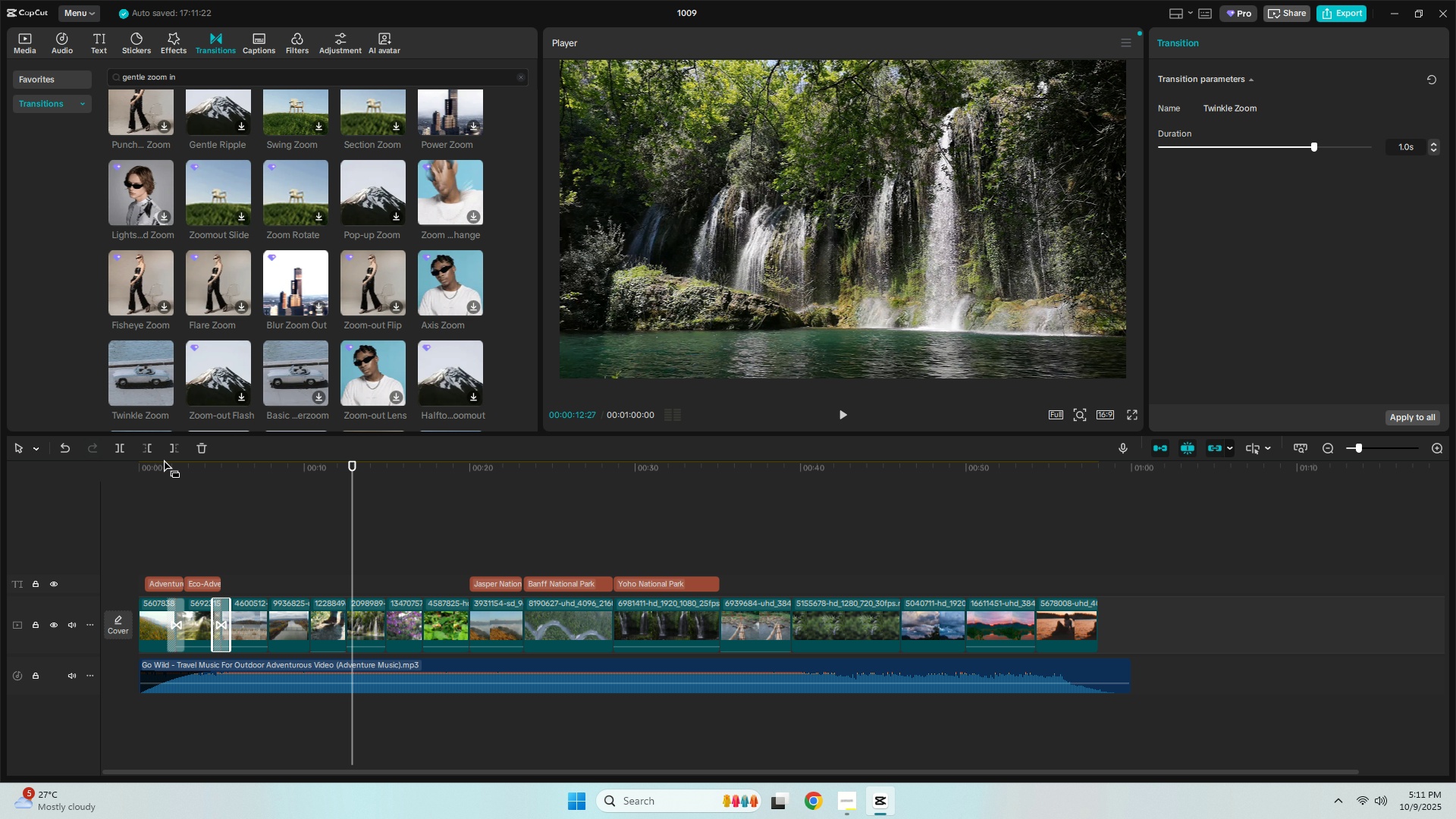 
wait(10.36)
 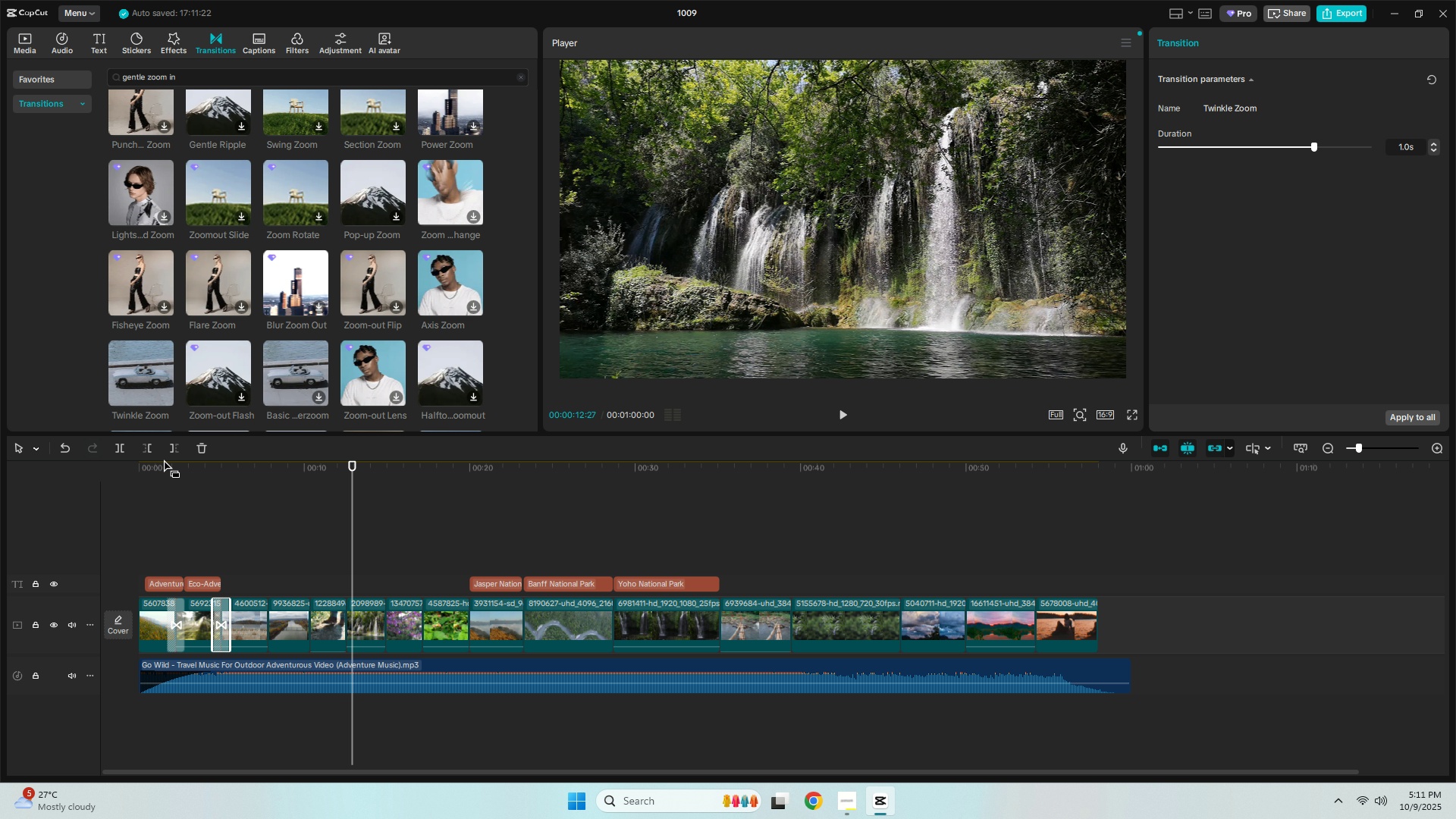 
double_click([160, 74])
 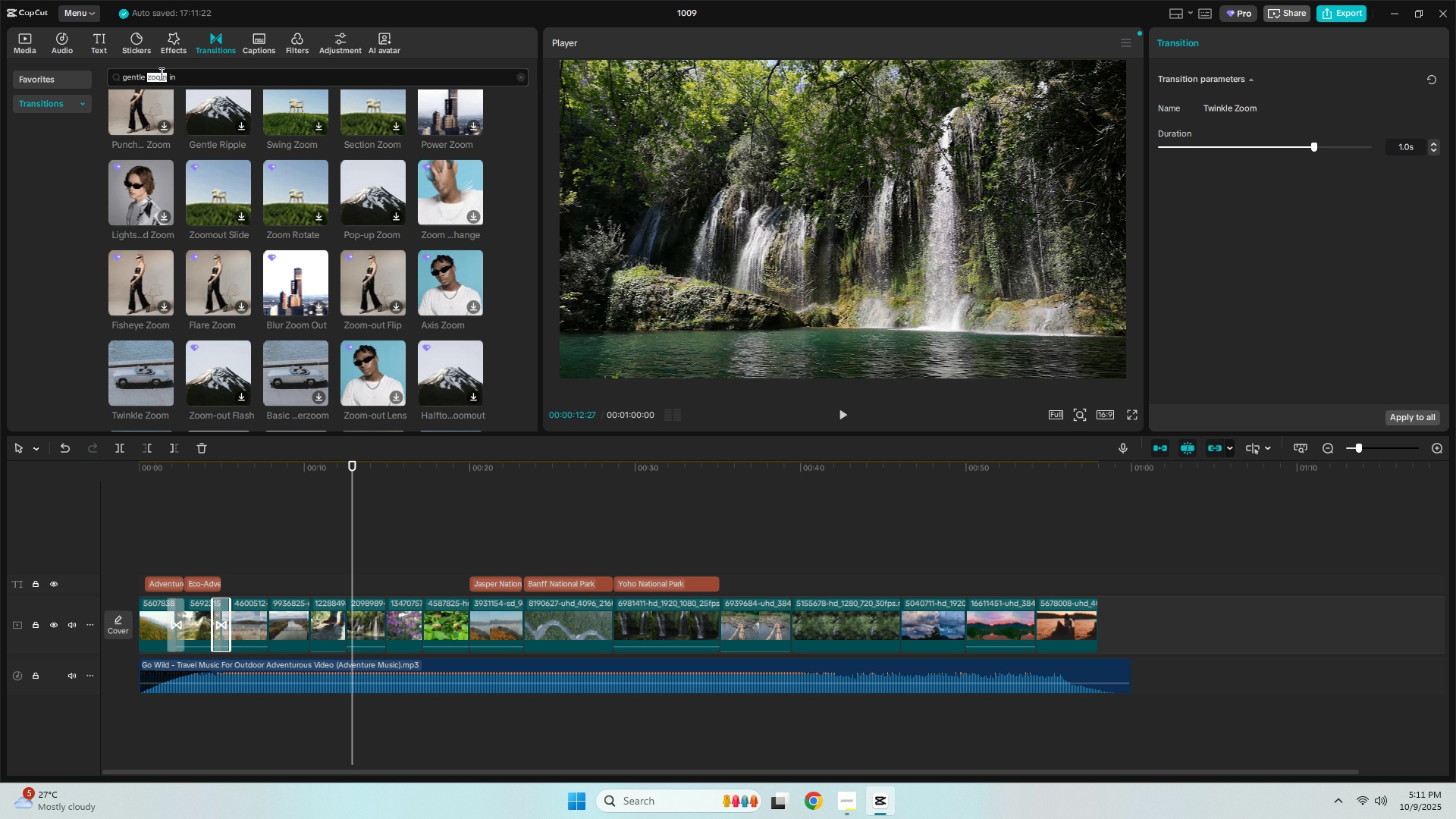 
triple_click([160, 74])
 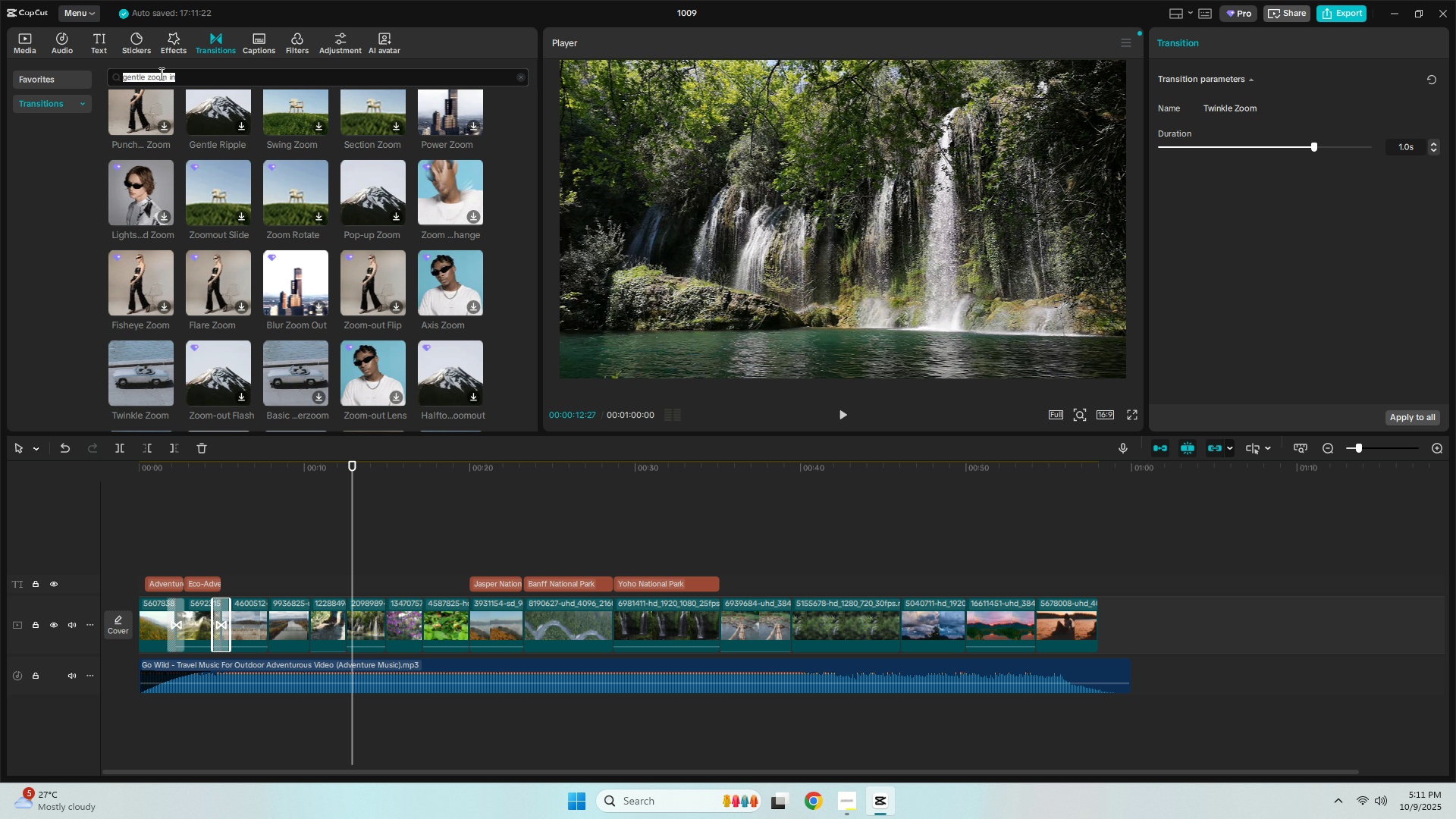 
type(cut)
 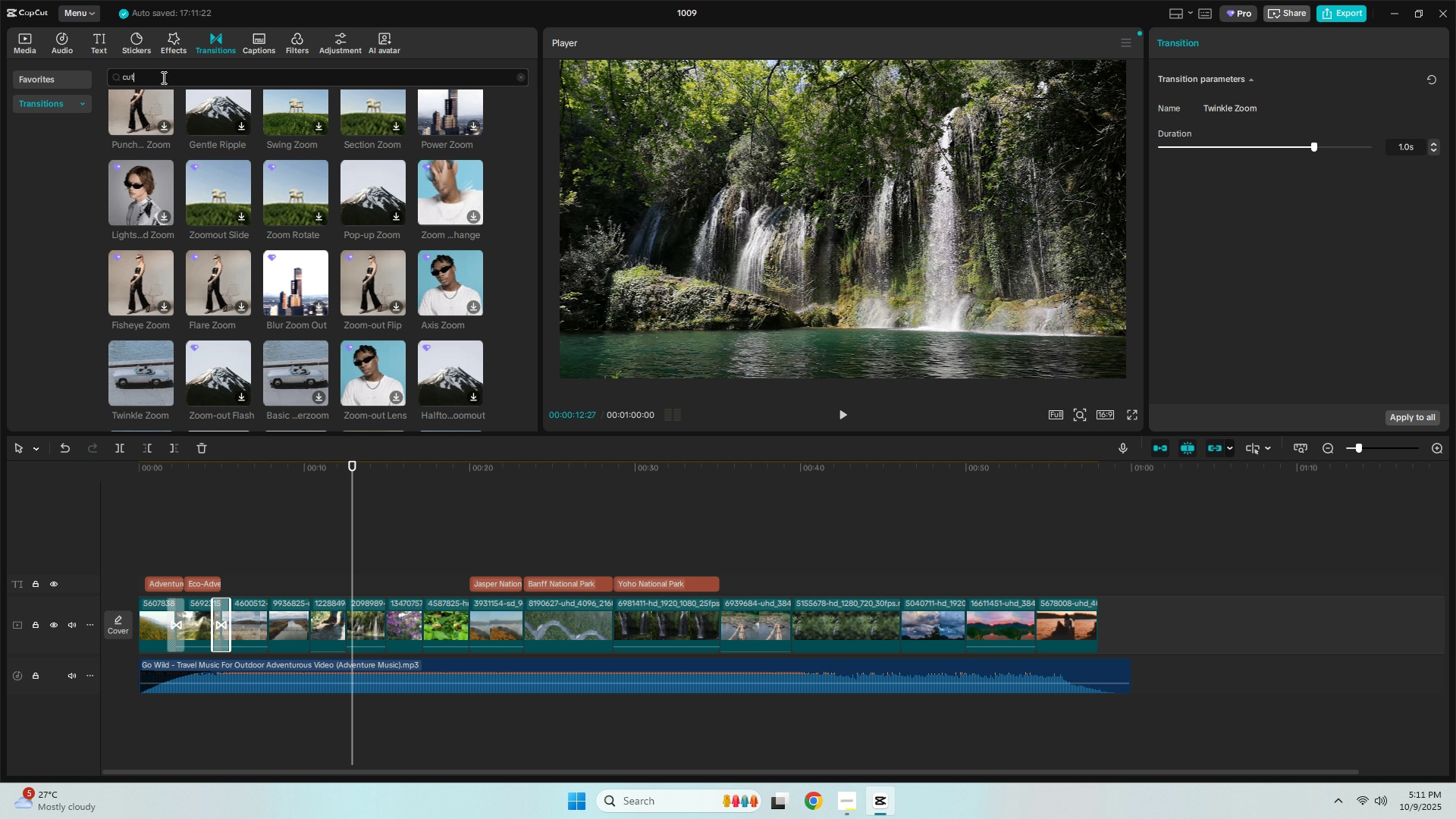 
key(Enter)
 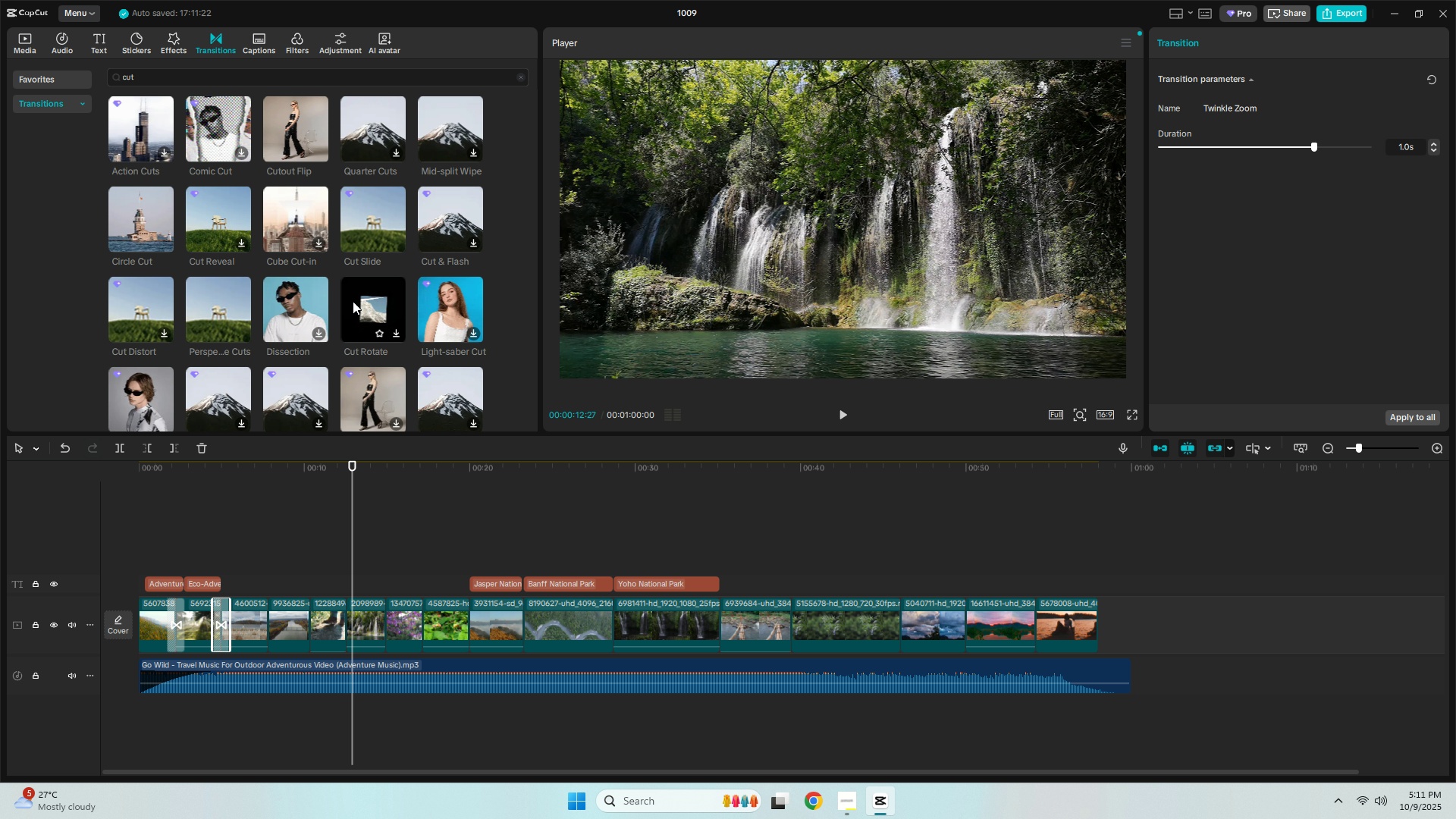 
wait(6.21)
 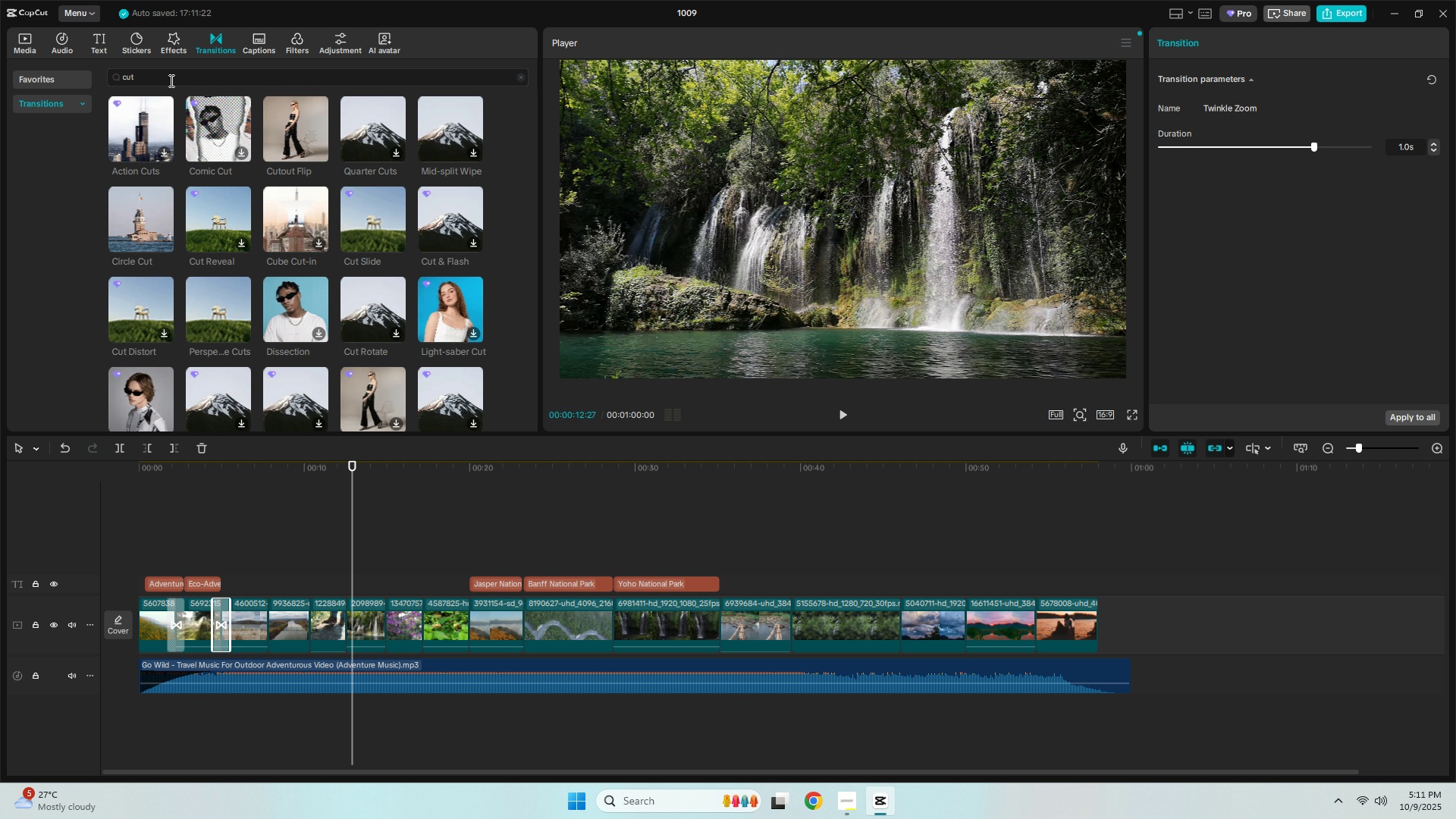 
mouse_move([237, 309])
 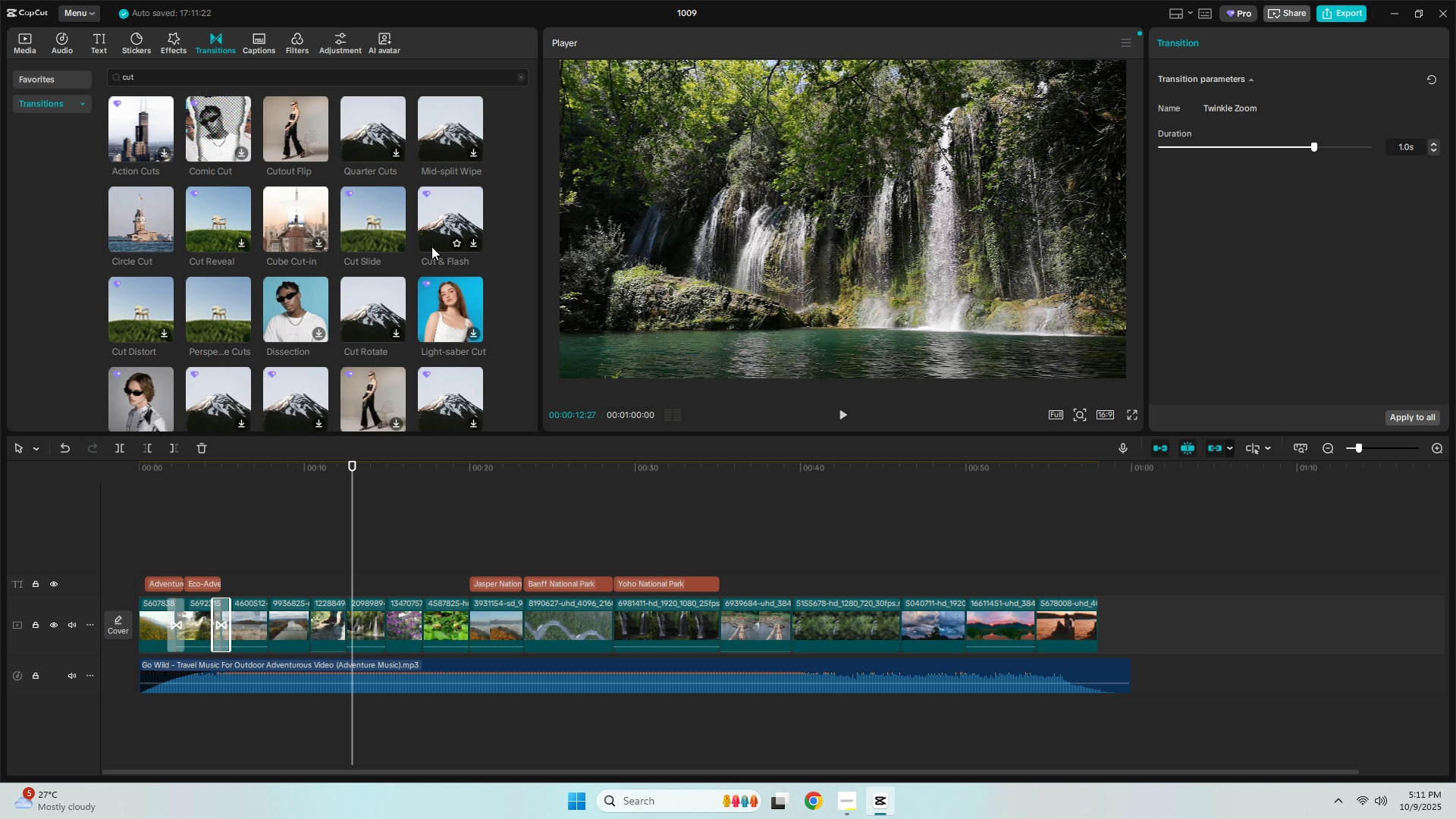 
mouse_move([431, 119])
 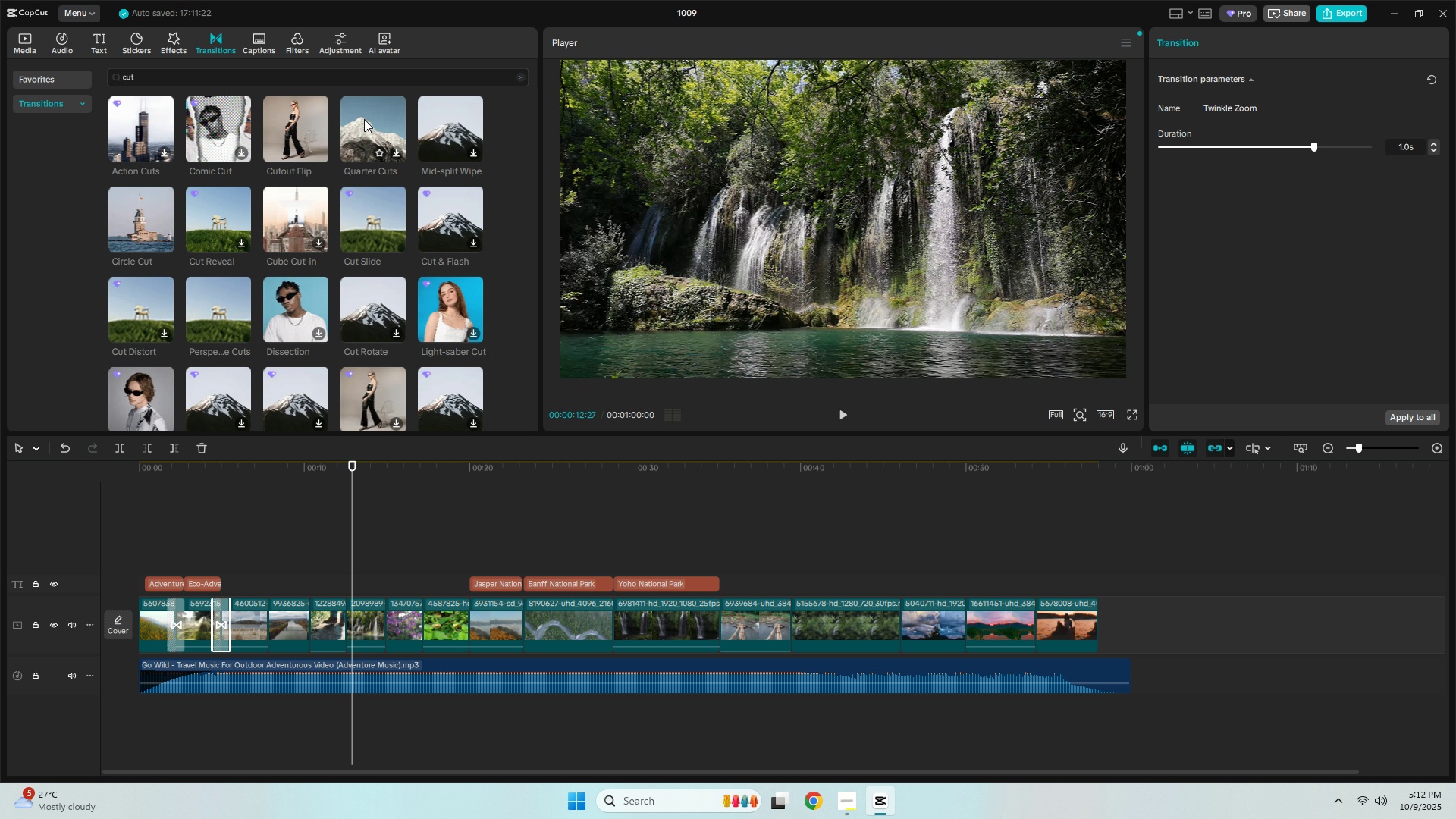 
mouse_move([431, 135])
 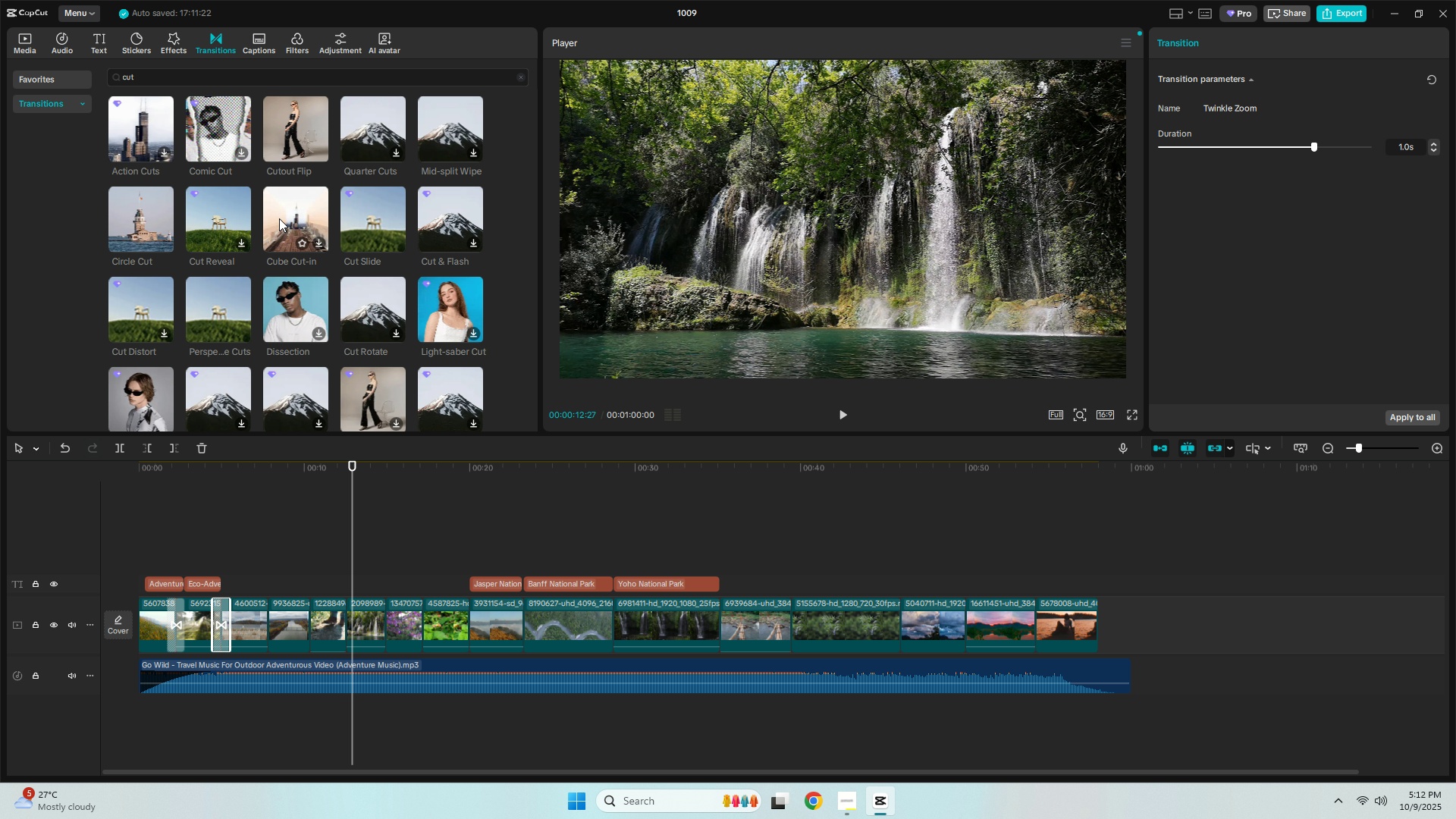 
mouse_move([182, 240])
 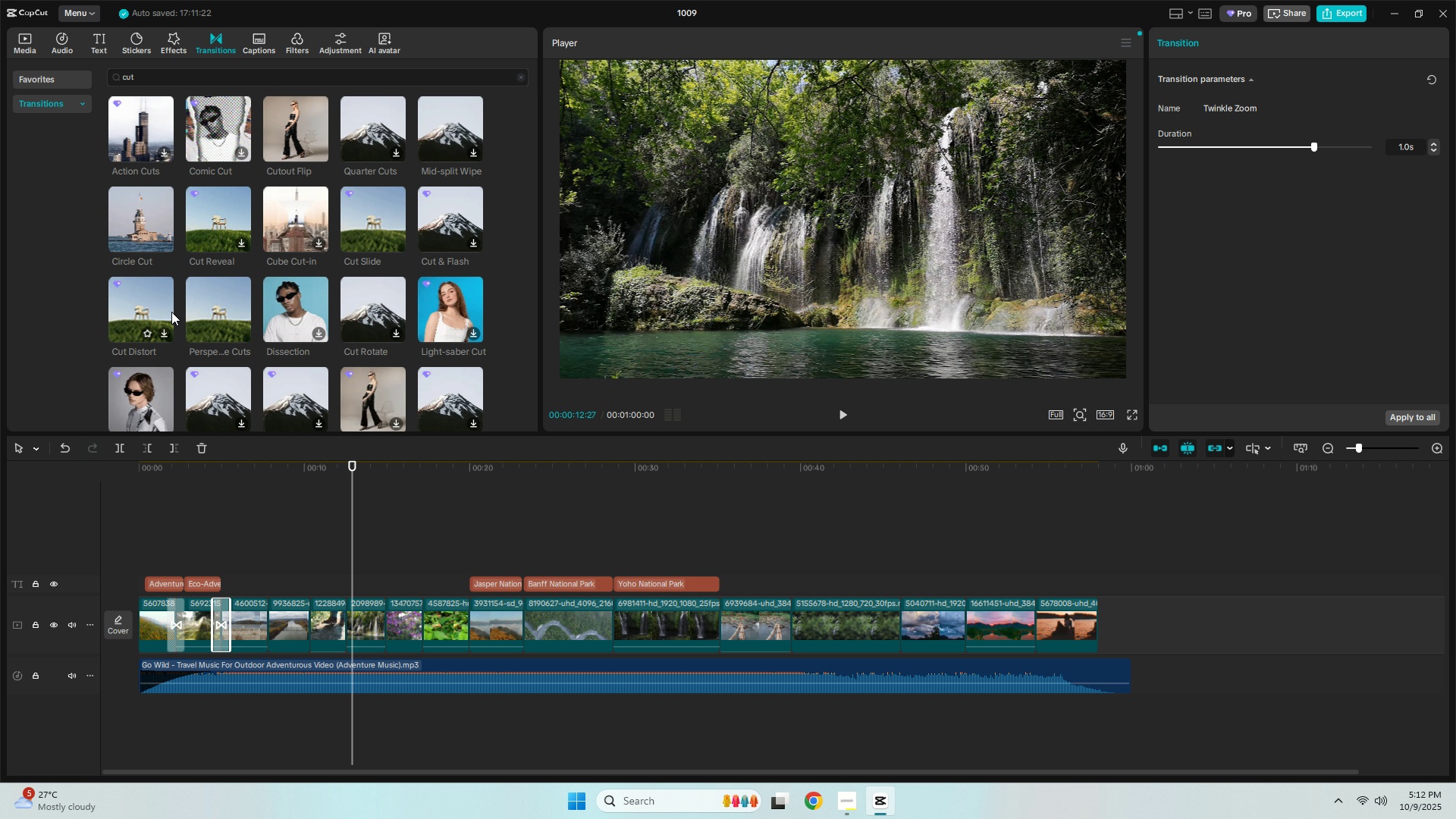 
scroll: coordinate [210, 306], scroll_direction: down, amount: 1.0
 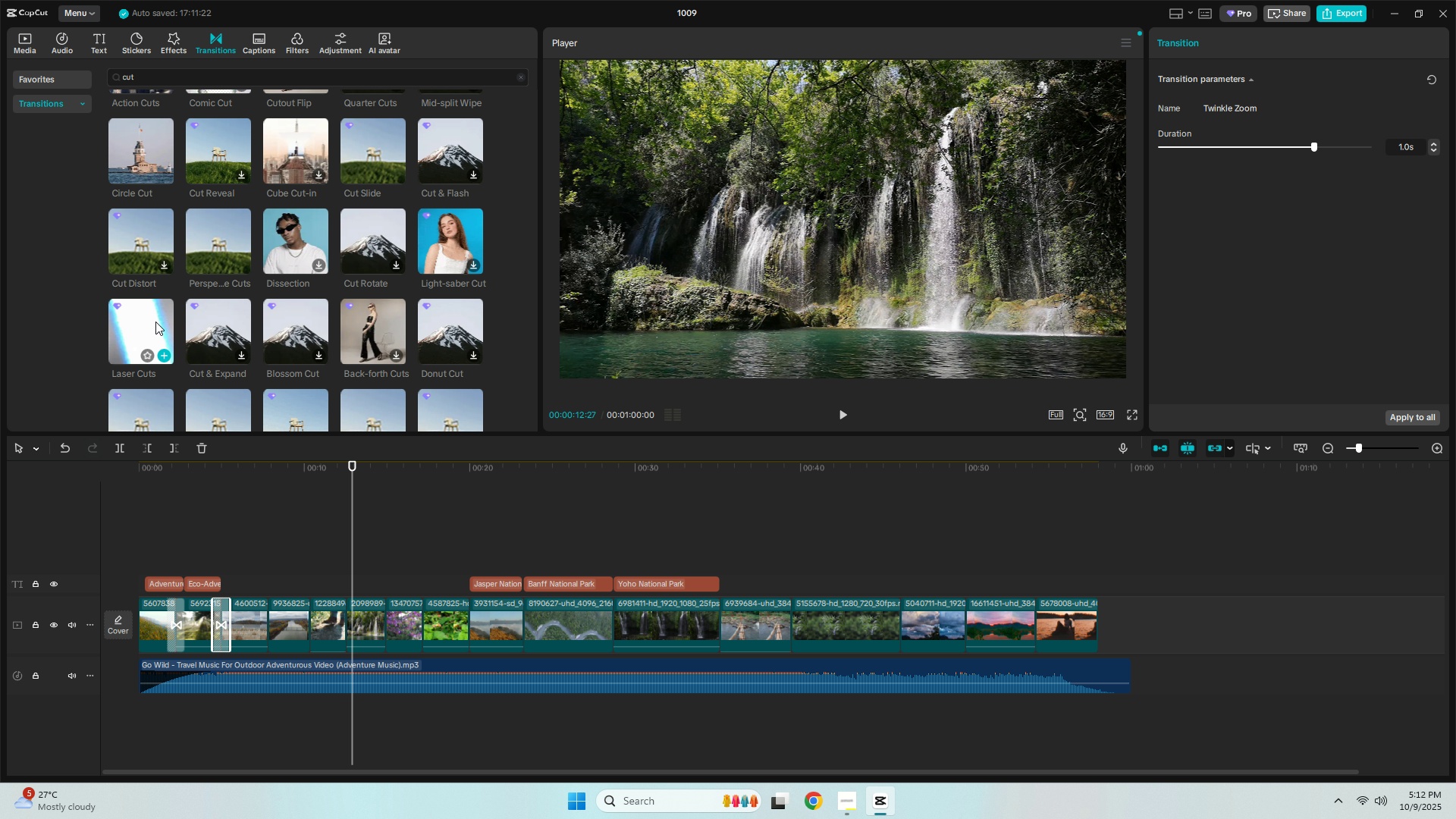 
mouse_move([224, 322])
 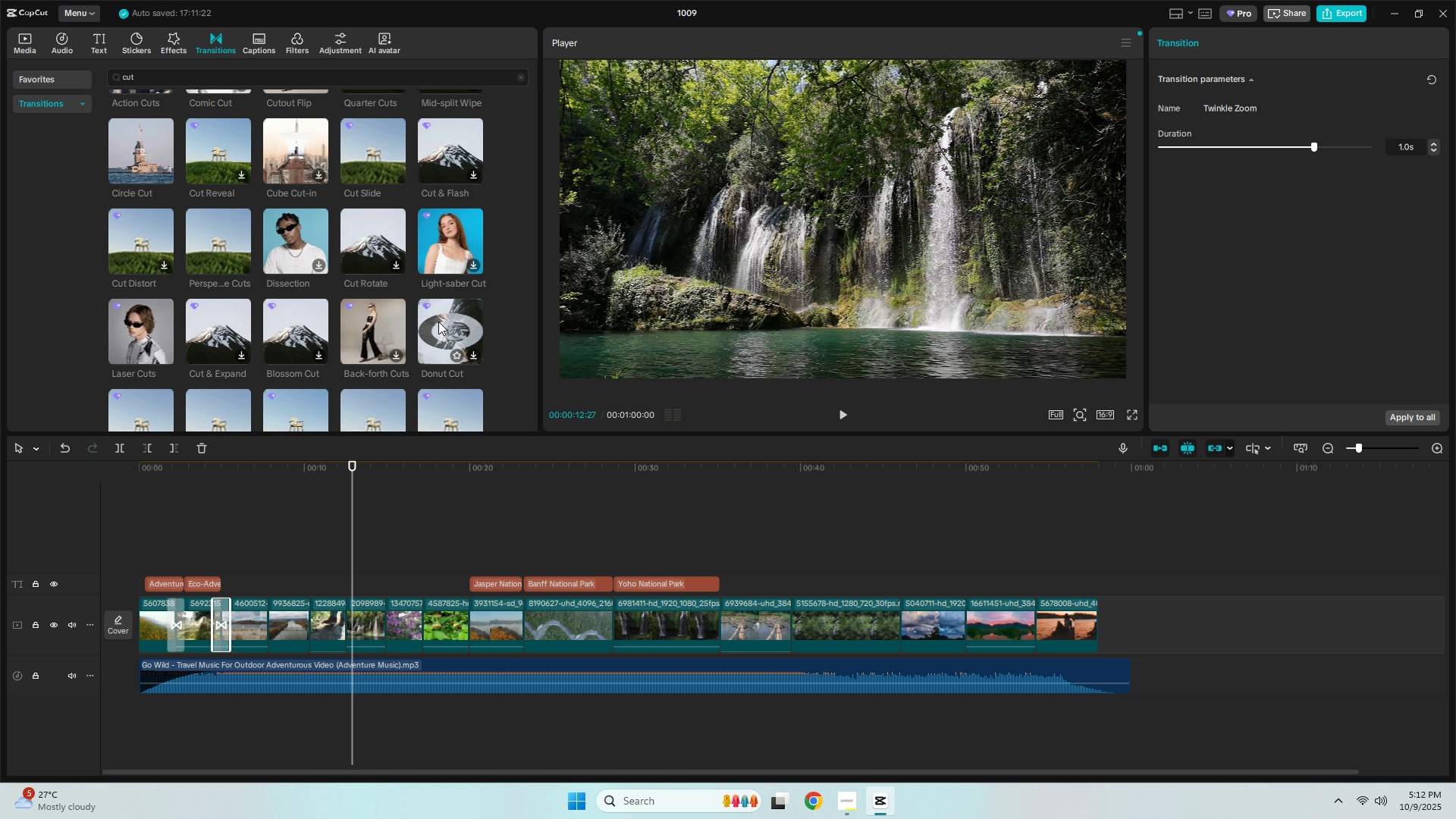 
scroll: coordinate [398, 329], scroll_direction: down, amount: 2.0
 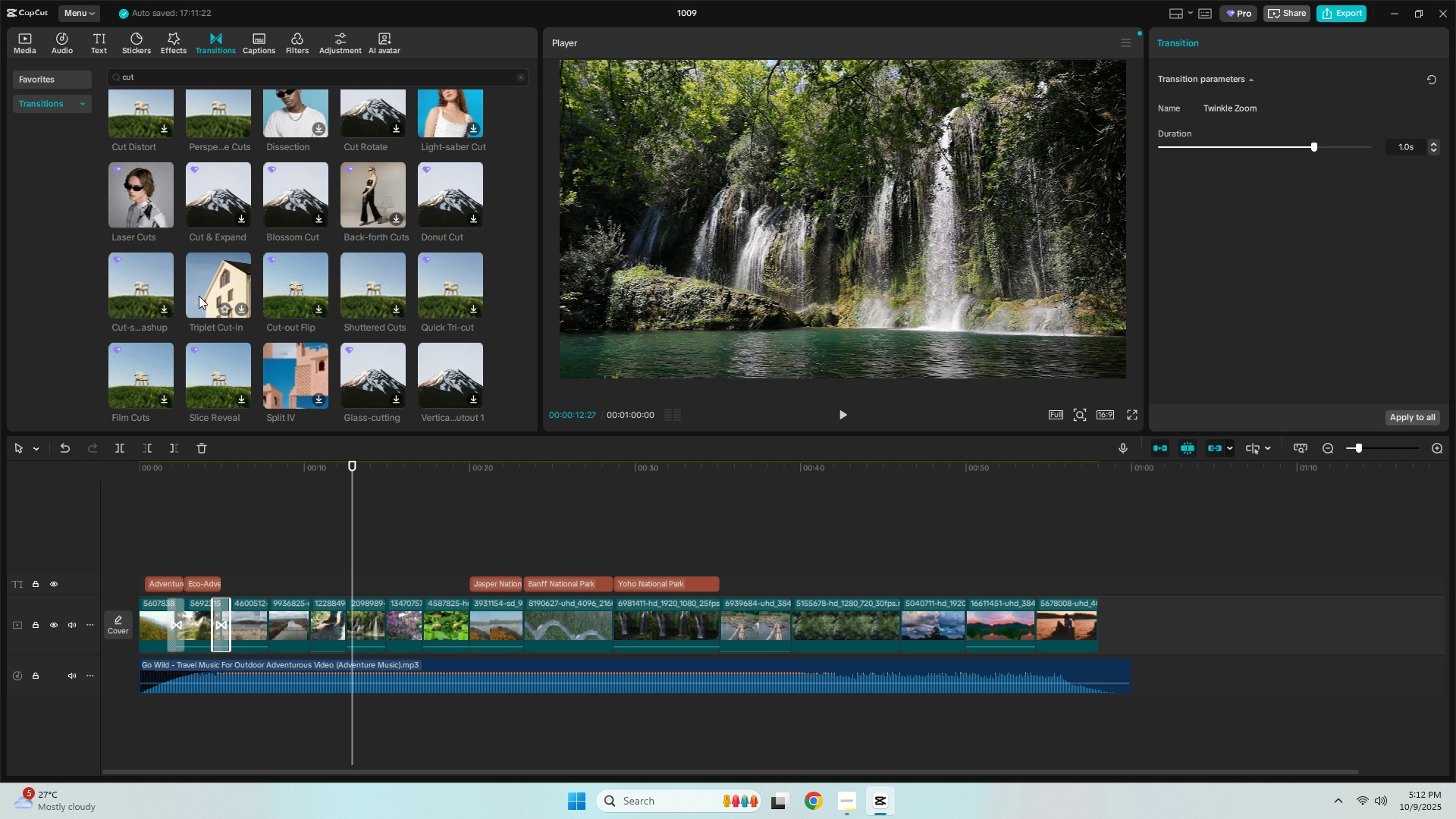 
wait(7.69)
 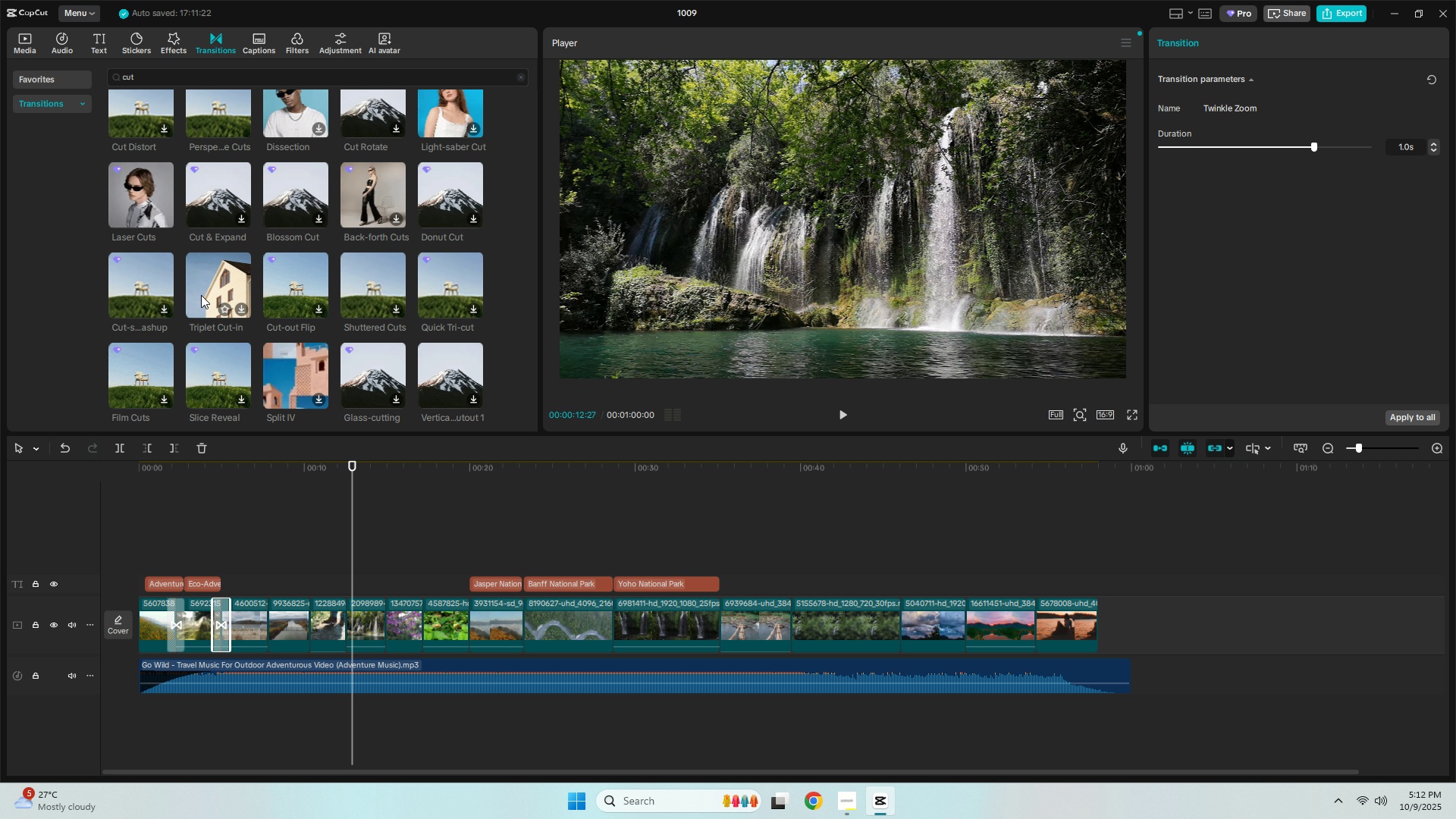 
scroll: coordinate [206, 284], scroll_direction: up, amount: 6.0
 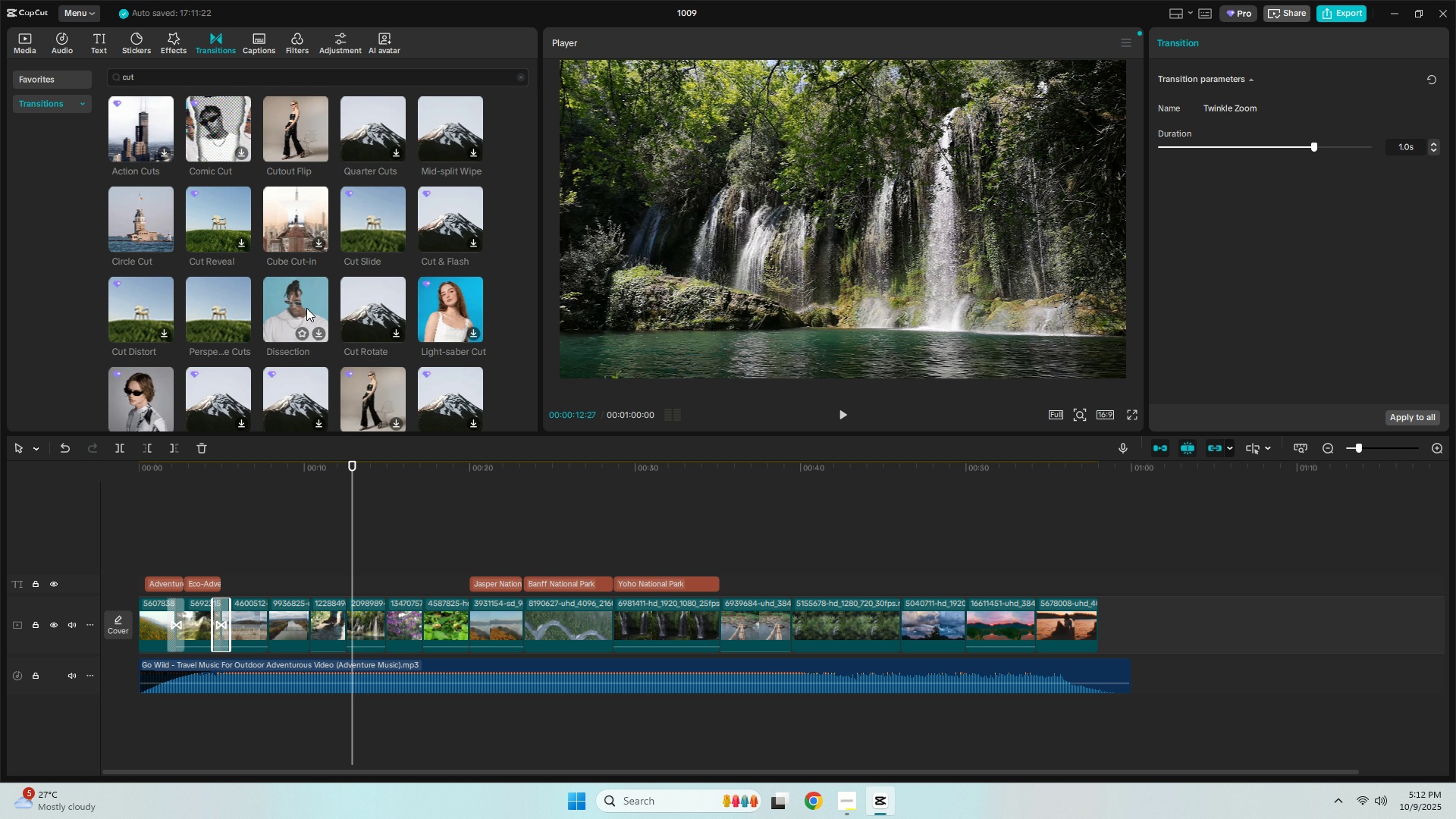 
scroll: coordinate [381, 297], scroll_direction: down, amount: 4.0
 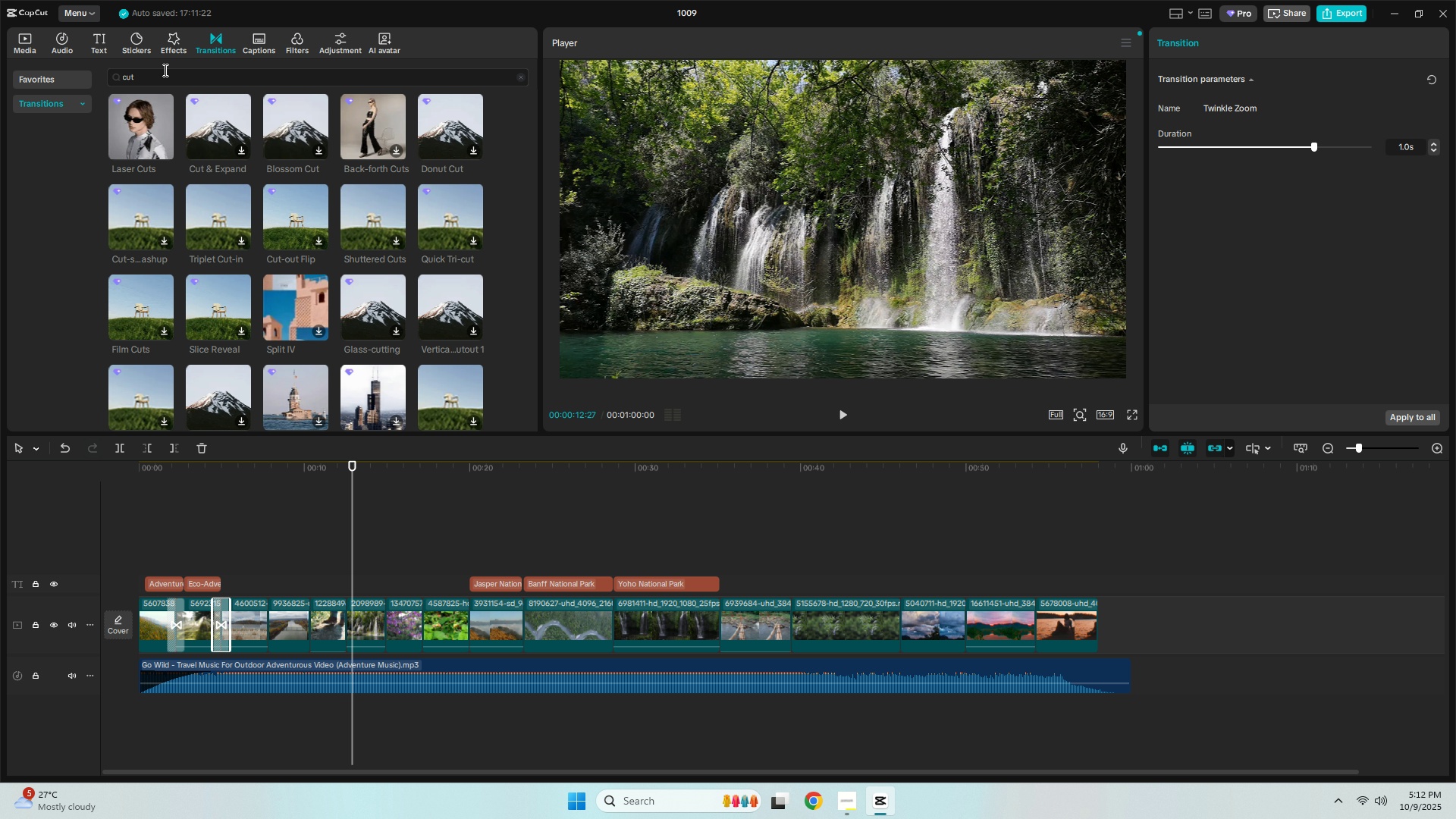 
left_click([164, 76])
 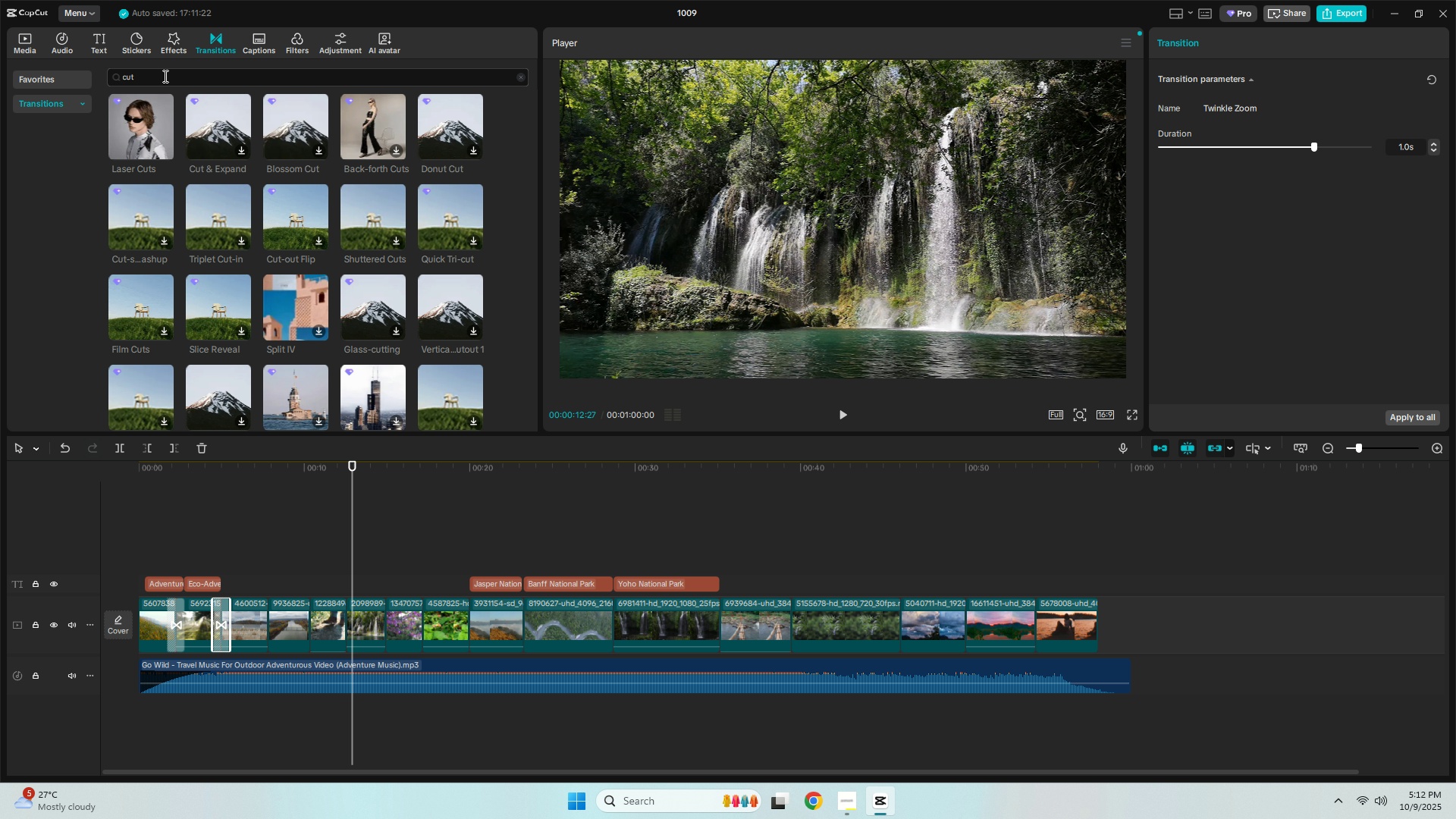 
type( omn)
key(Backspace)
type(n)
key(Backspace)
key(Backspace)
type(n beart)
key(Backspace)
key(Backspace)
type(t)
 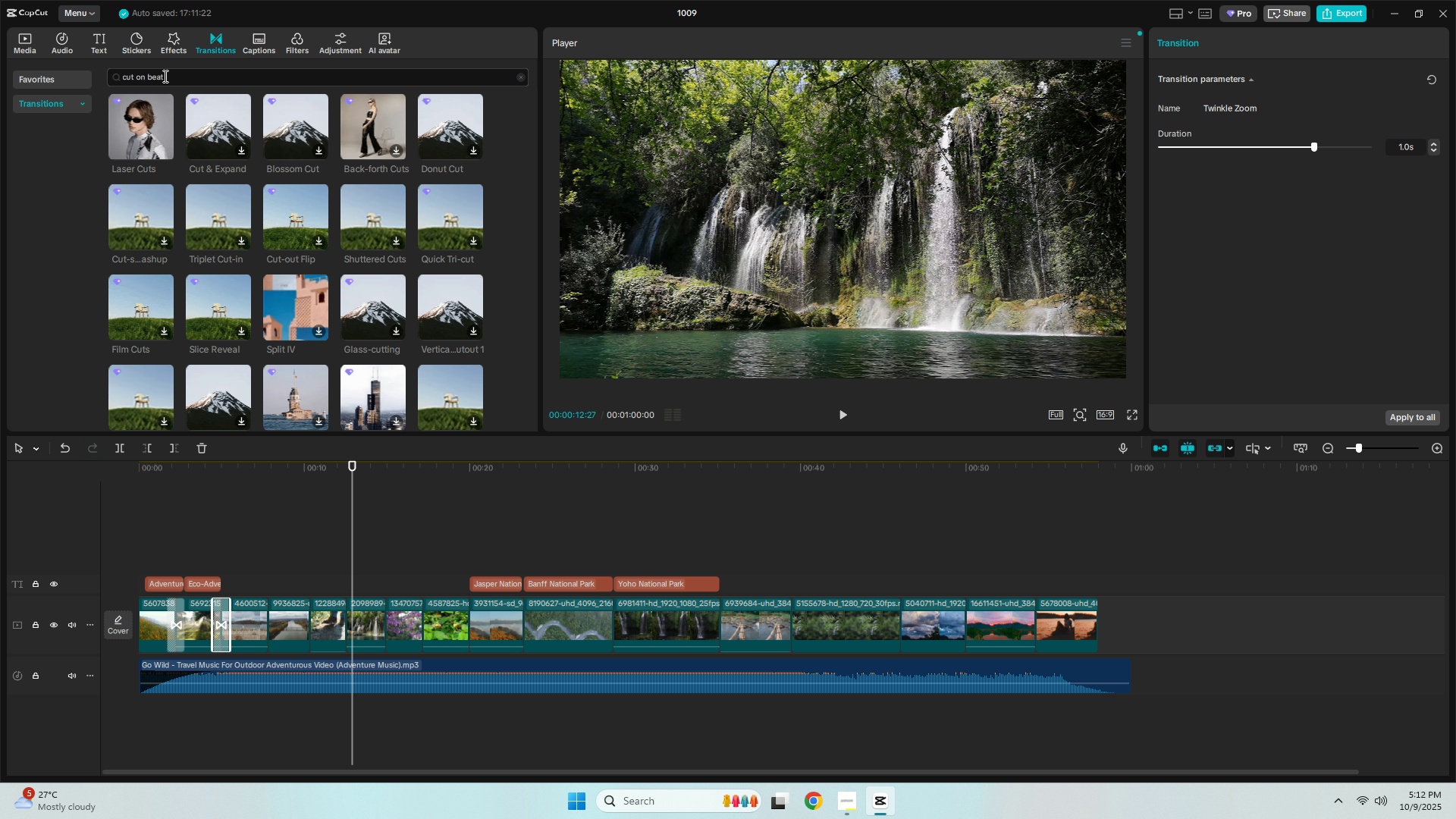 
key(Enter)
 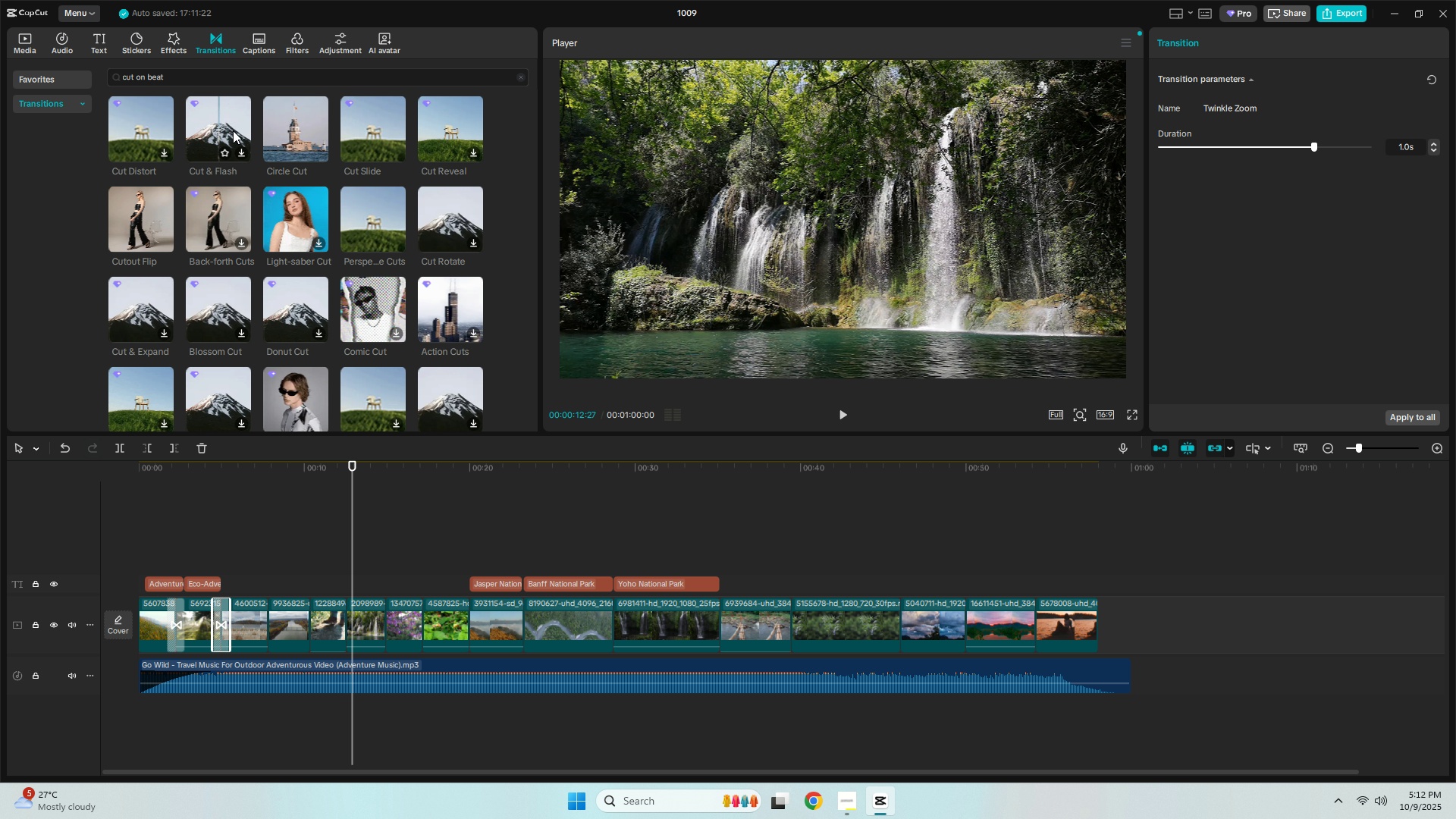 
left_click_drag(start_coordinate=[221, 122], to_coordinate=[262, 628])
 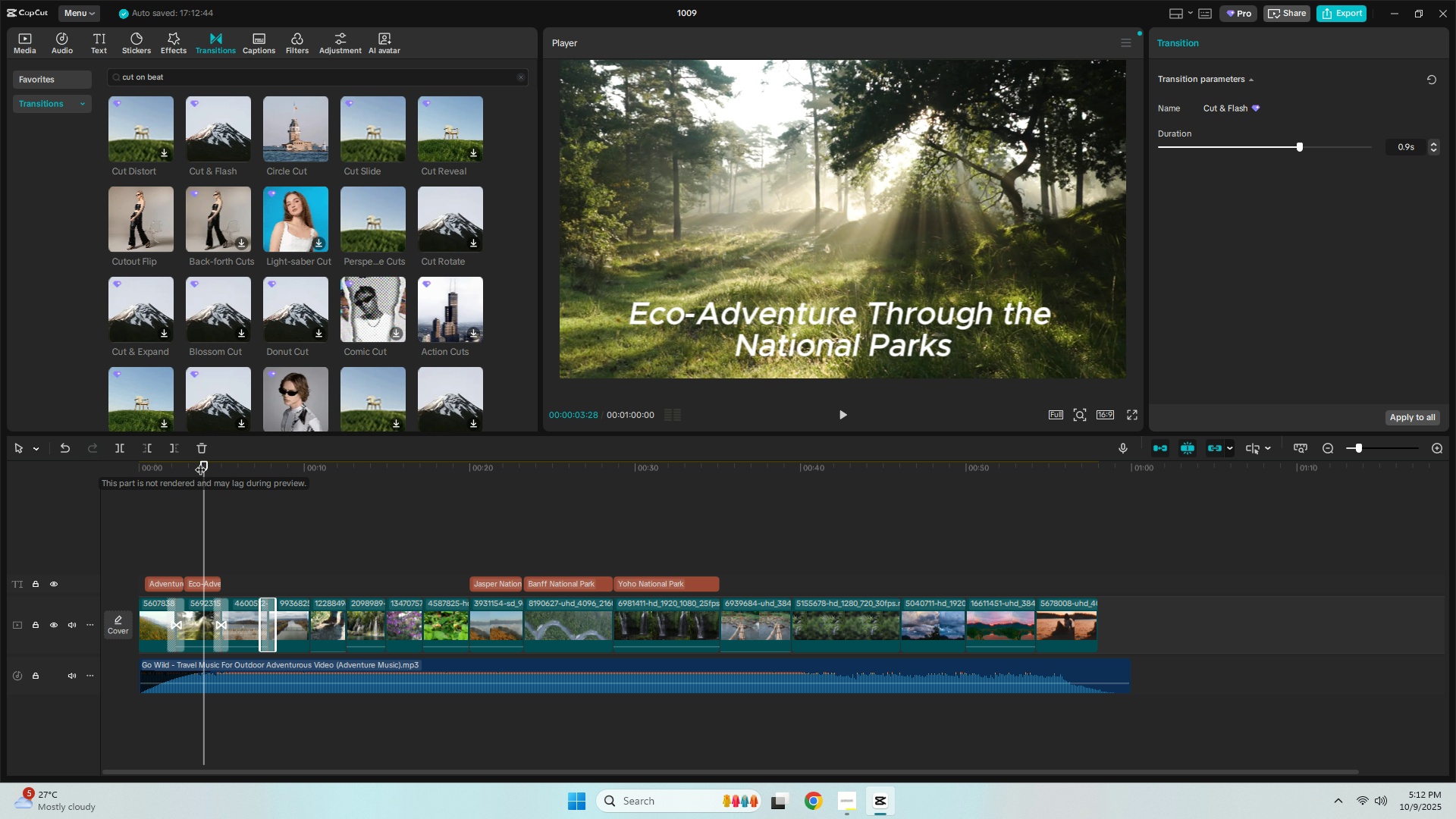 
double_click([169, 462])
 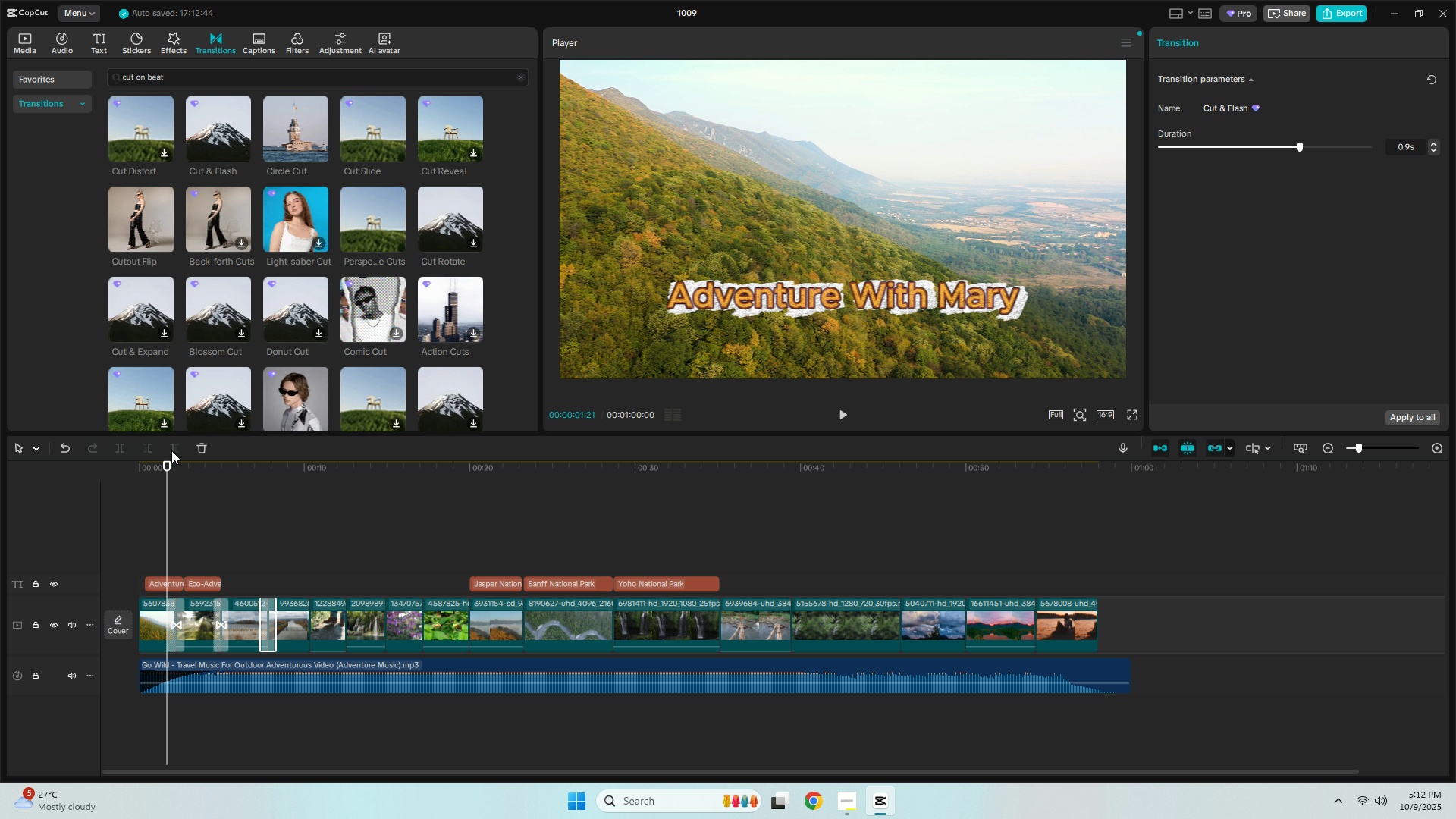 
key(Space)
 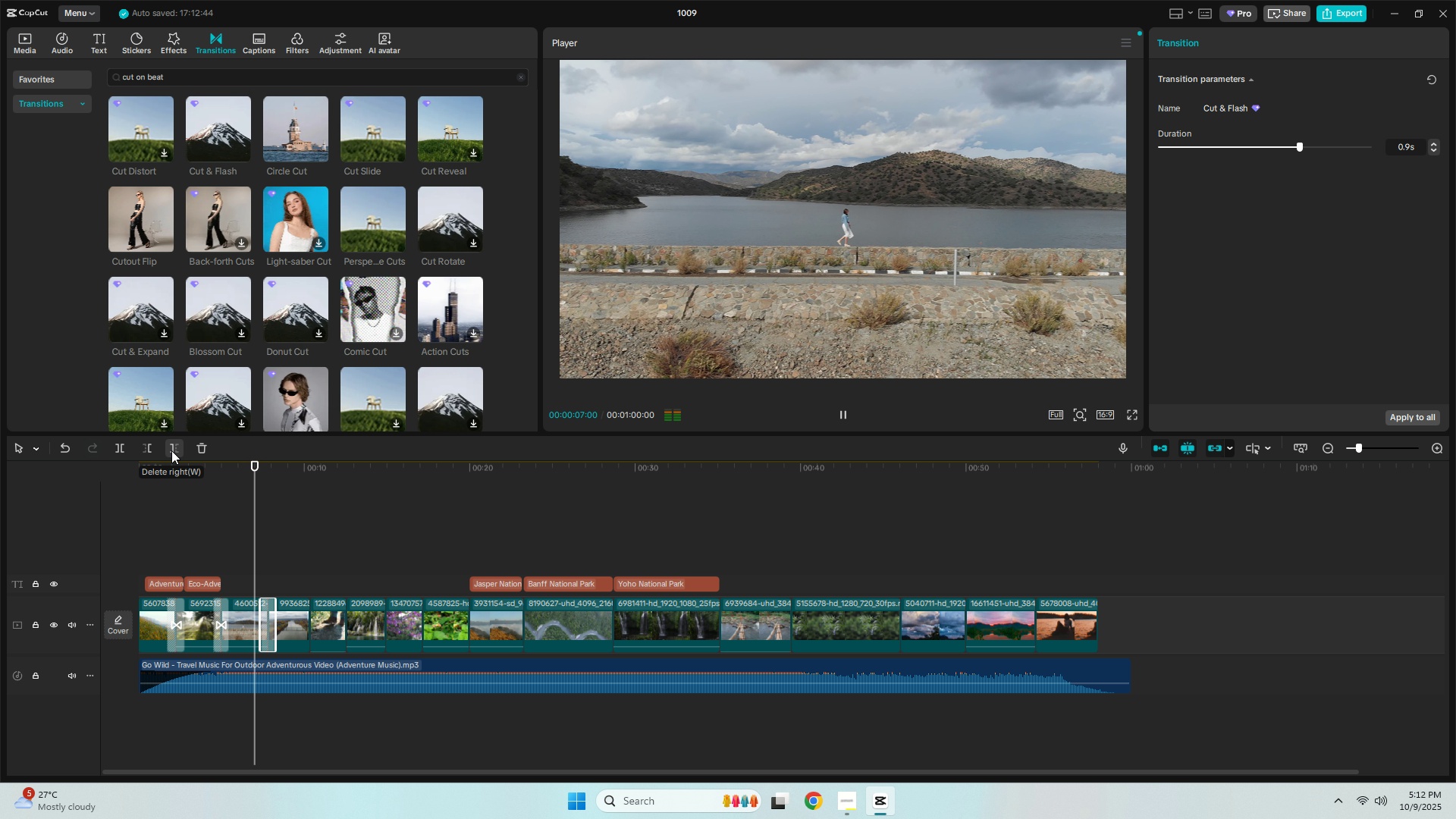 
wait(7.09)
 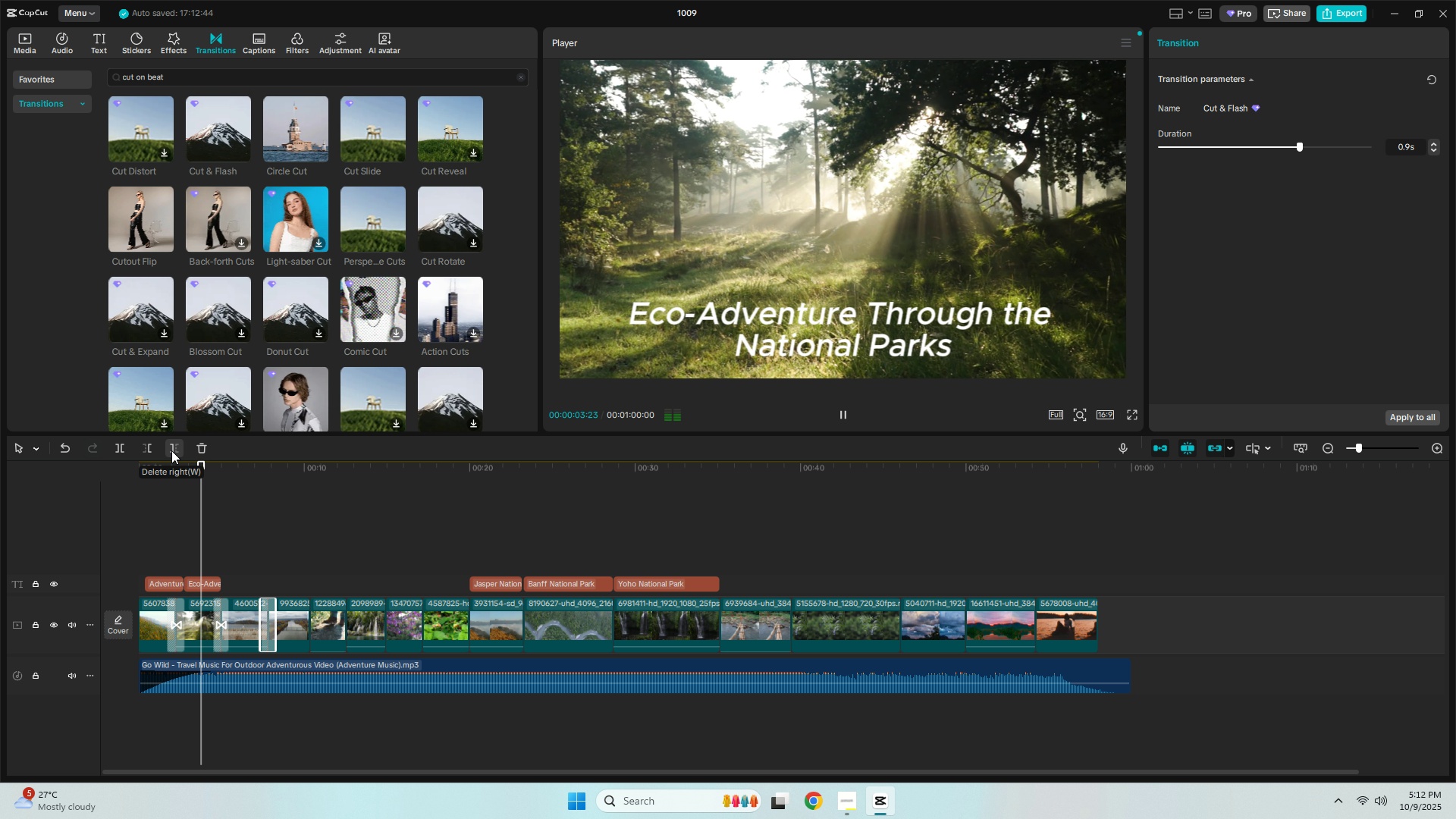 
key(Space)
 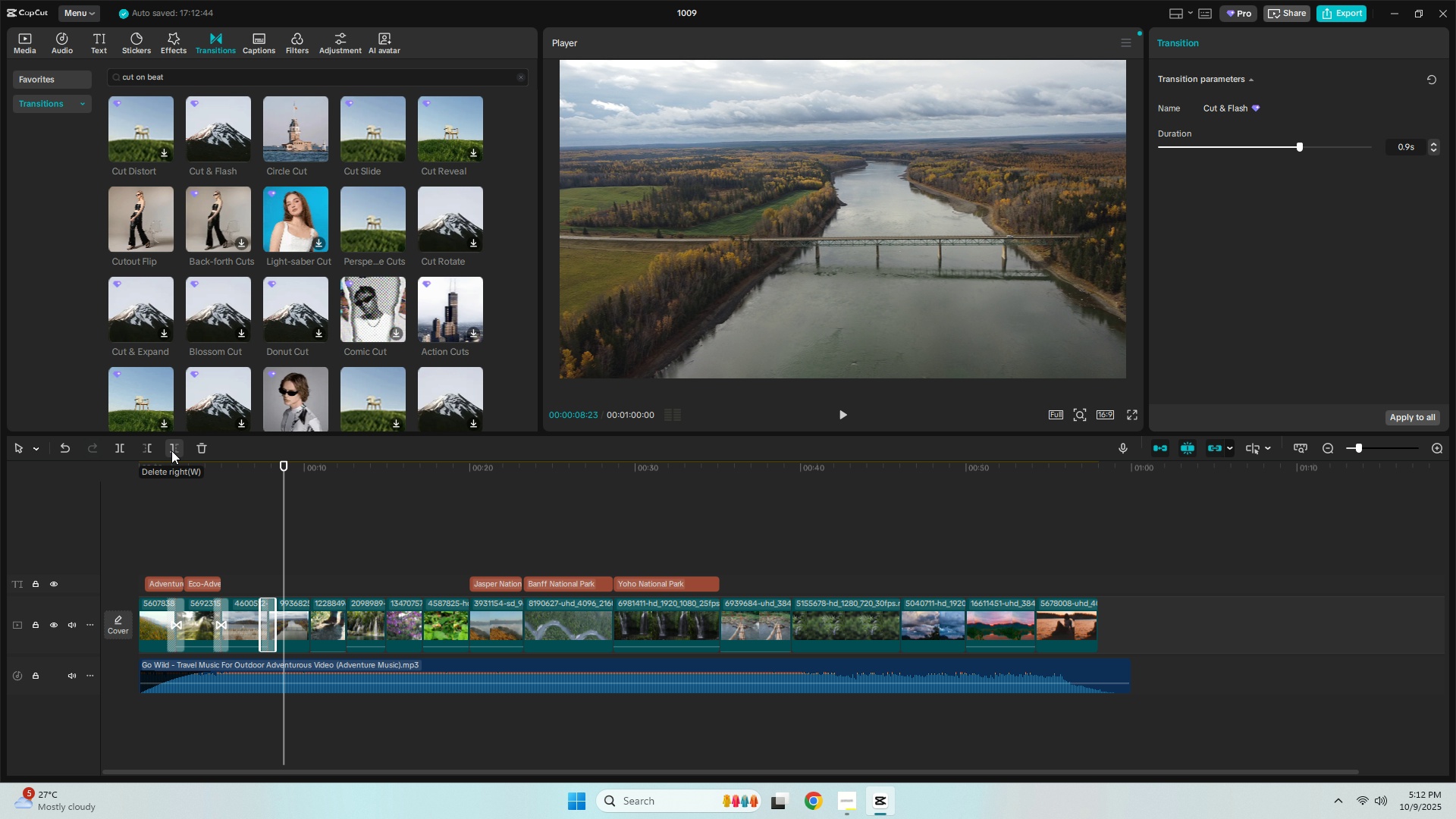 
key(Space)
 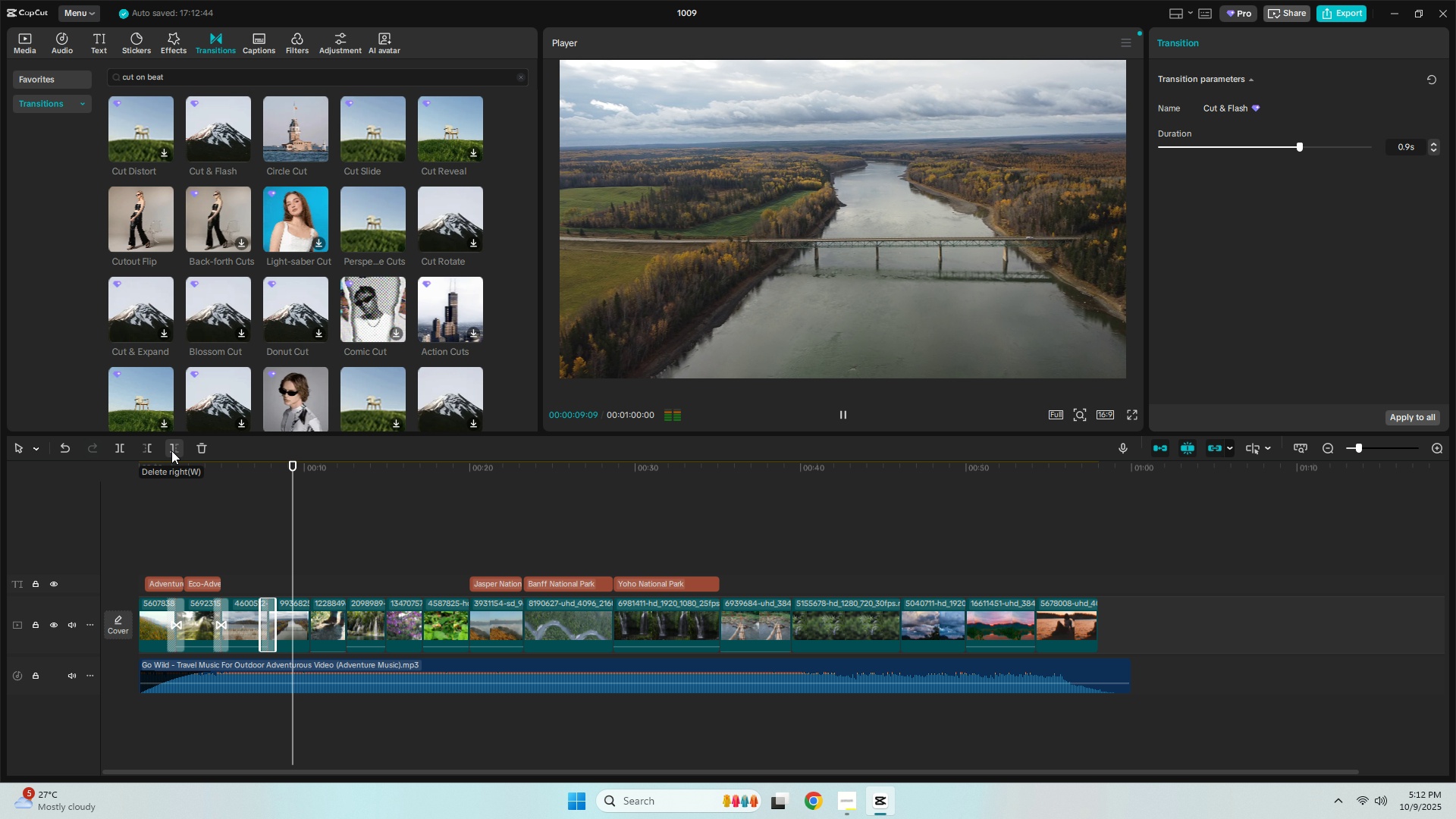 
key(Space)
 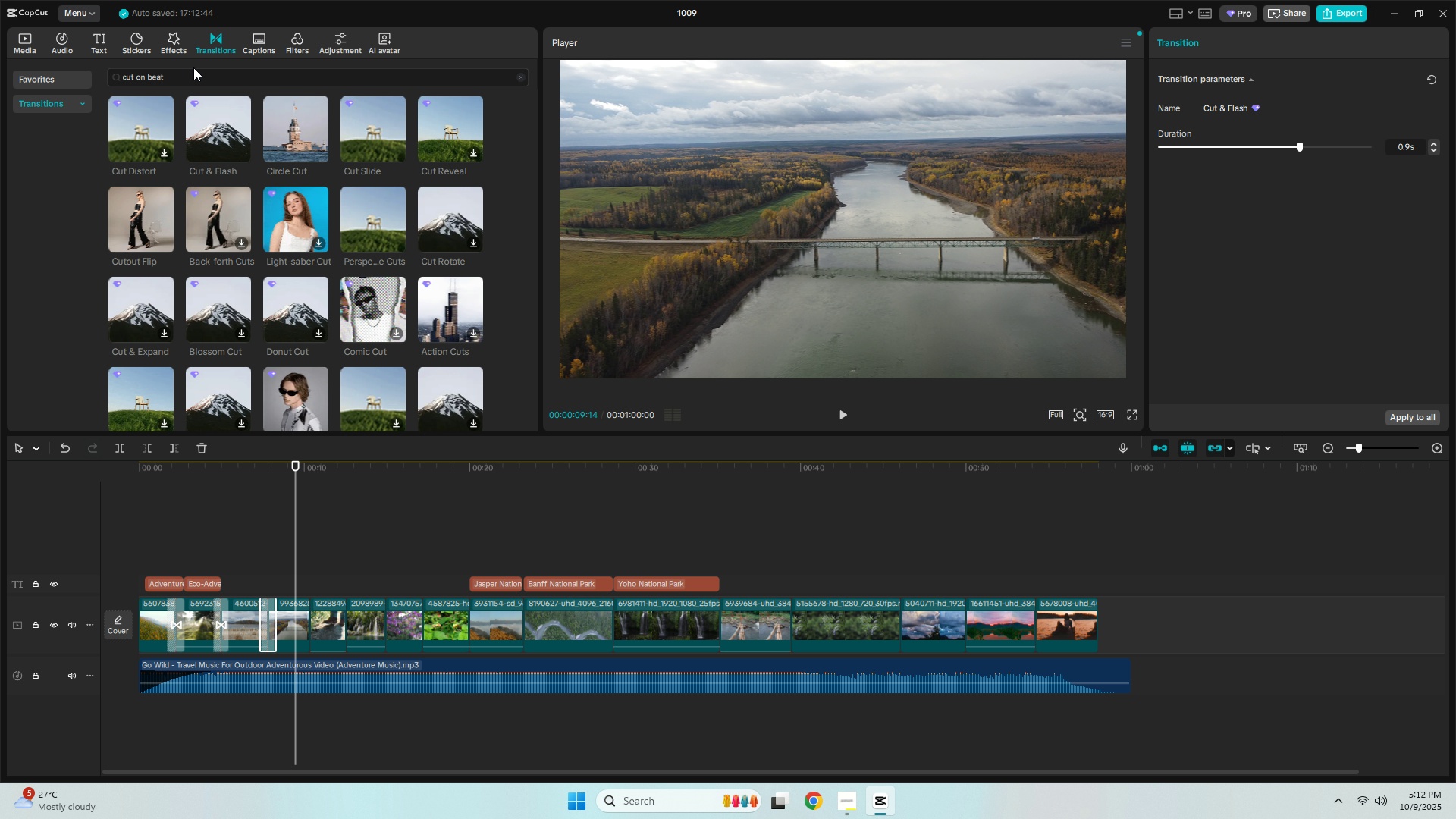 
double_click([195, 72])
 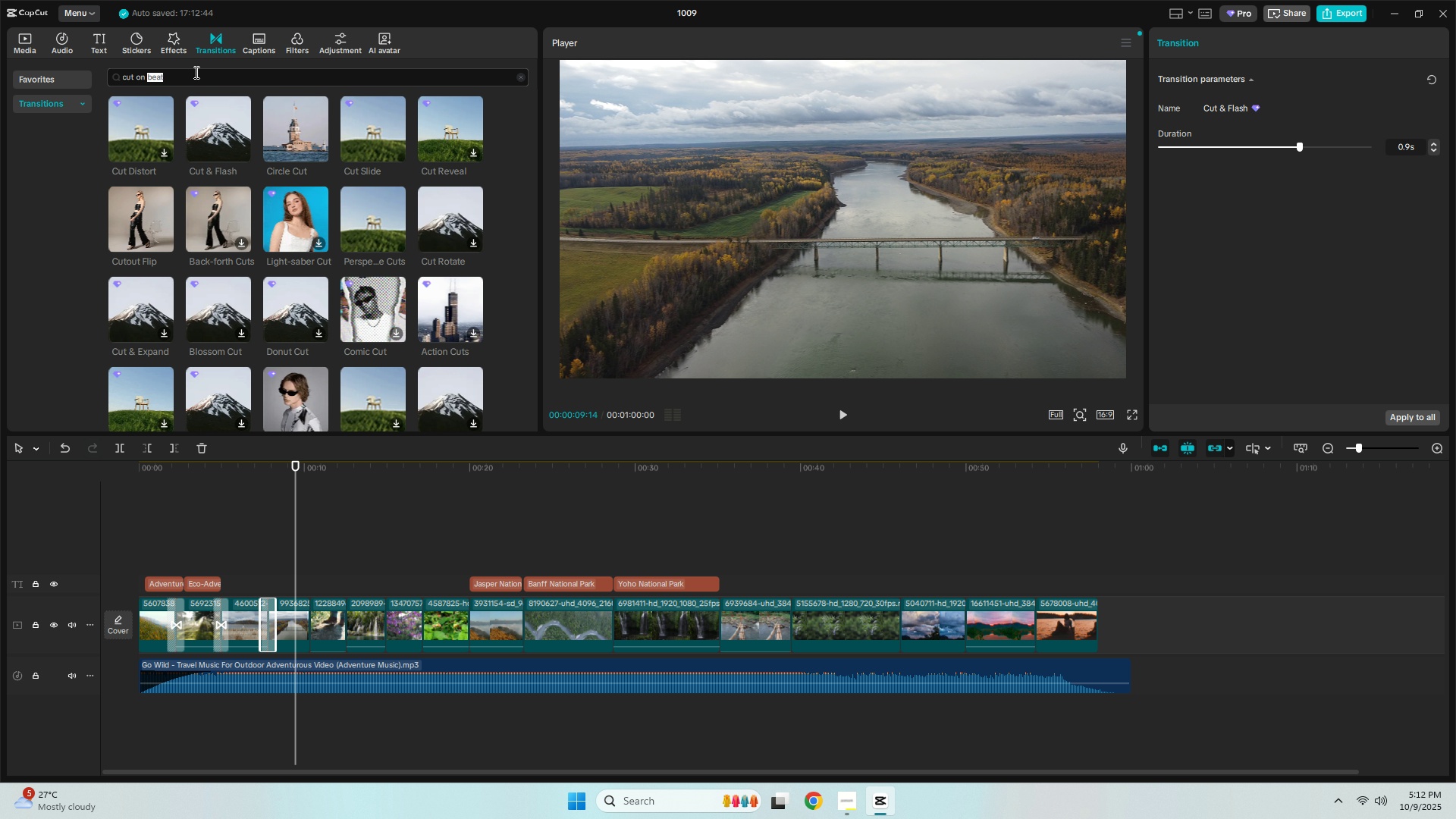 
triple_click([195, 72])
 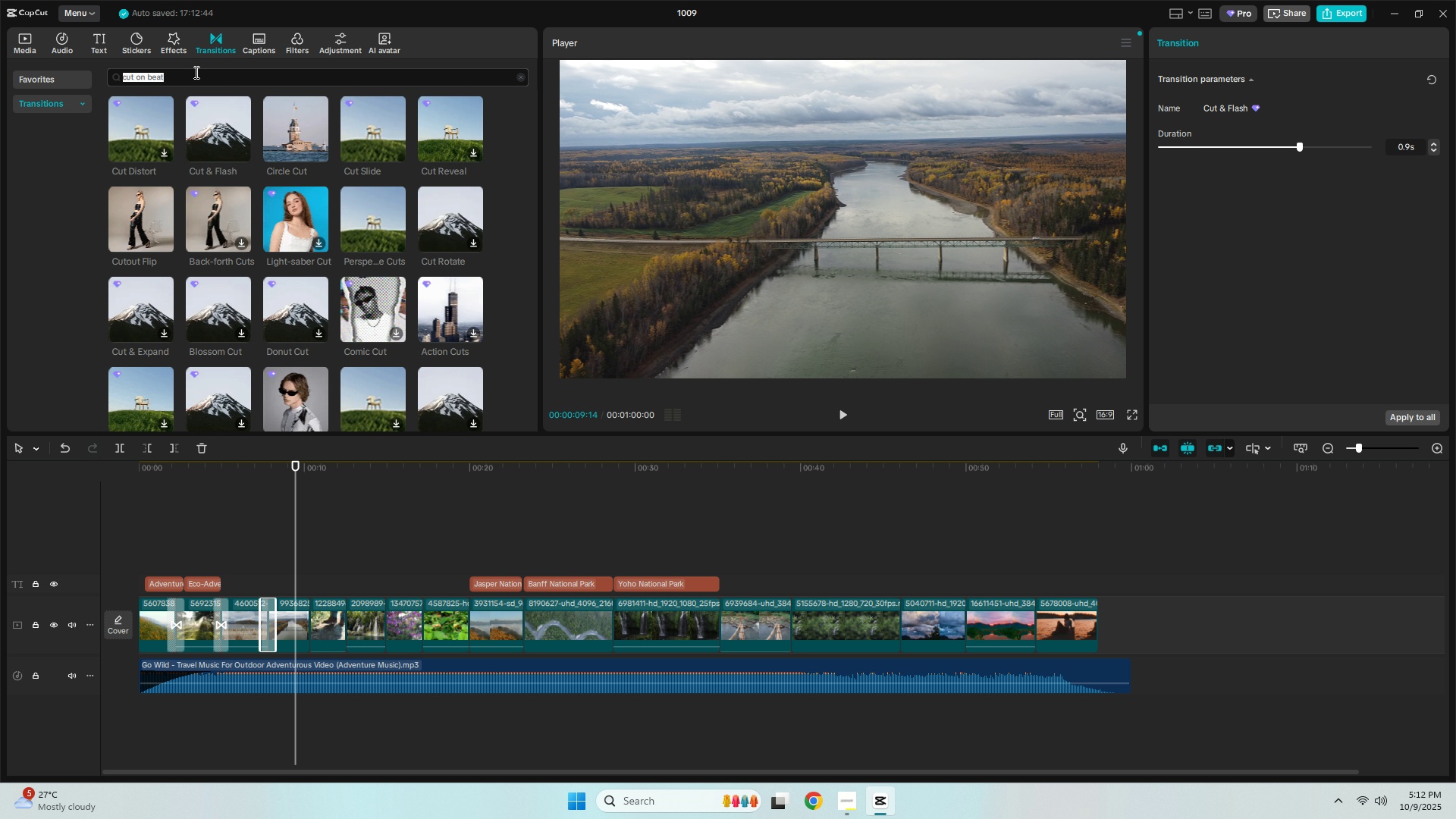 
type(speed ram)
 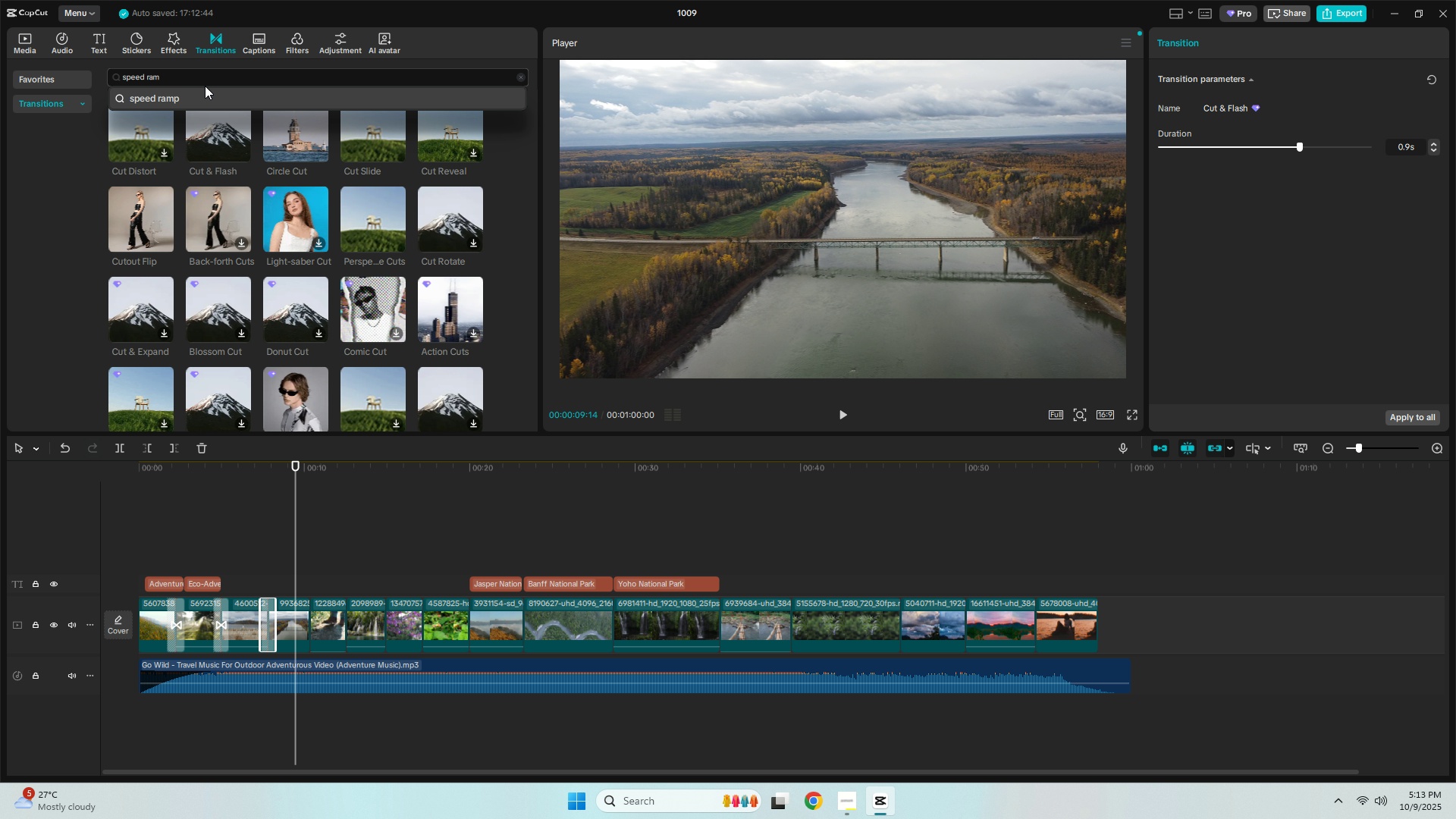 
left_click([207, 92])
 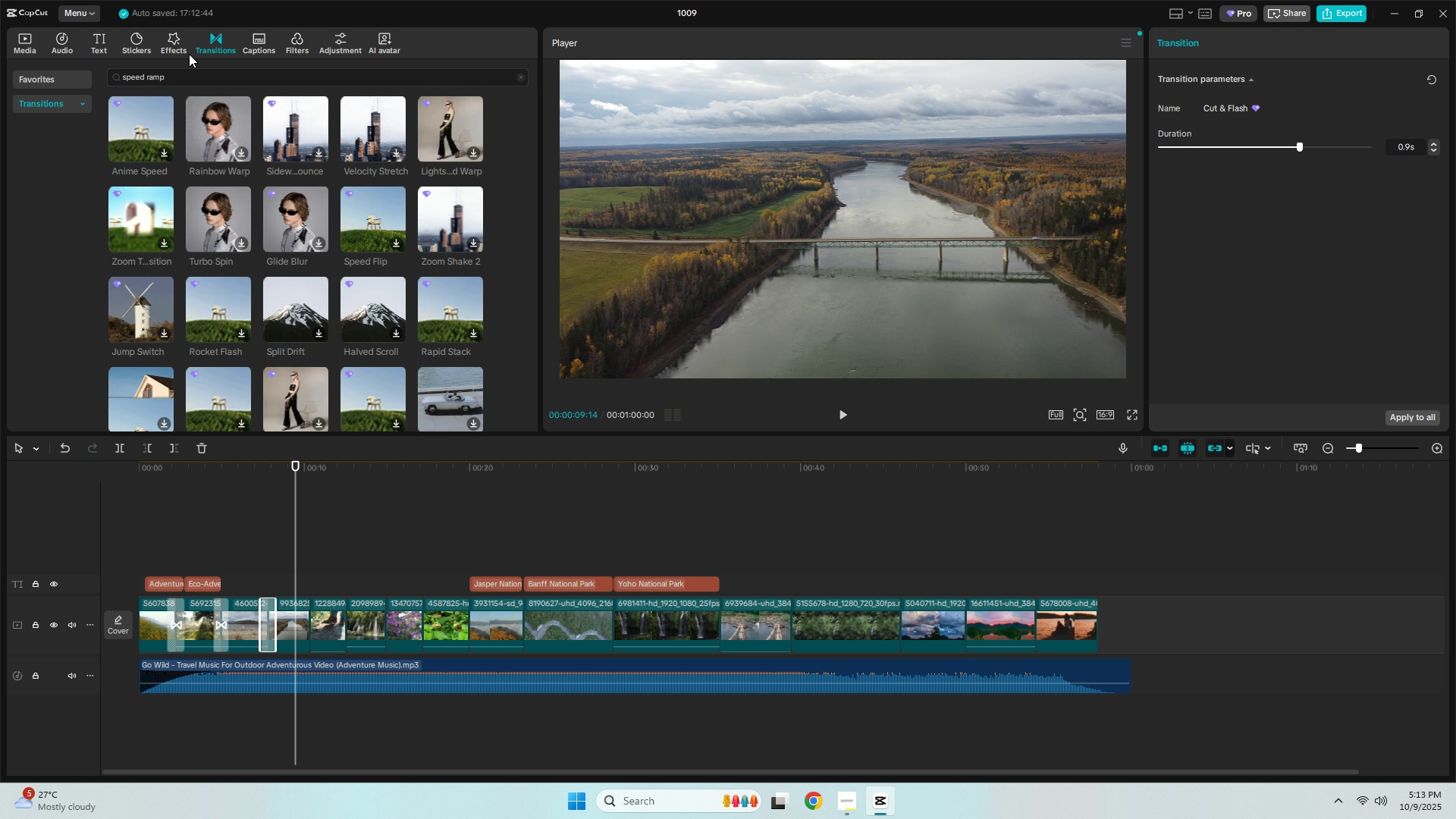 
wait(5.19)
 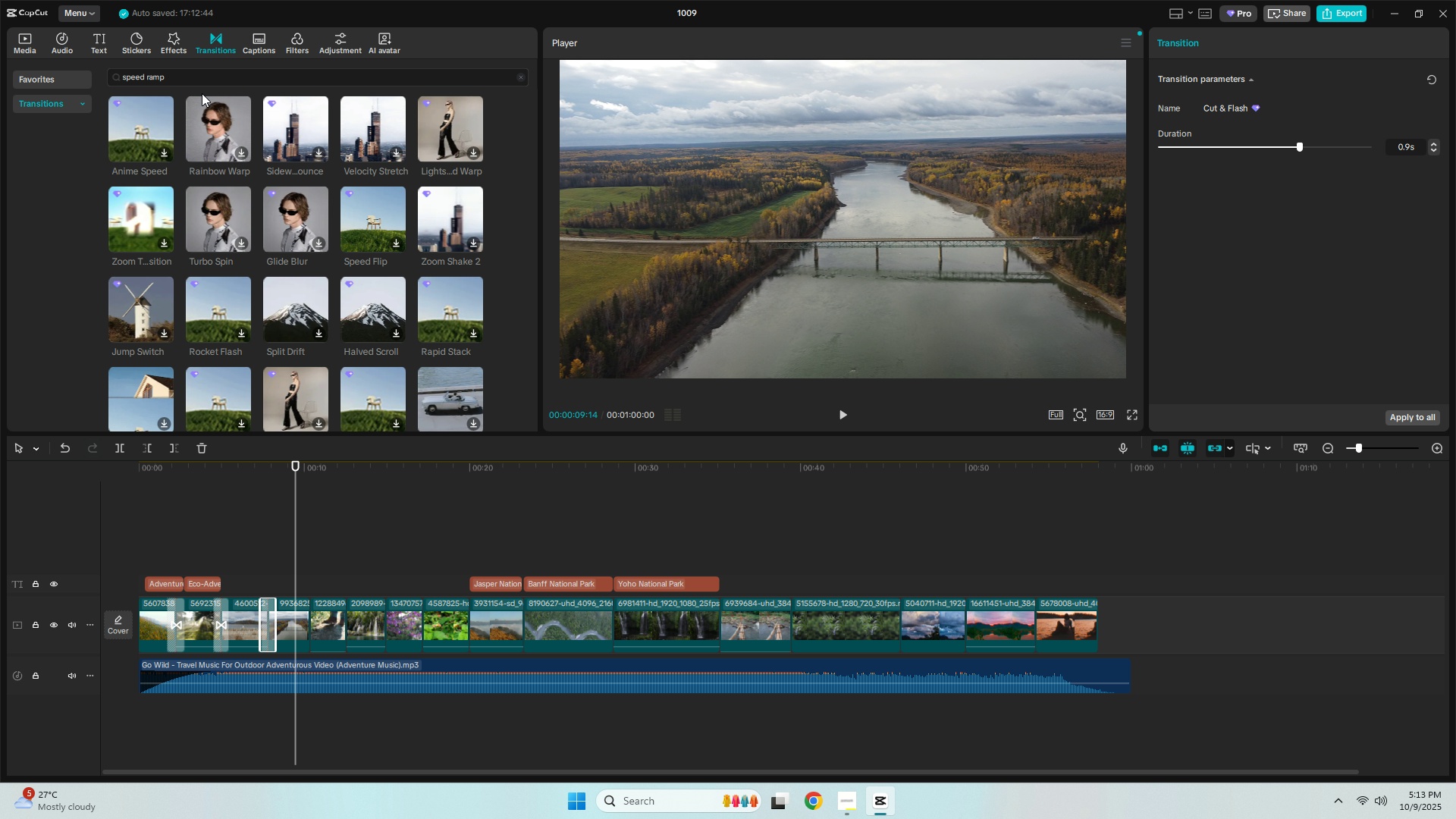 
double_click([180, 86])
 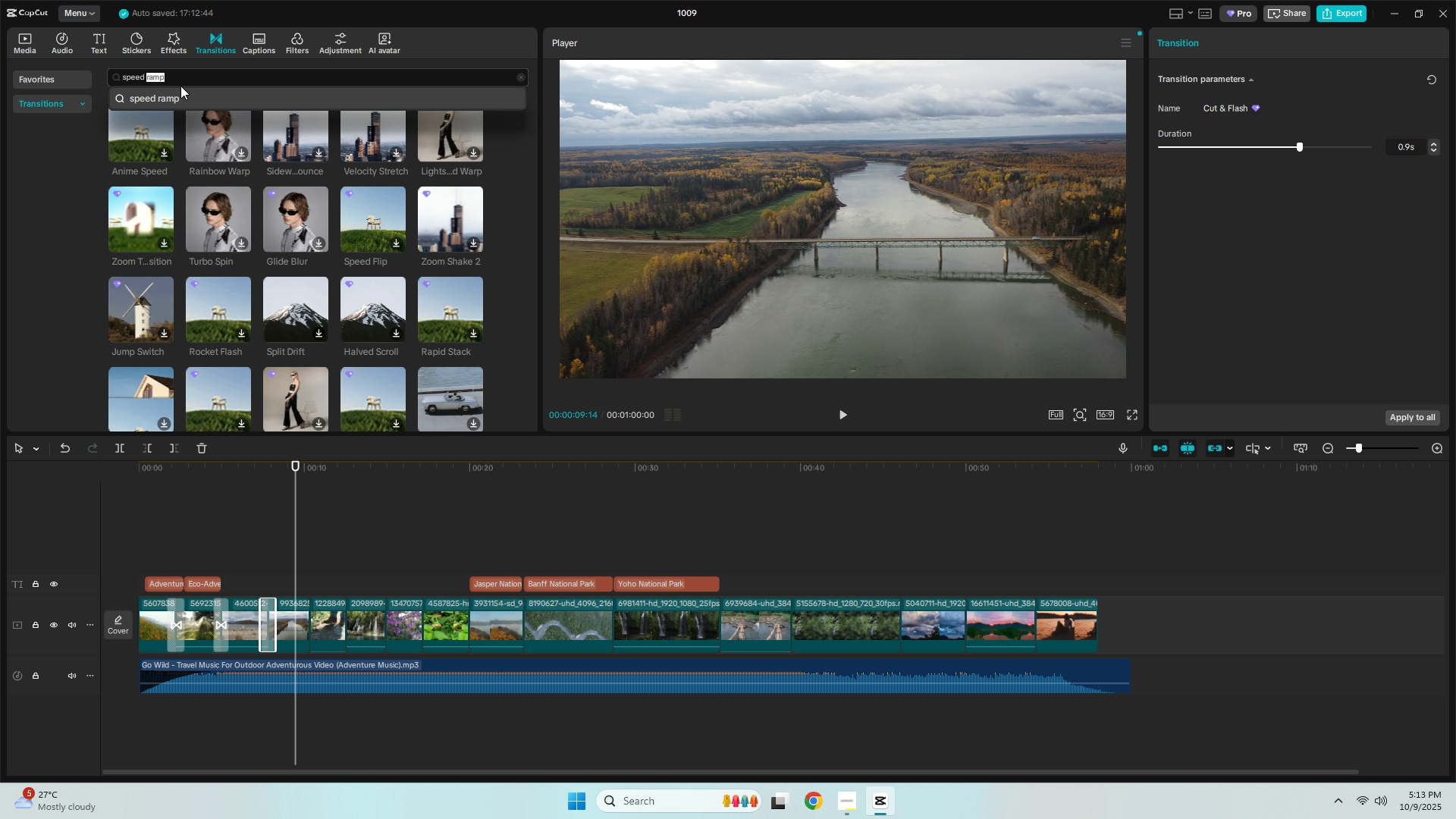 
triple_click([180, 86])
 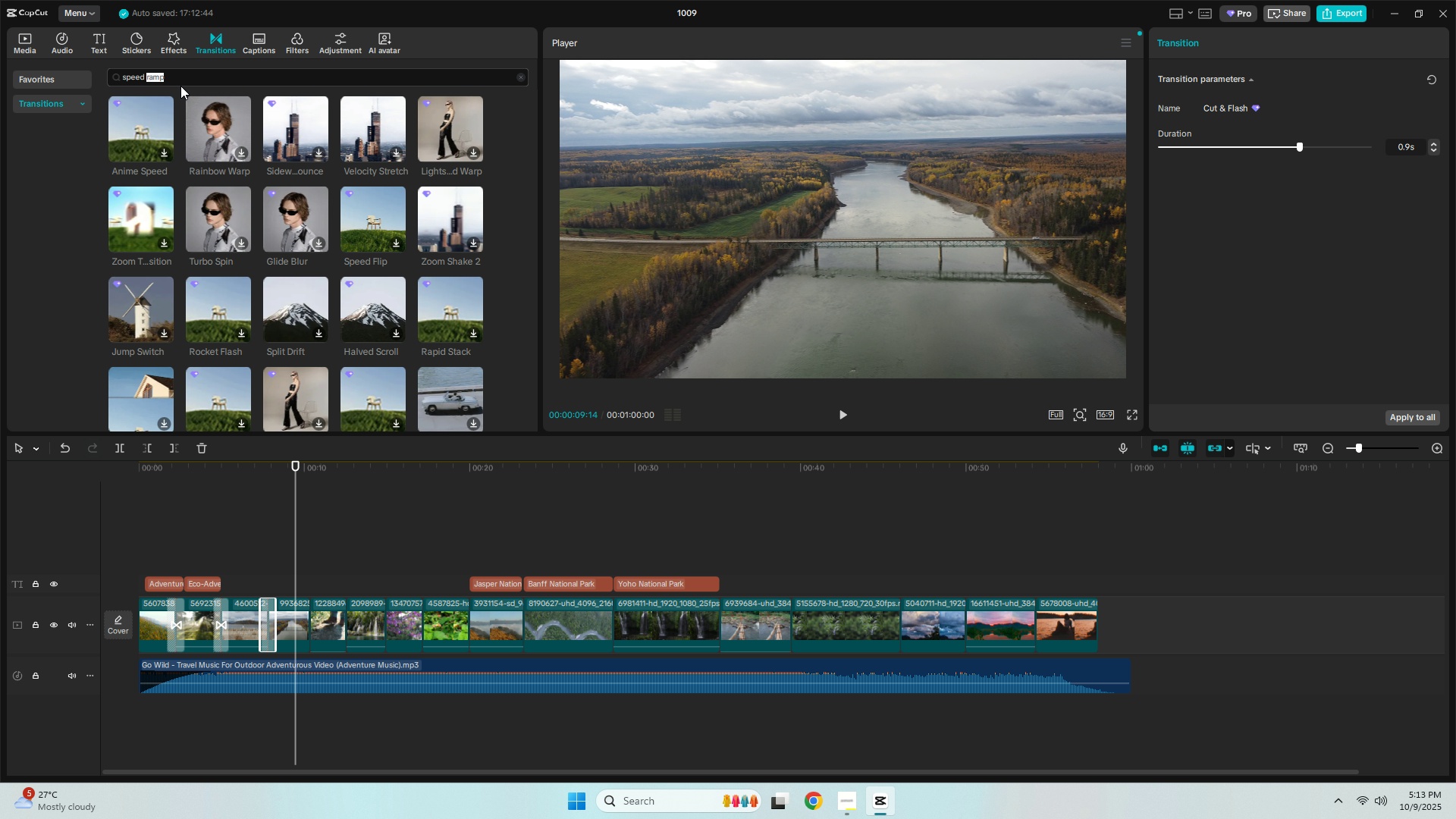 
triple_click([180, 86])
 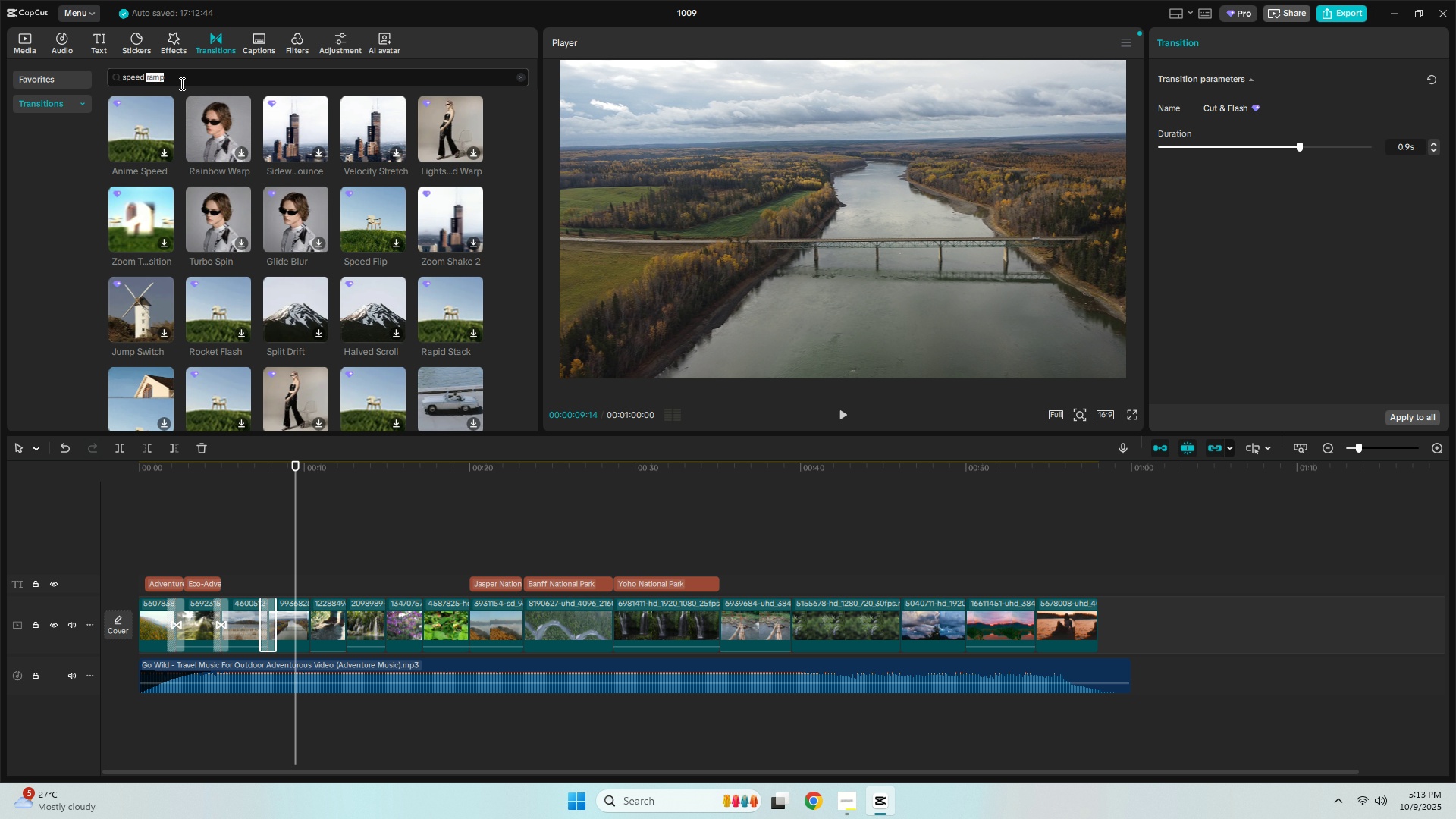 
triple_click([180, 83])
 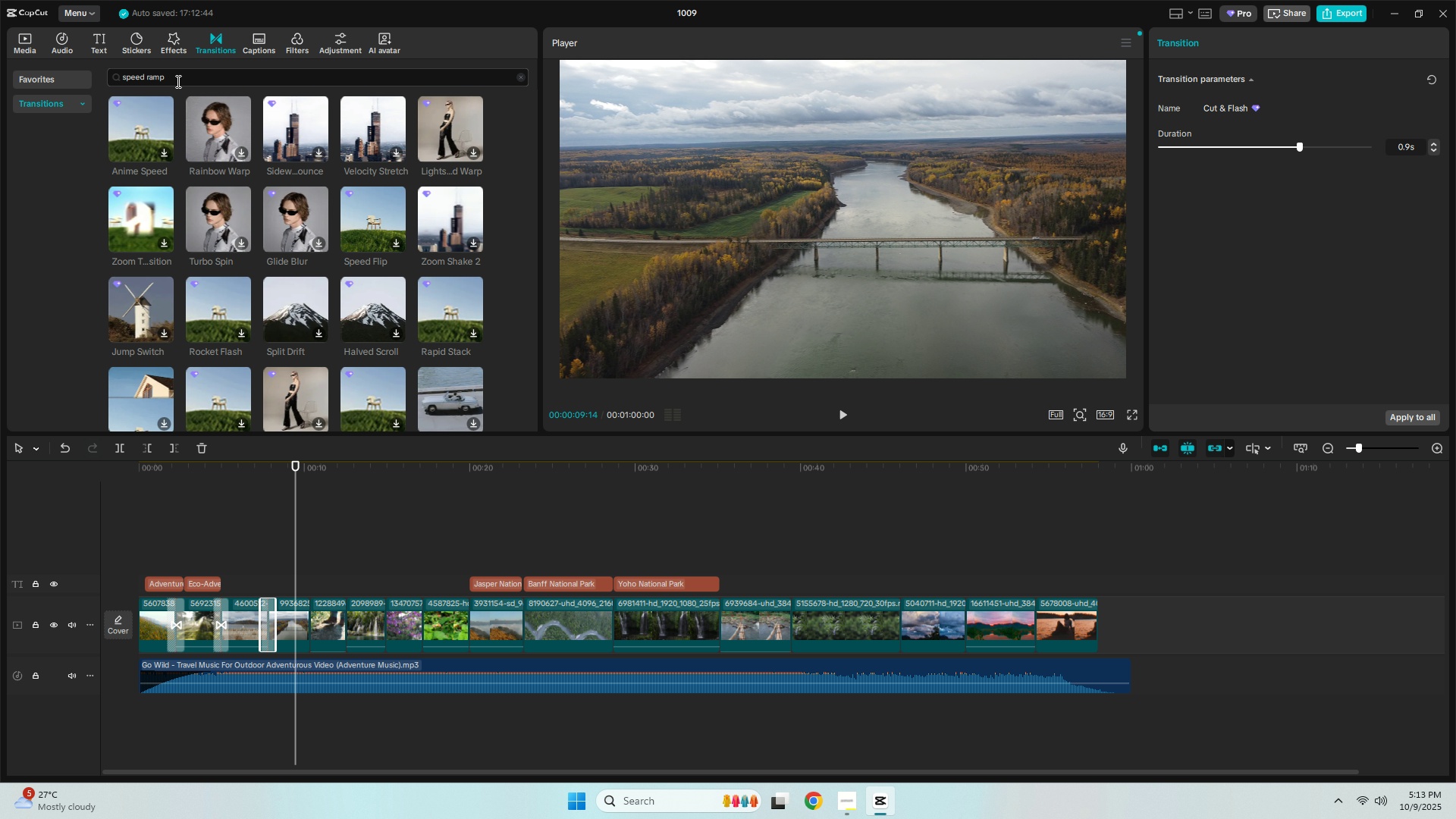 
key(Control+ControlLeft)
 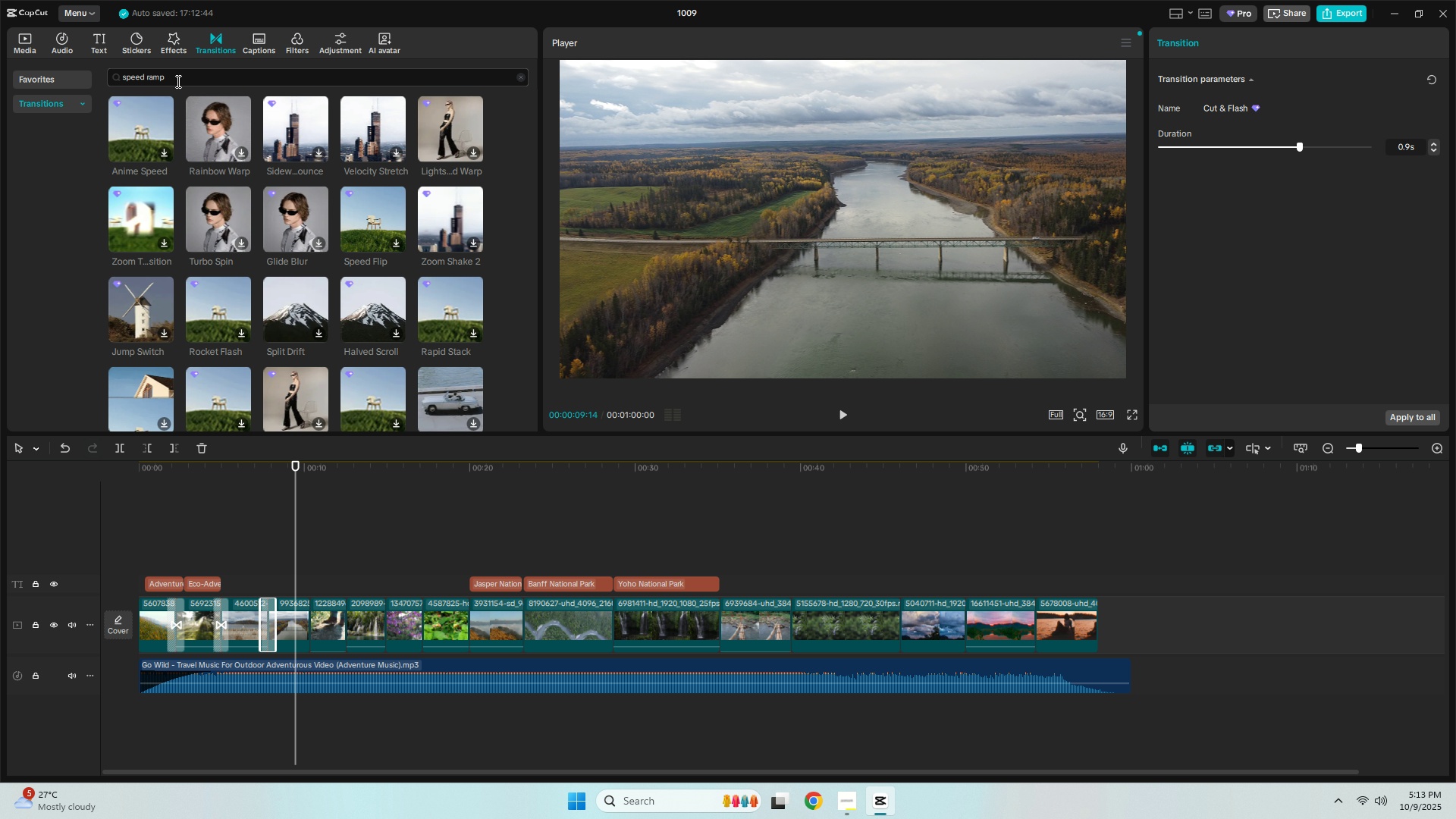 
key(Control+A)
 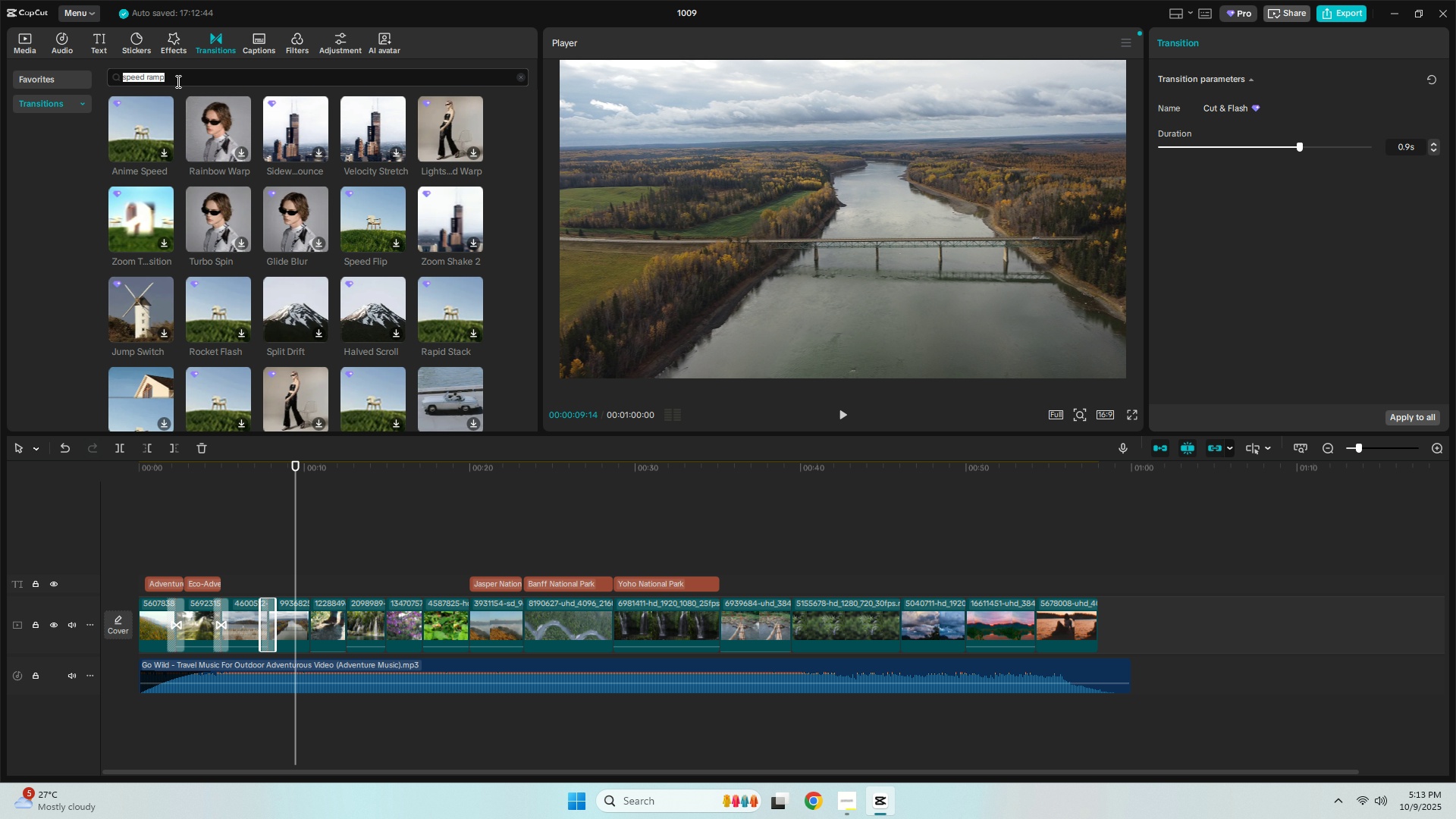 
type(whip pan)
 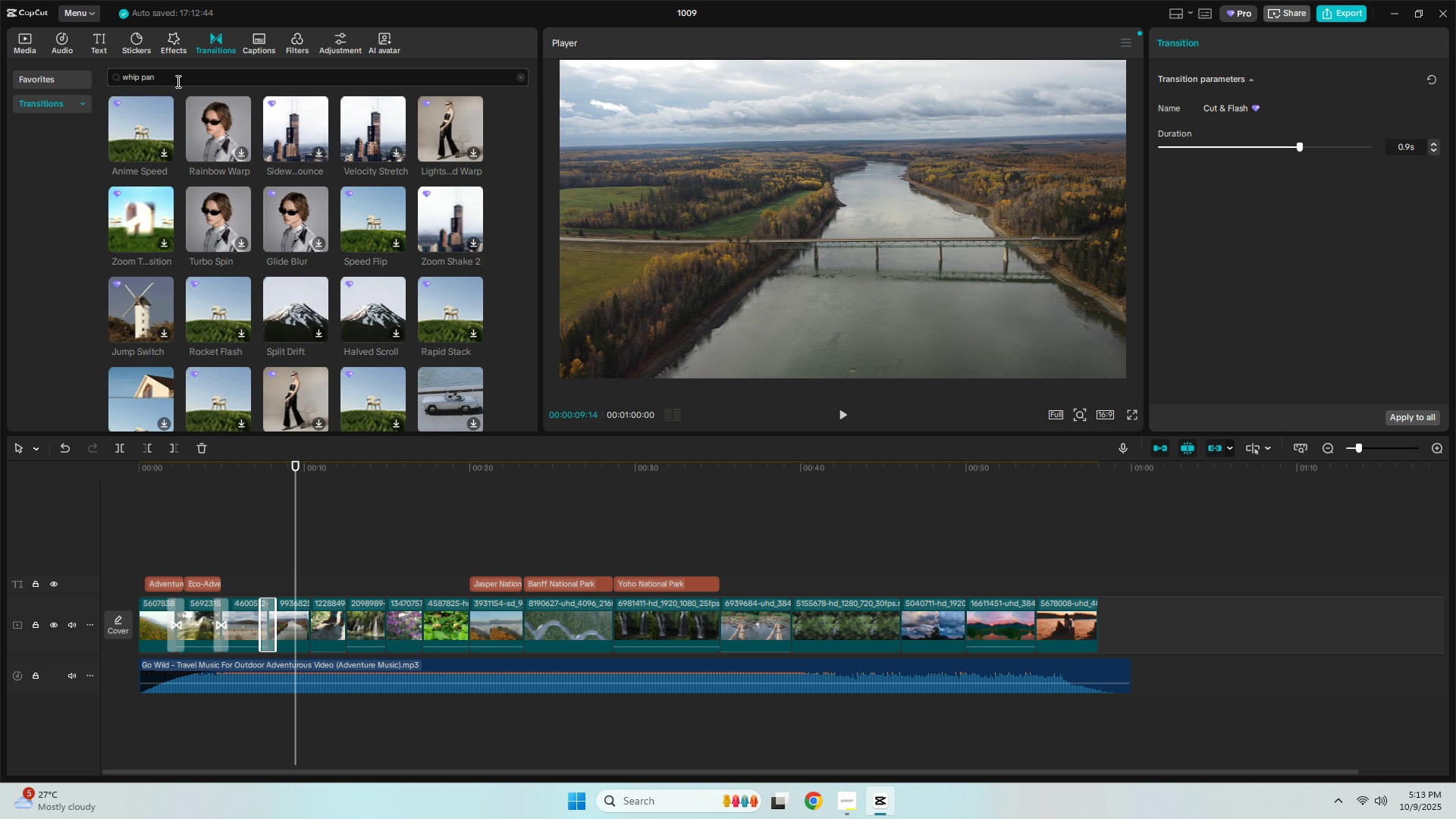 
key(Enter)
 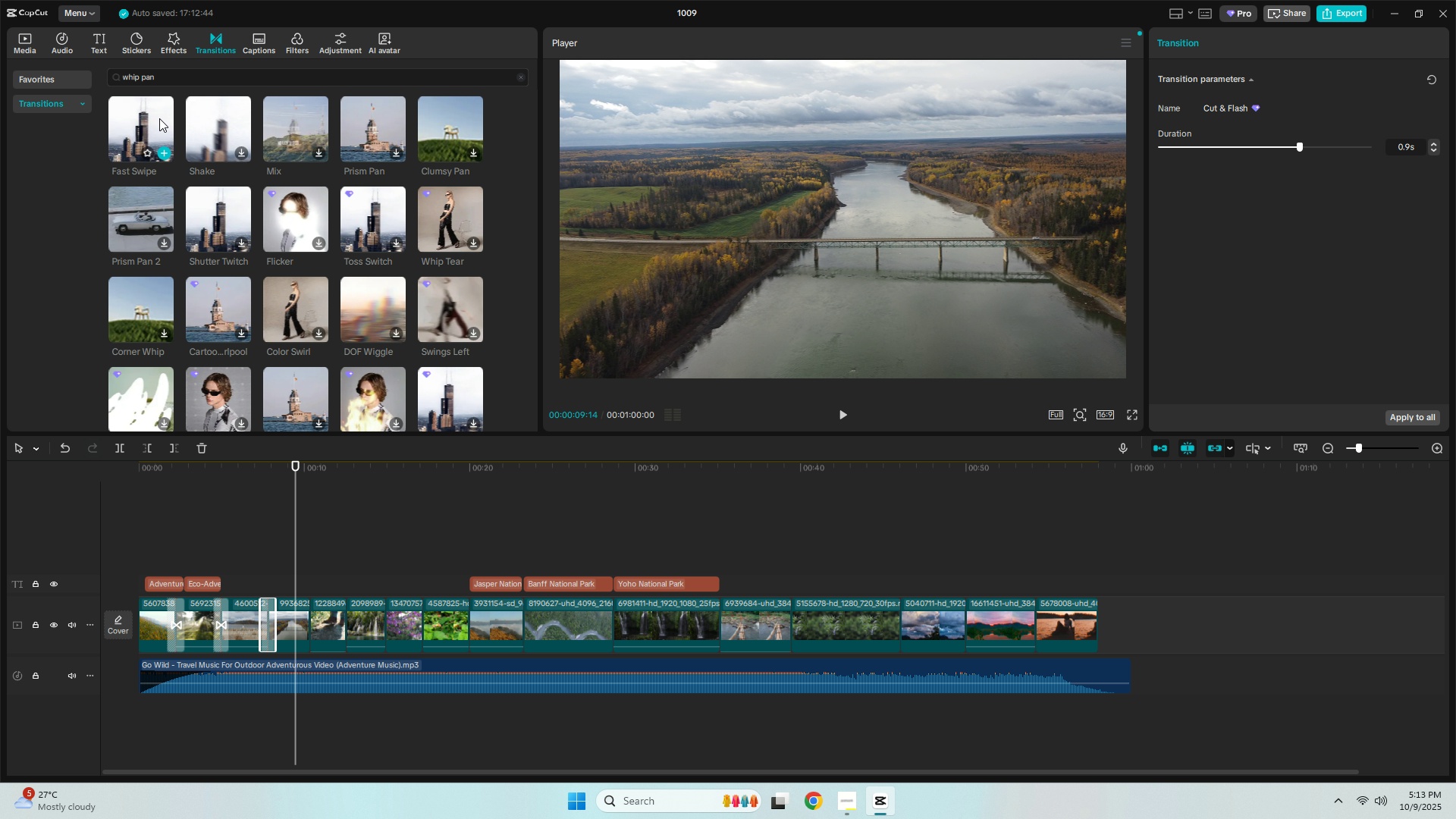 
wait(6.81)
 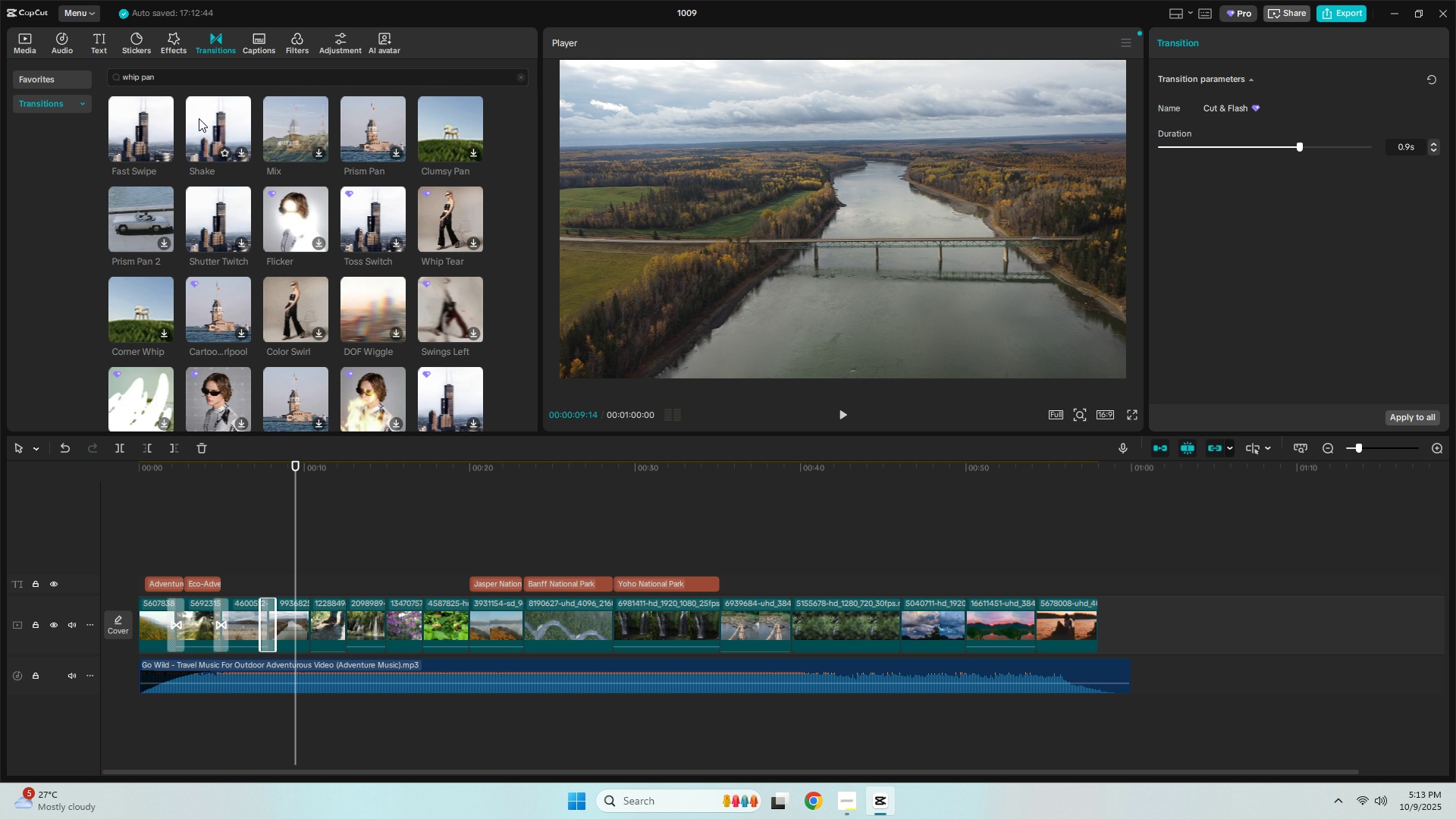 
left_click_drag(start_coordinate=[141, 119], to_coordinate=[290, 631])
 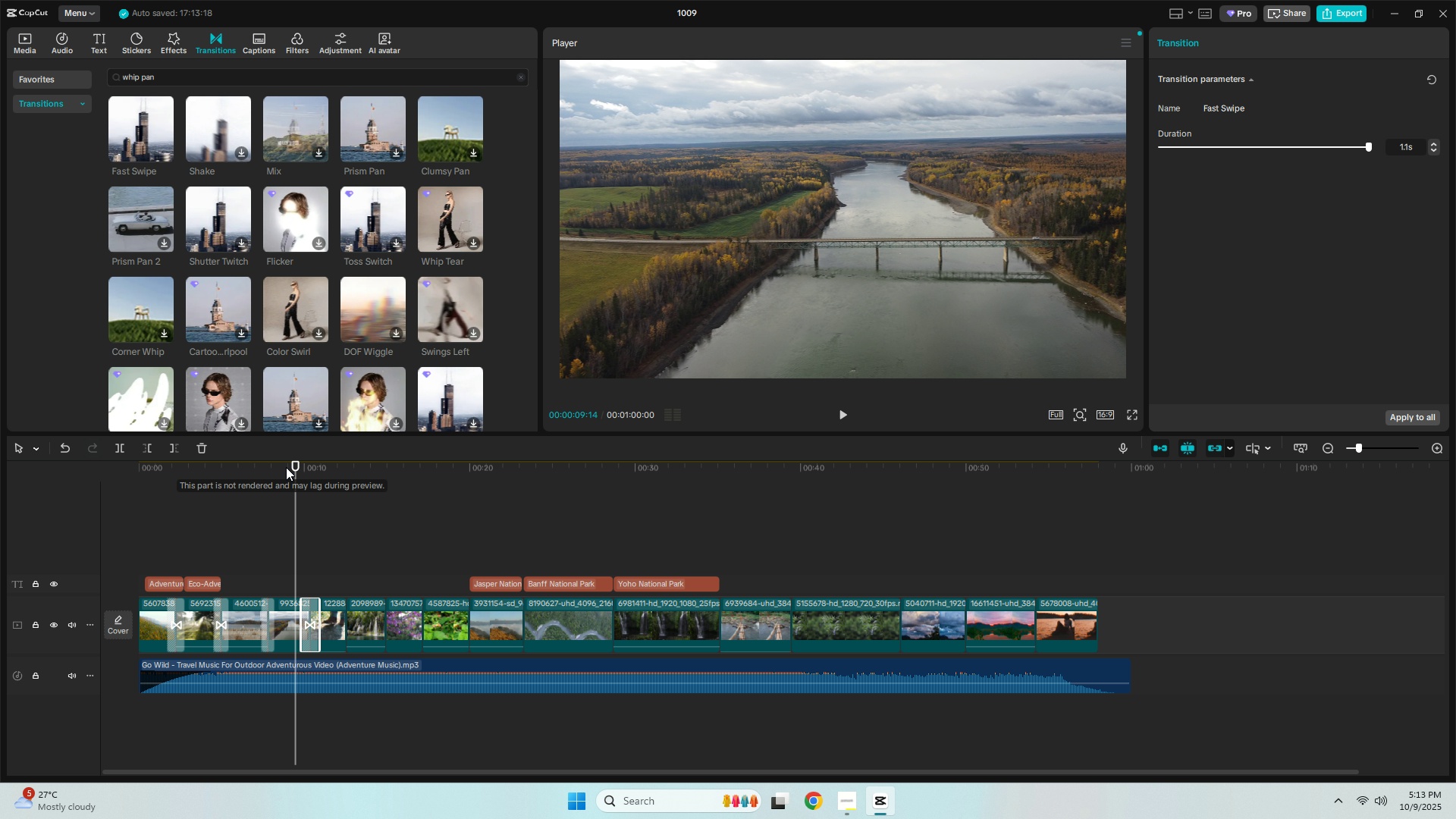 
left_click([287, 467])
 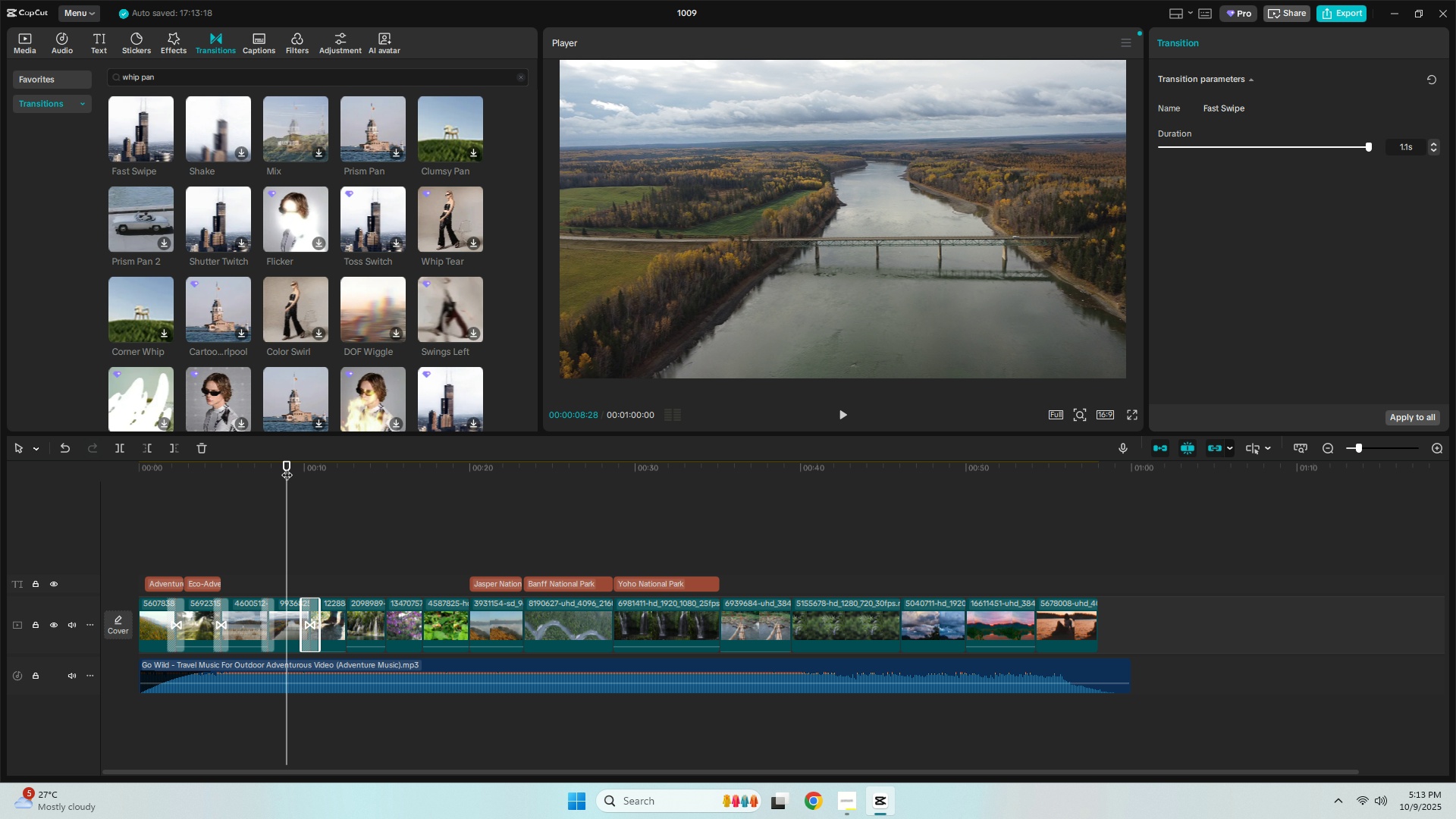 
key(Space)
 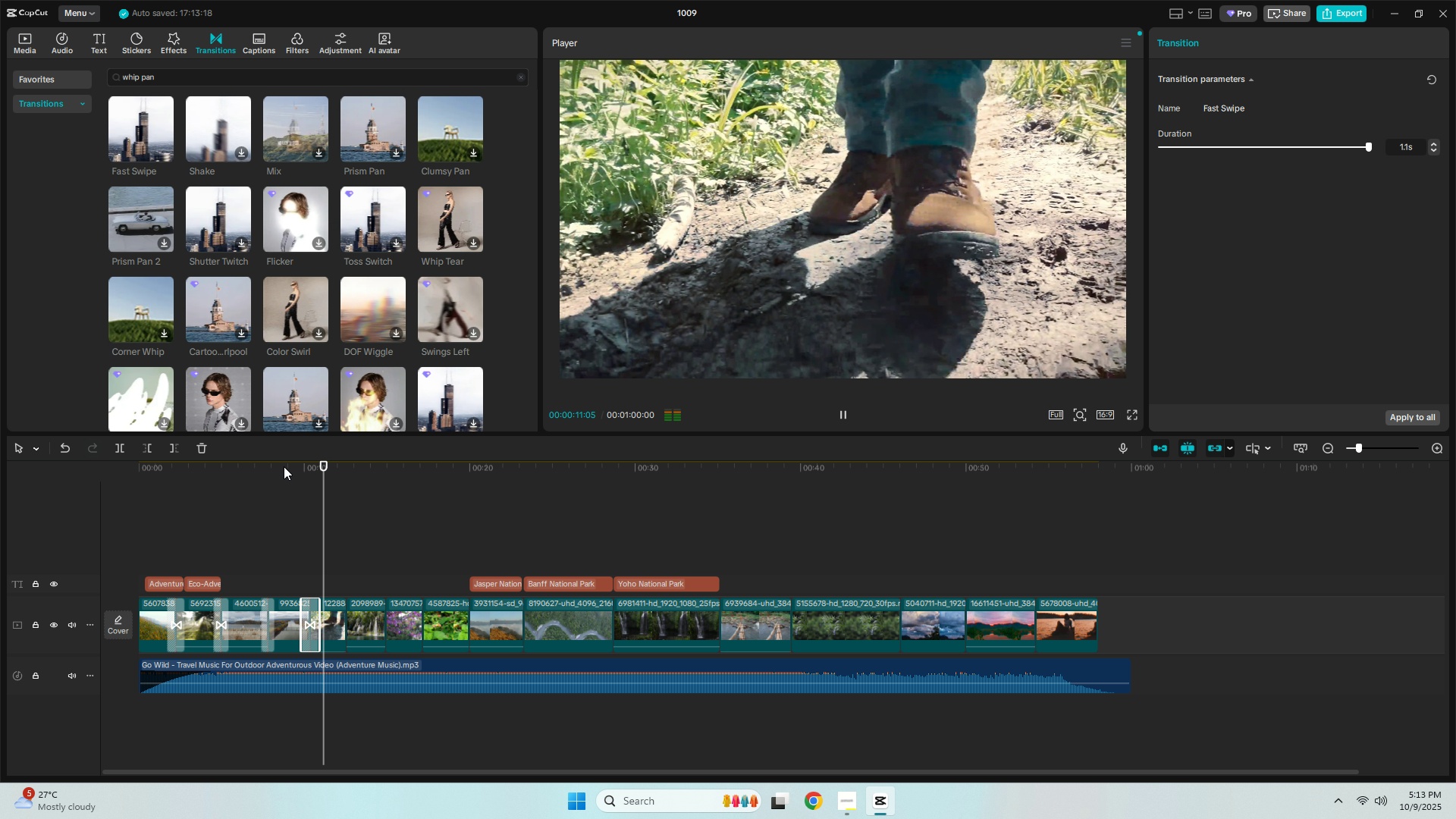 
key(Space)
 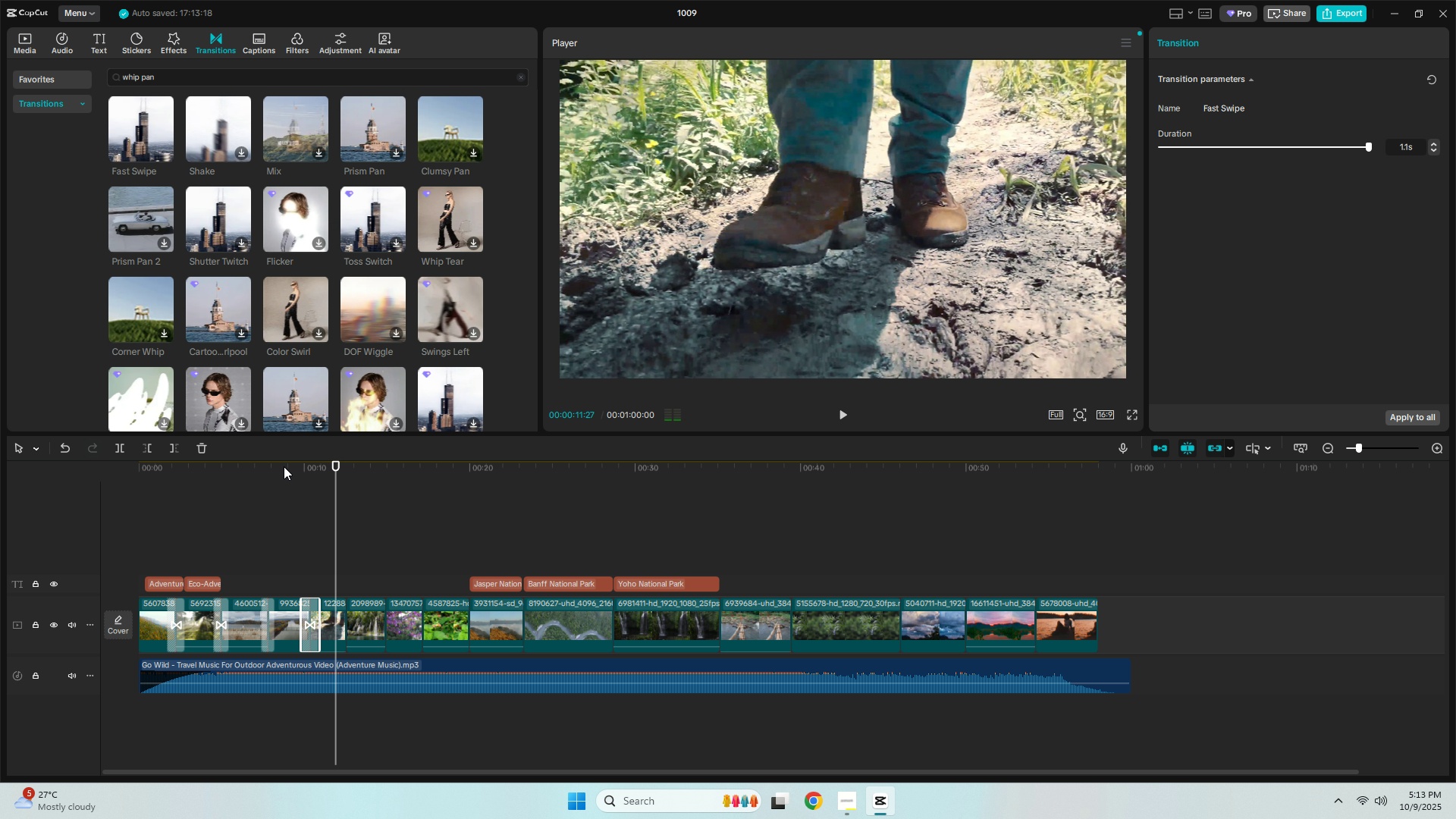 
key(Space)
 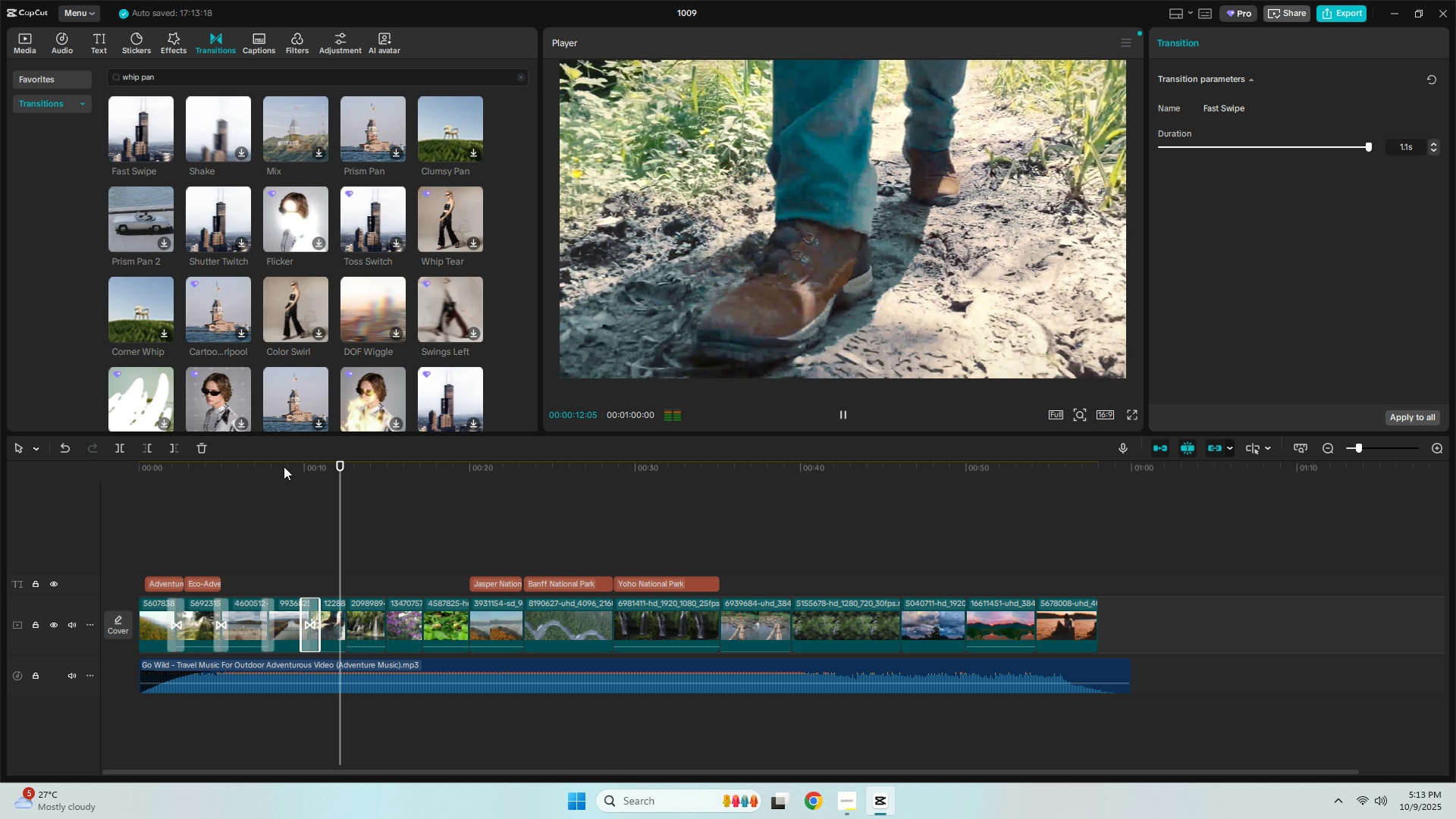 
key(Space)
 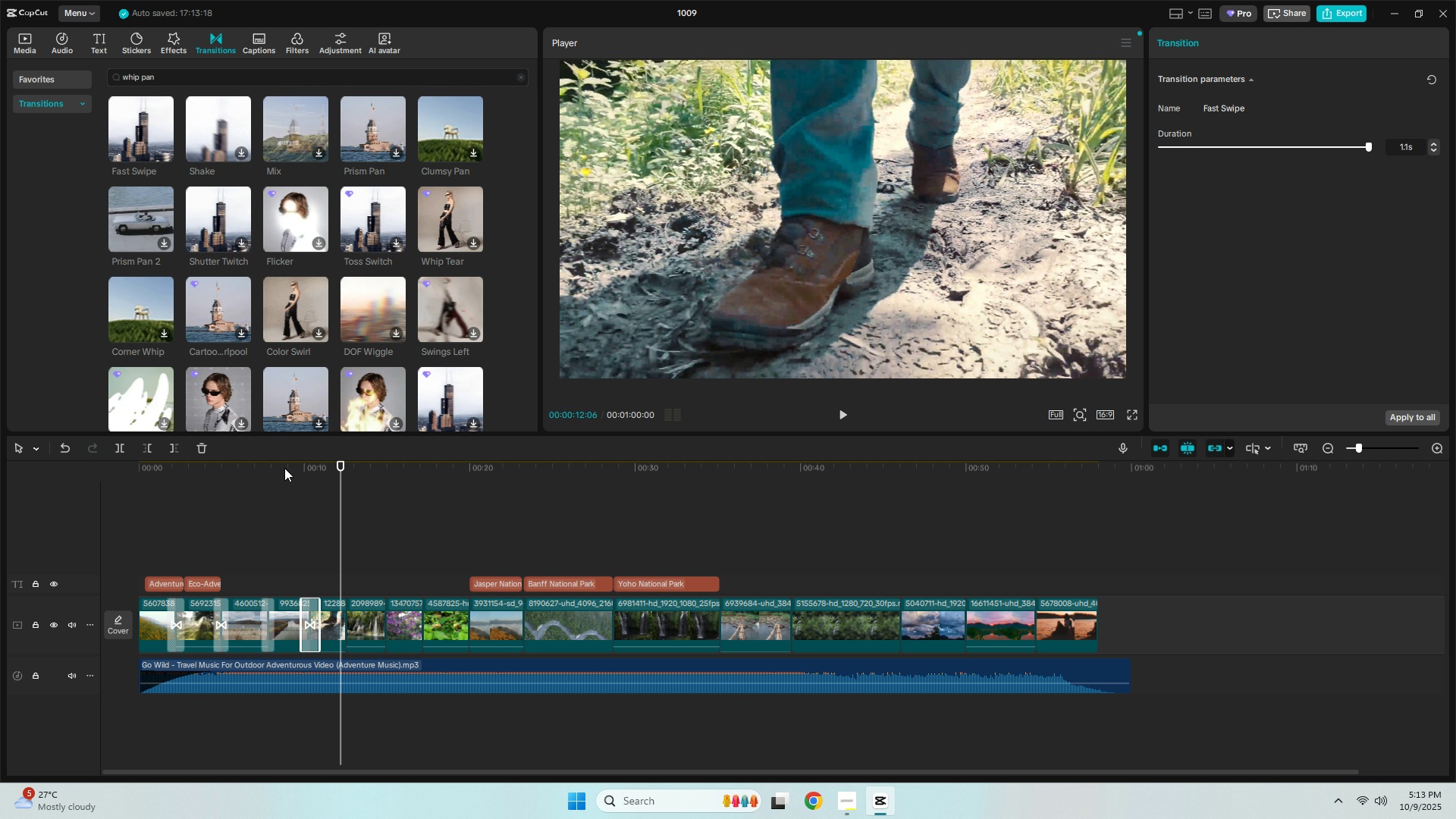 
wait(9.18)
 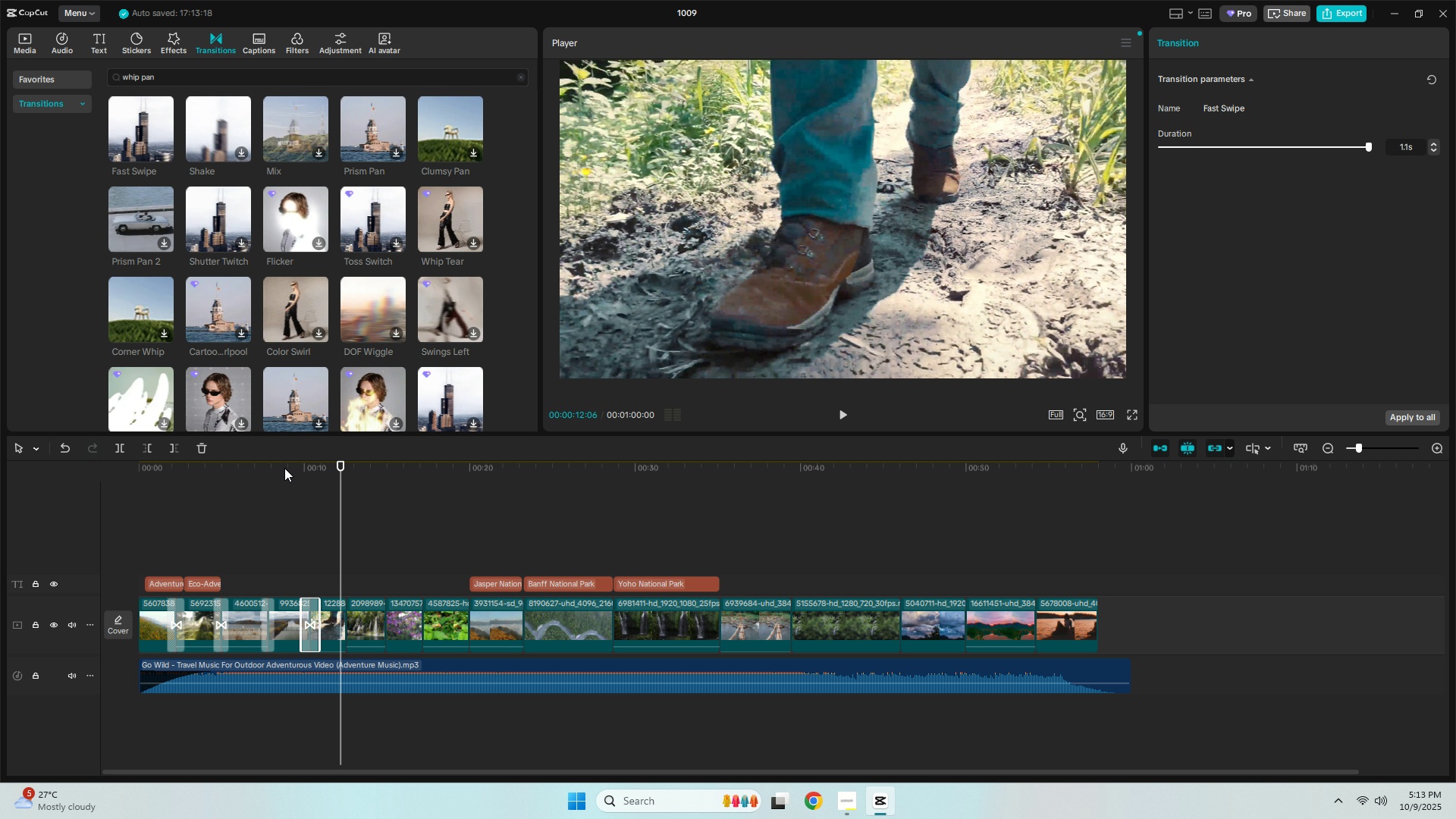 
mouse_move([422, 302])
 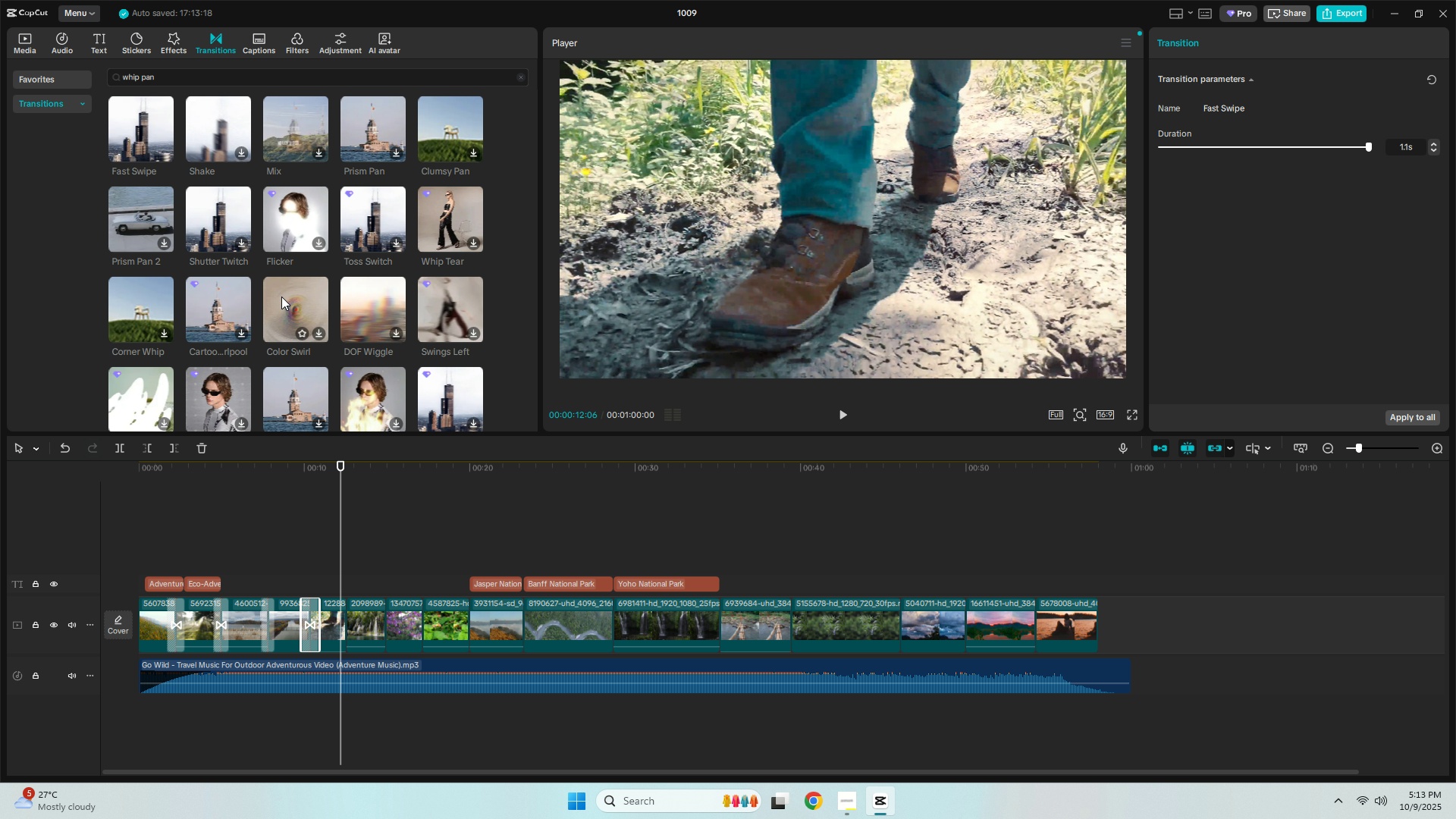 
wait(5.14)
 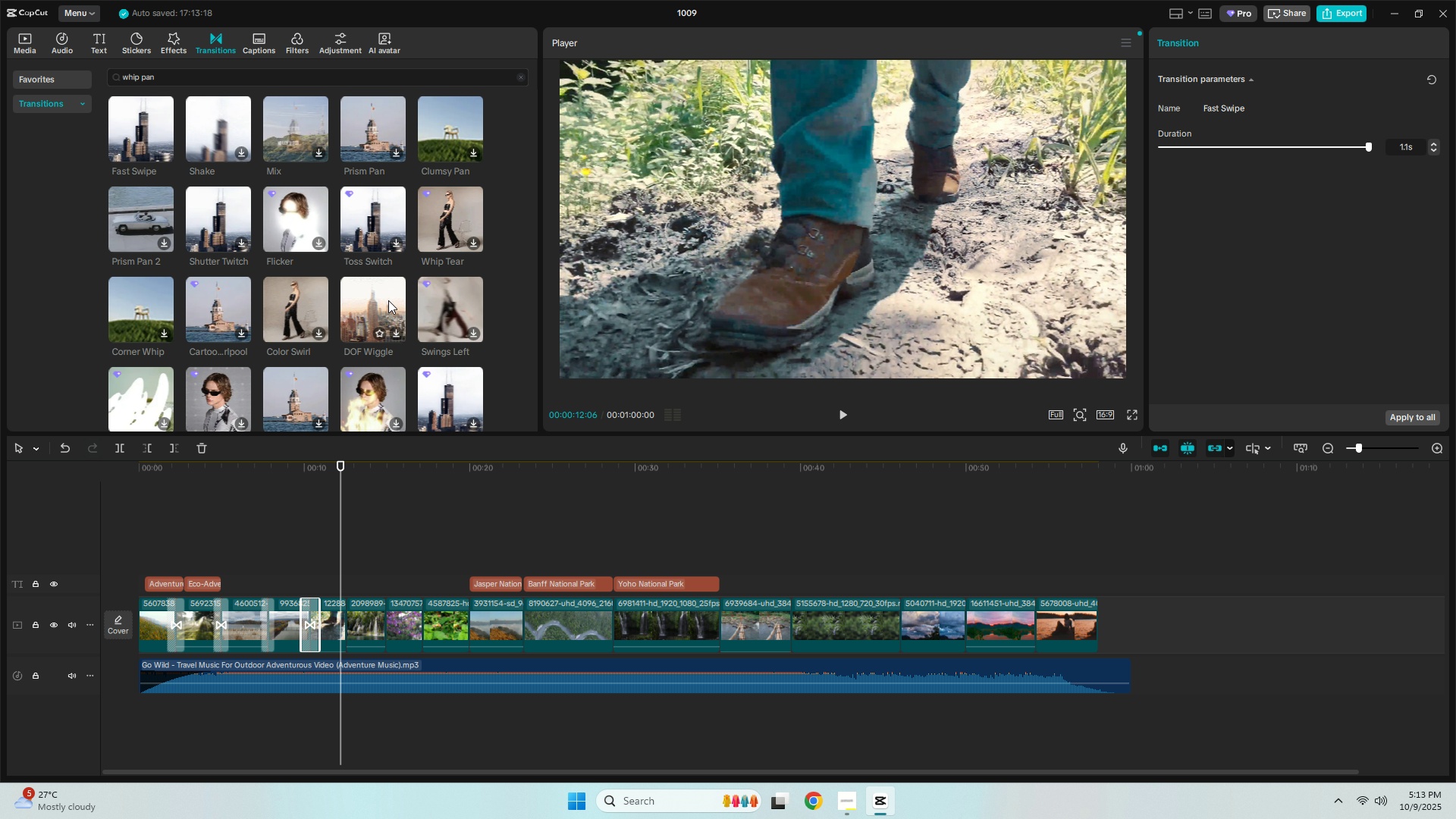 
scroll: coordinate [252, 279], scroll_direction: down, amount: 1.0
 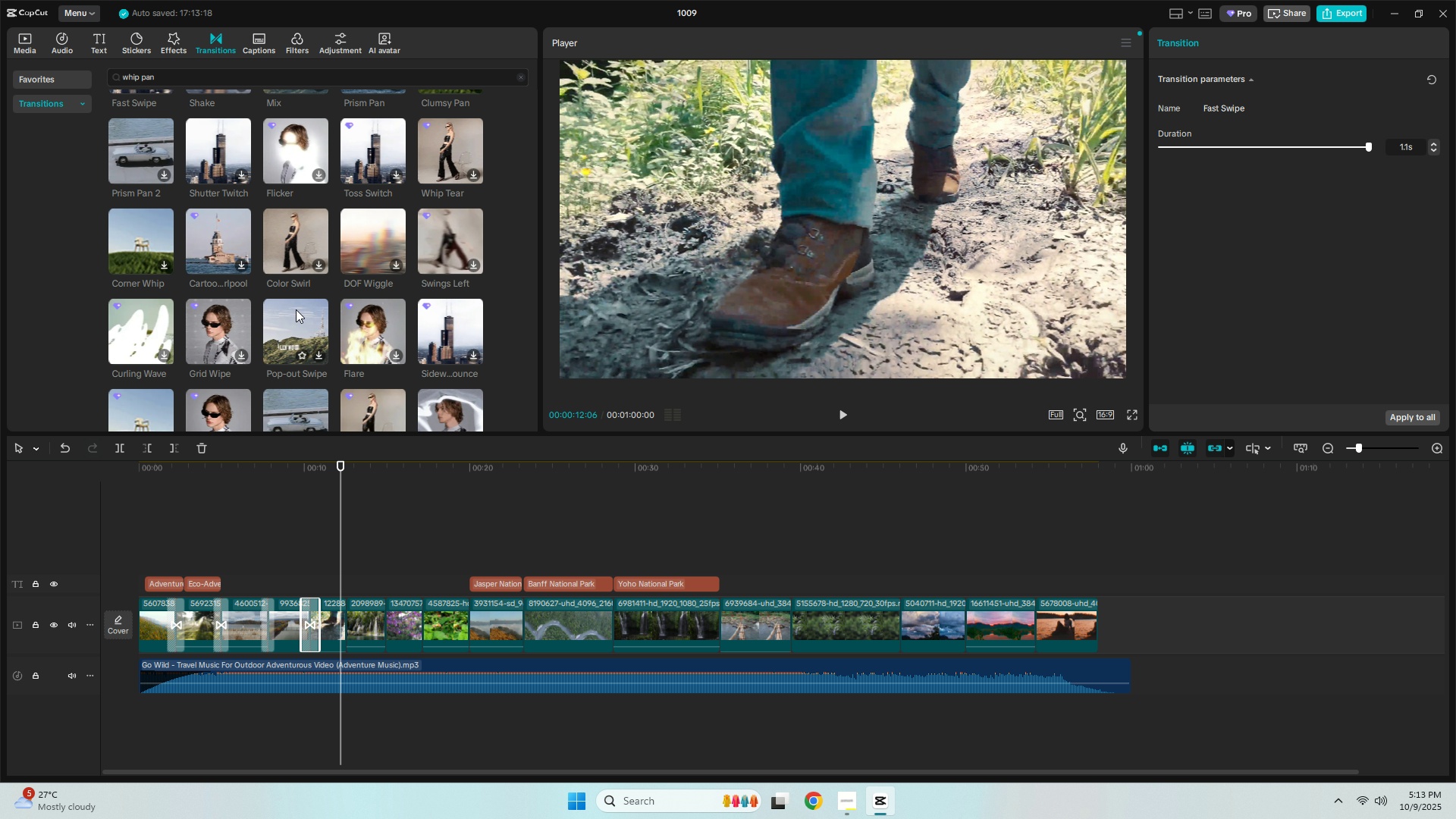 
left_click_drag(start_coordinate=[296, 309], to_coordinate=[334, 631])
 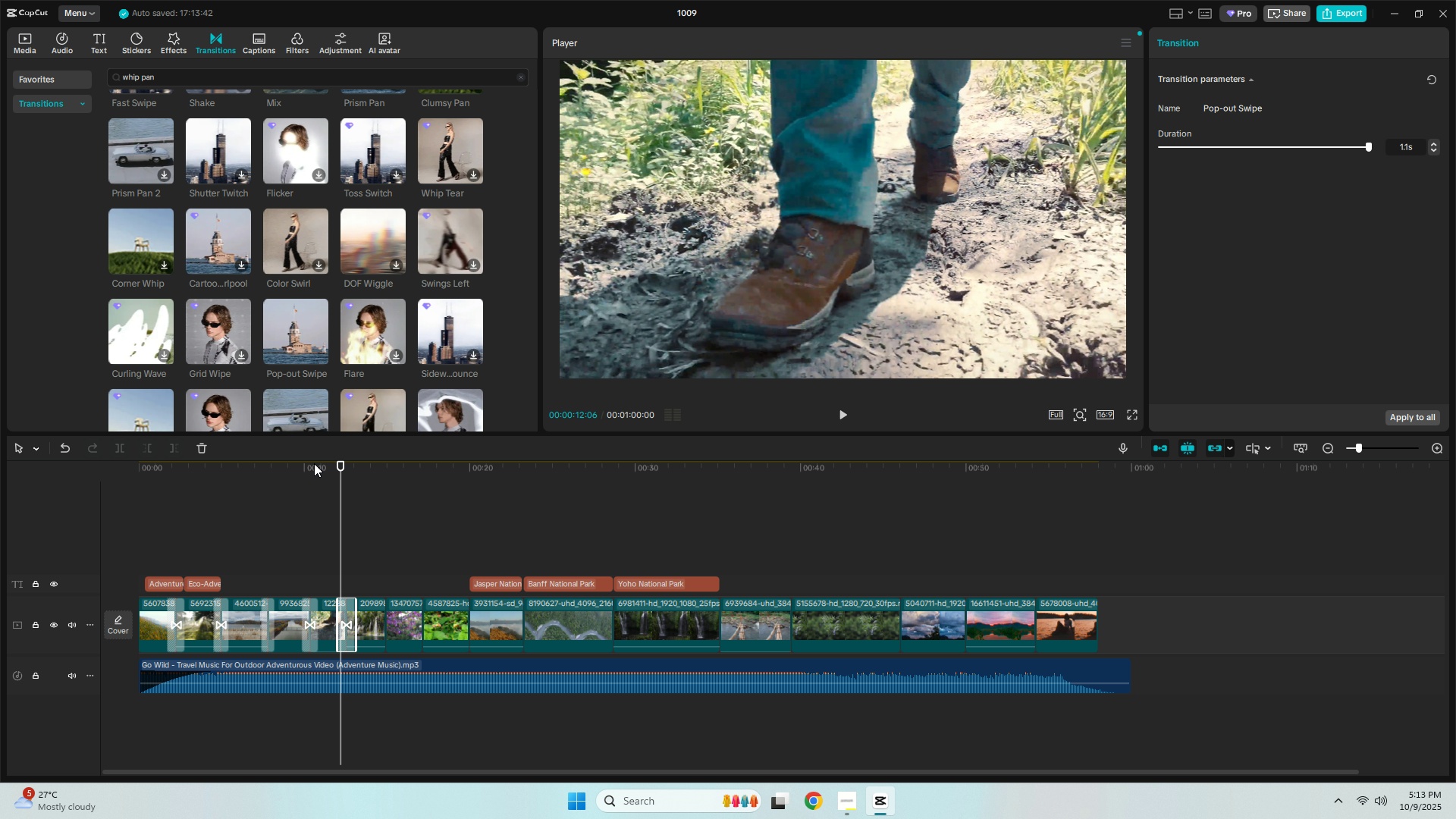 
left_click([314, 461])
 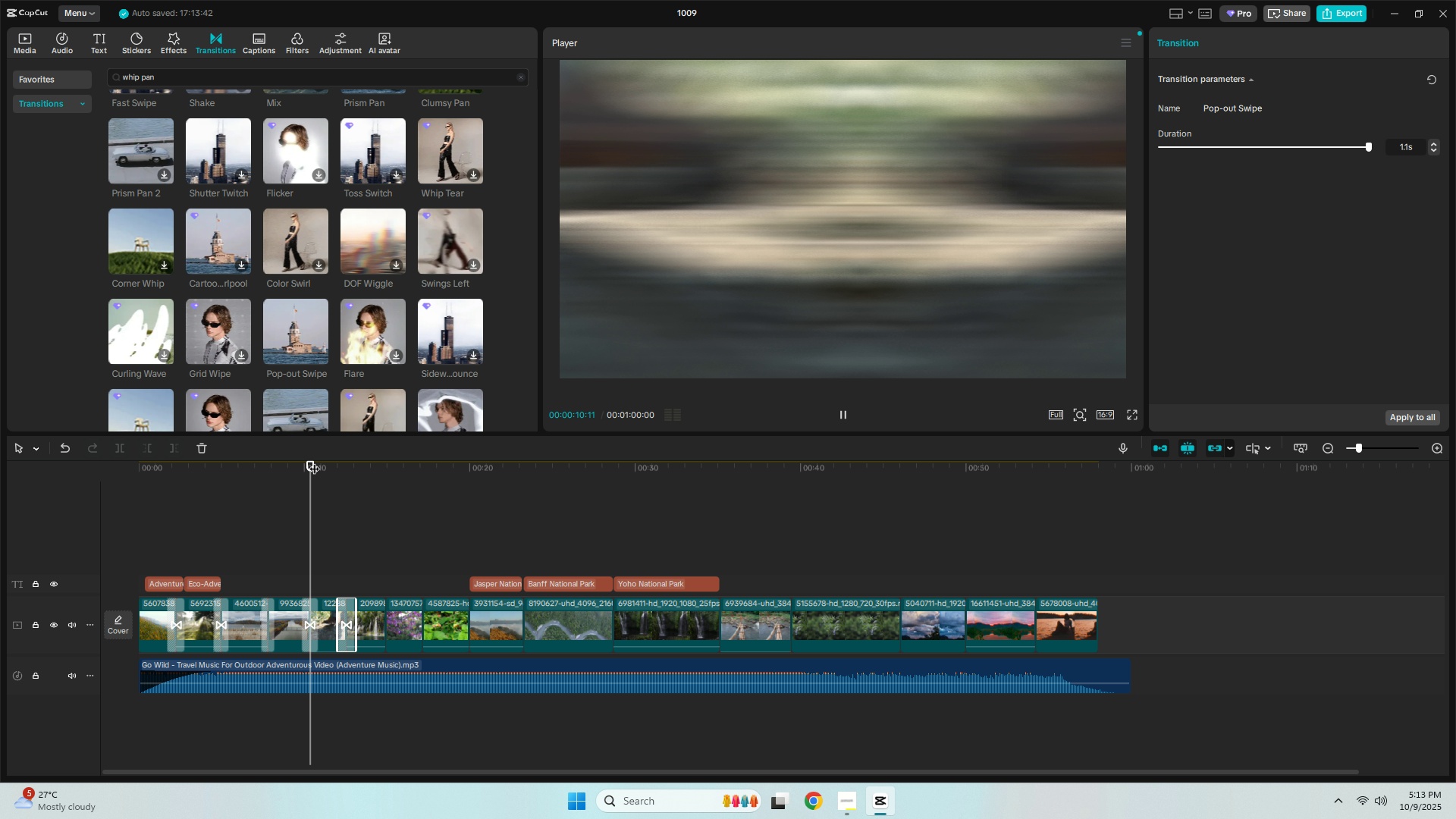 
key(Space)
 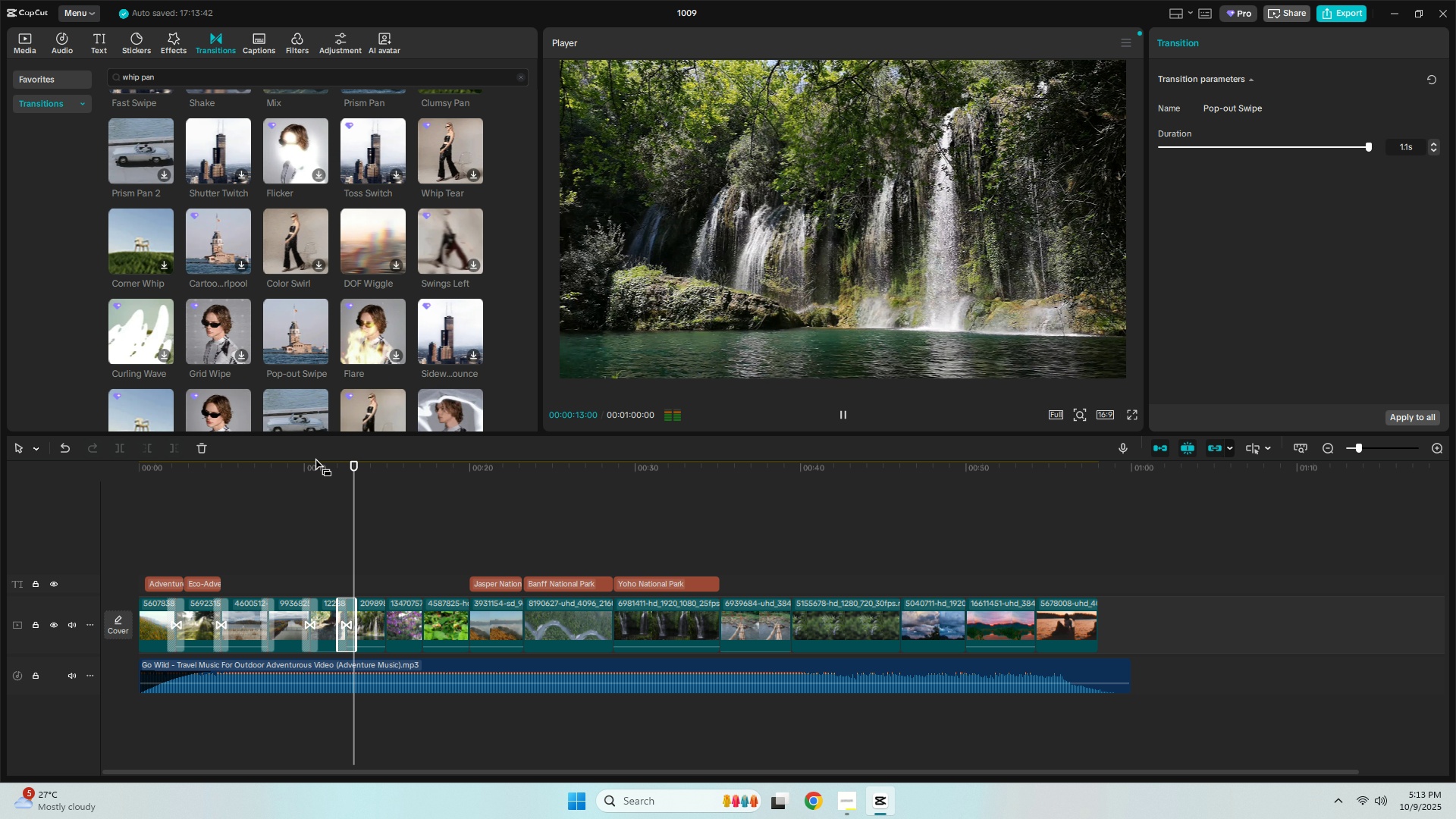 
key(Space)
 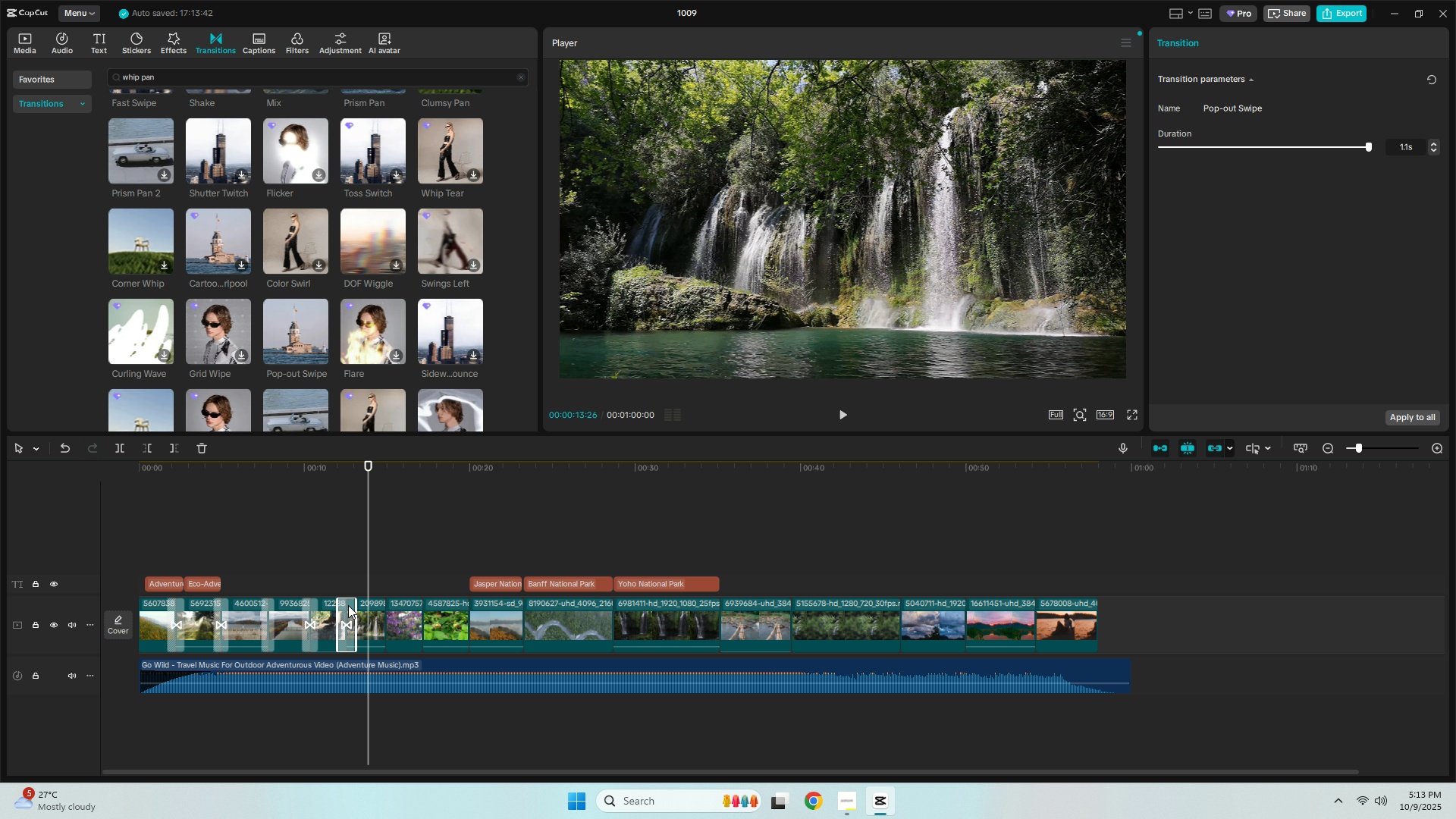 
left_click([348, 605])
 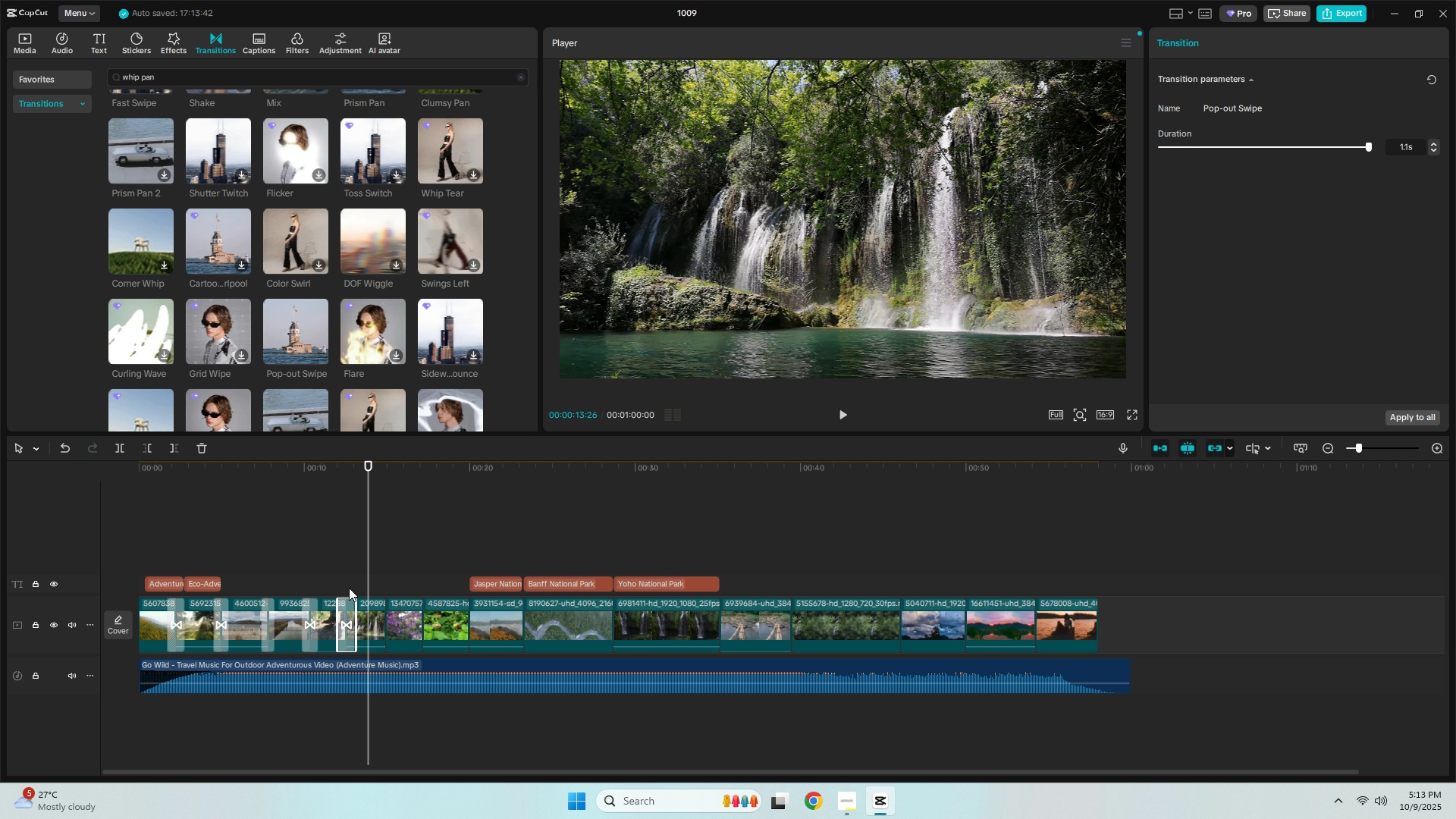 
key(Delete)
 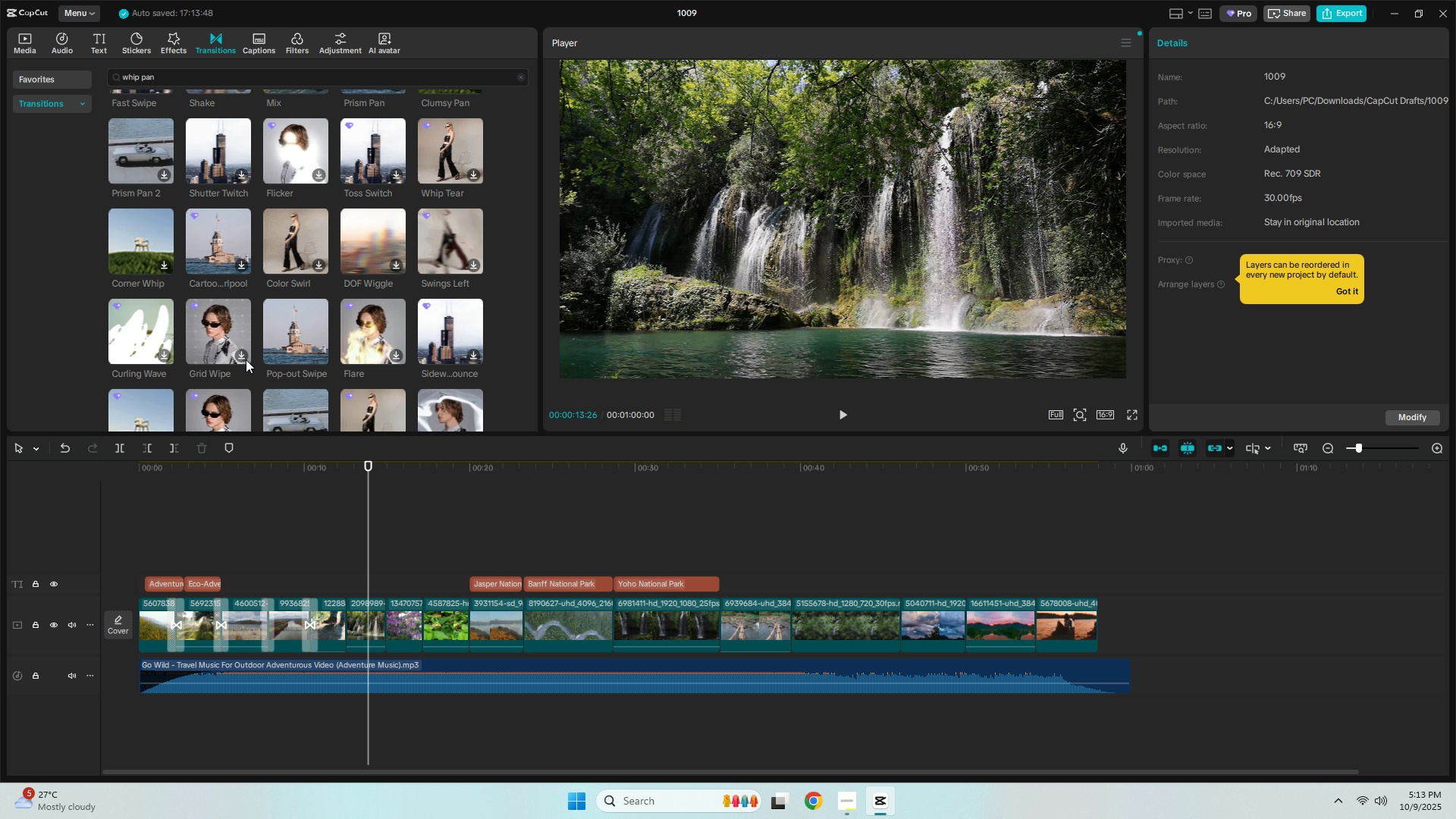 
scroll: coordinate [241, 347], scroll_direction: down, amount: 1.0
 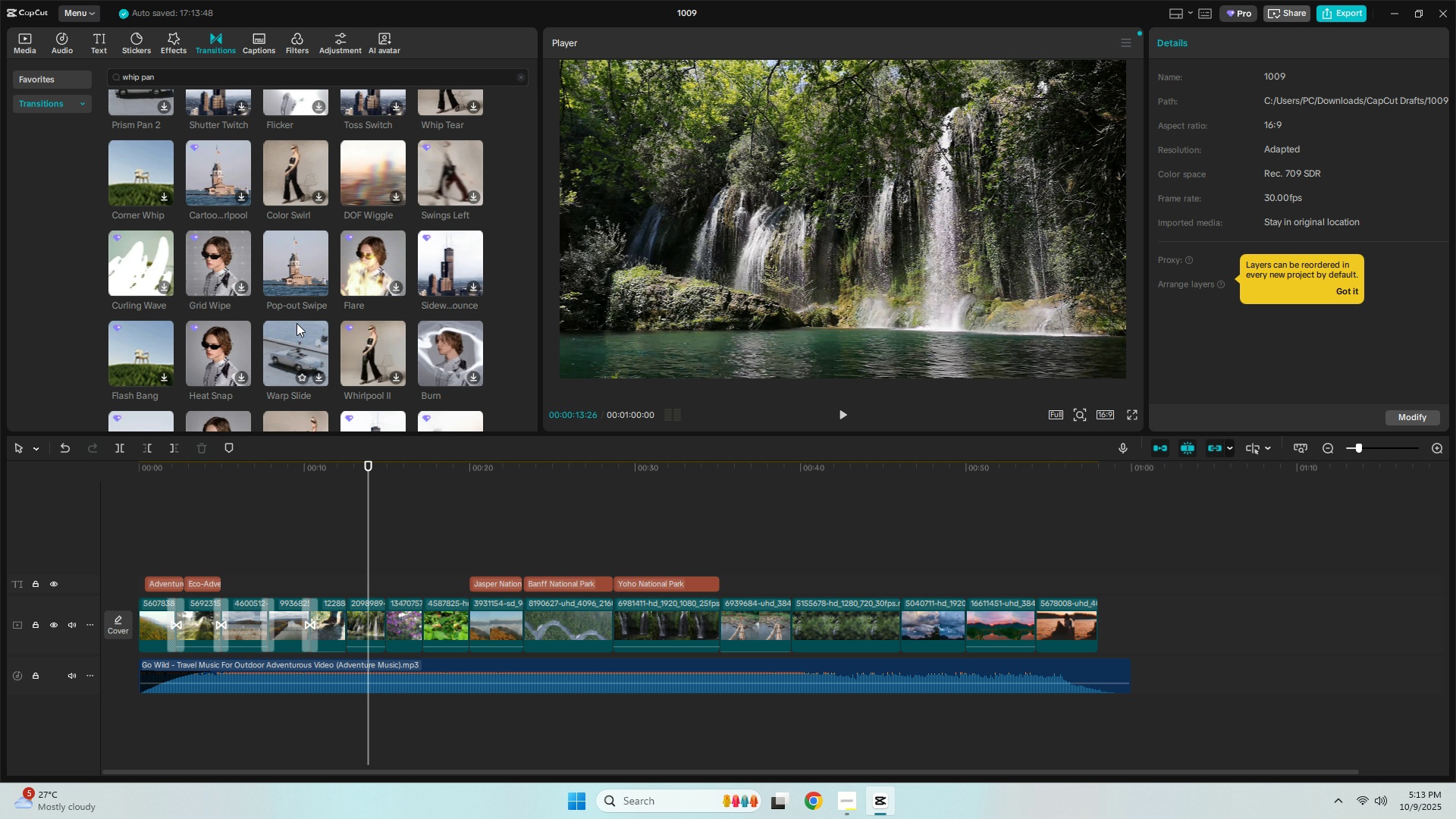 
left_click_drag(start_coordinate=[297, 325], to_coordinate=[330, 620])
 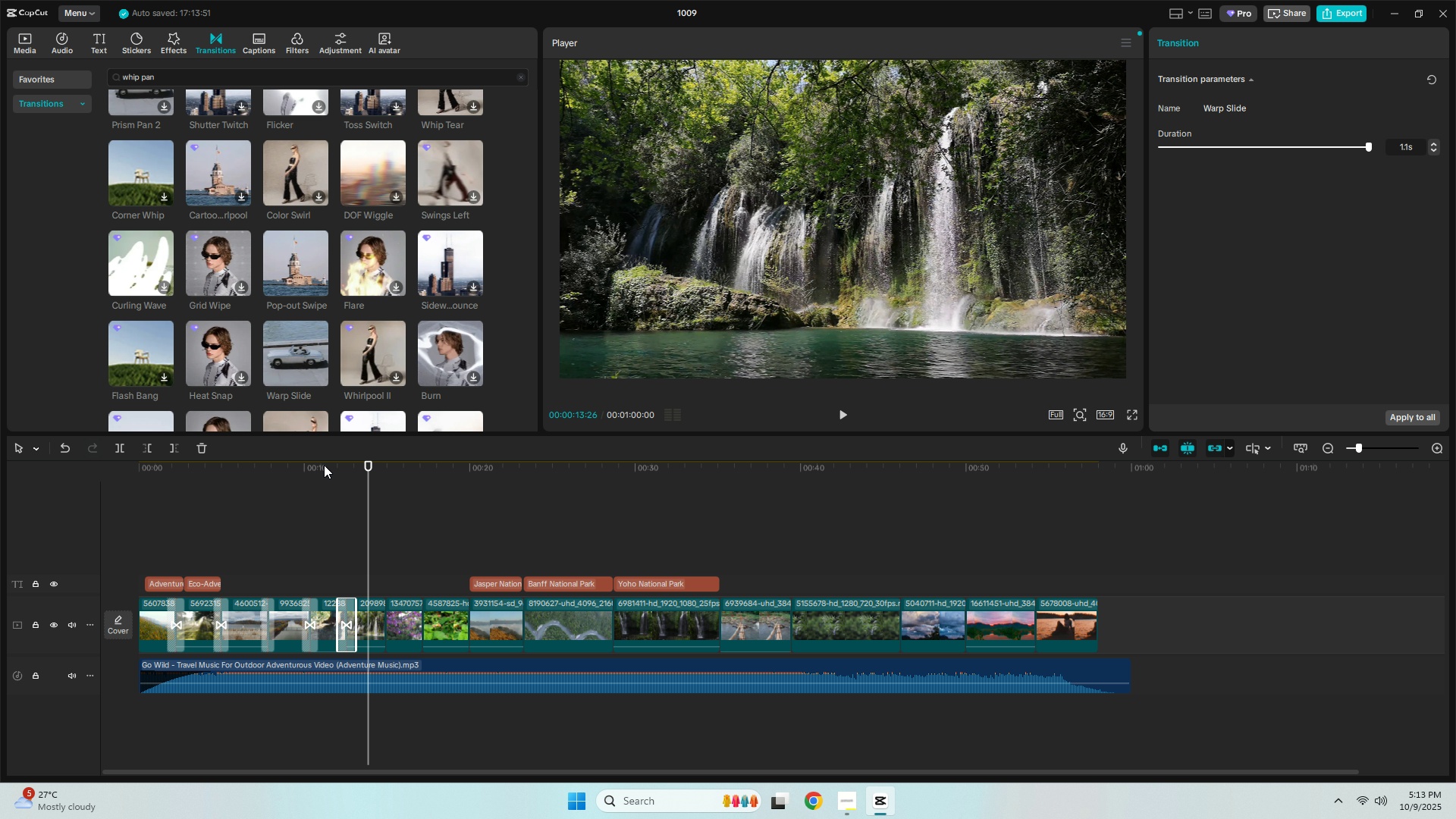 
left_click([324, 460])
 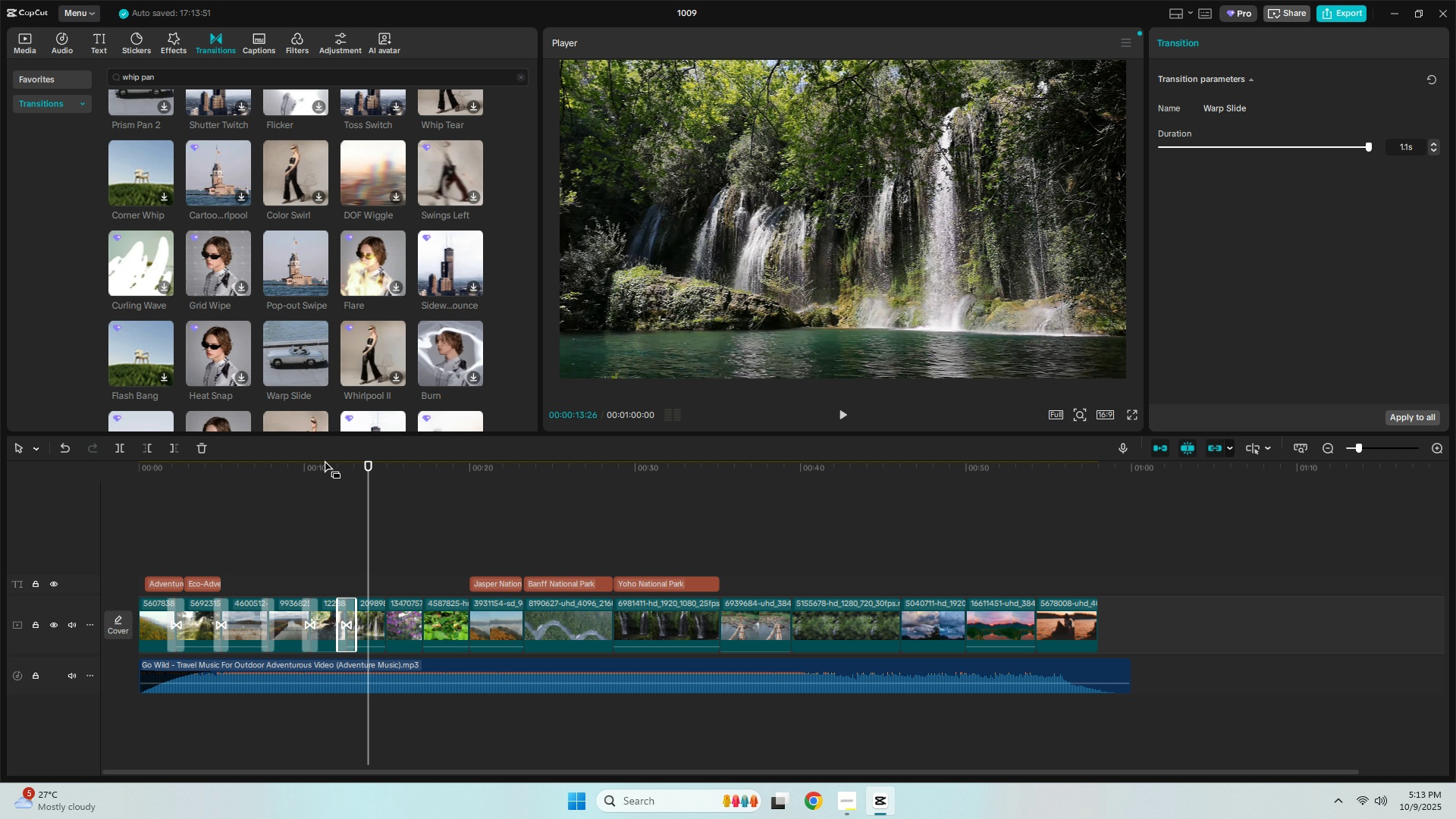 
key(Space)
 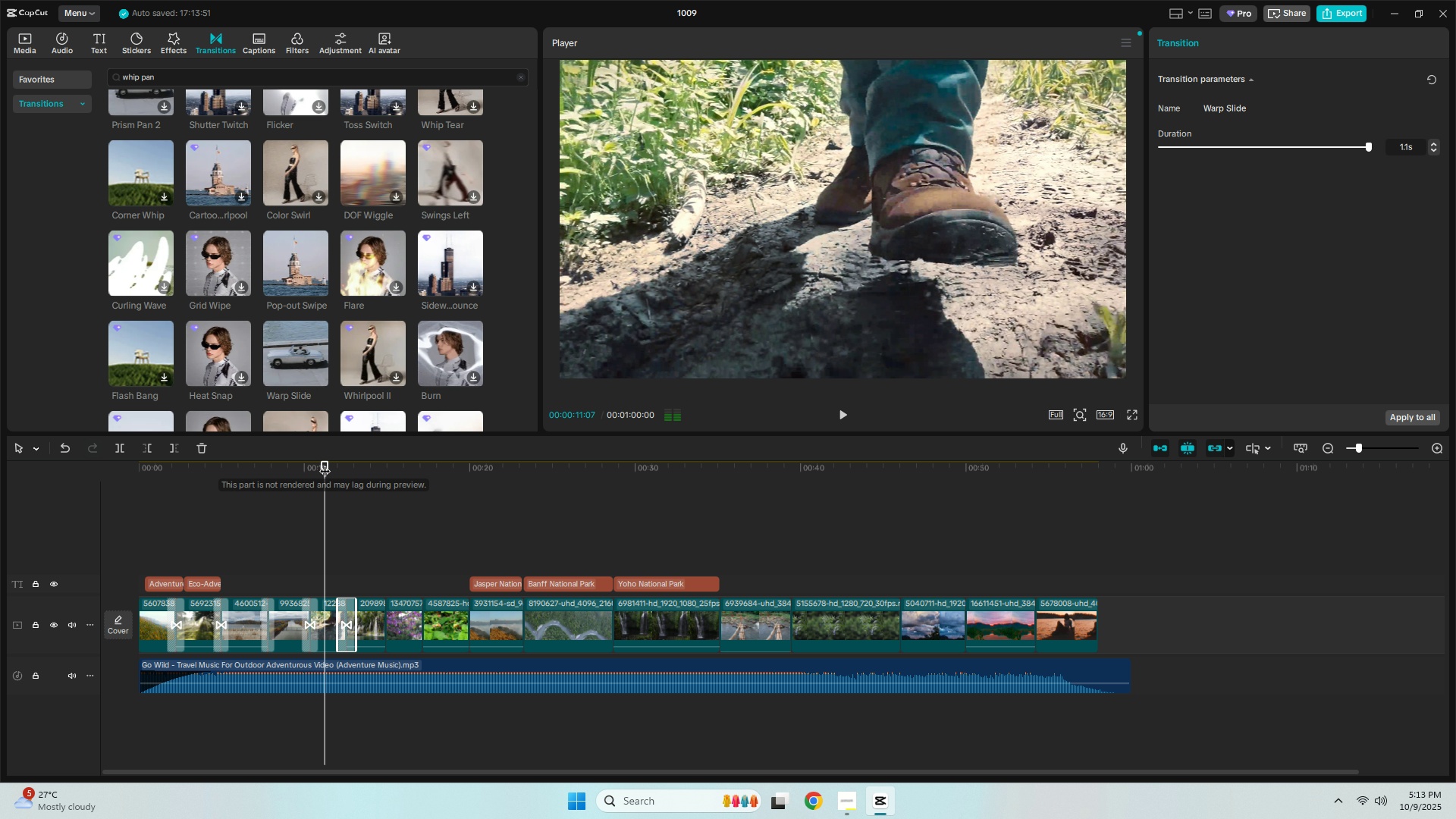 
key(Space)
 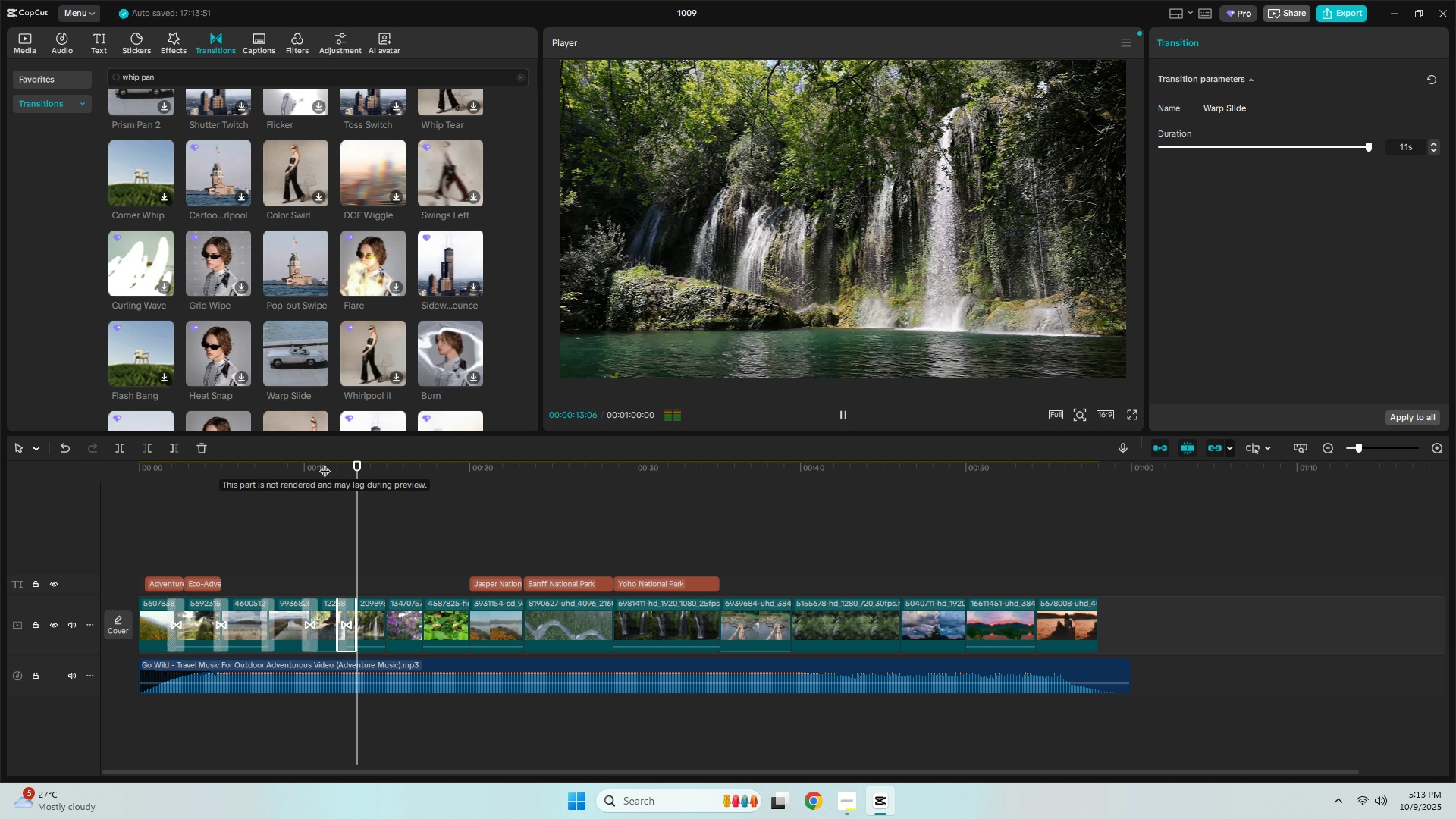 
key(Space)
 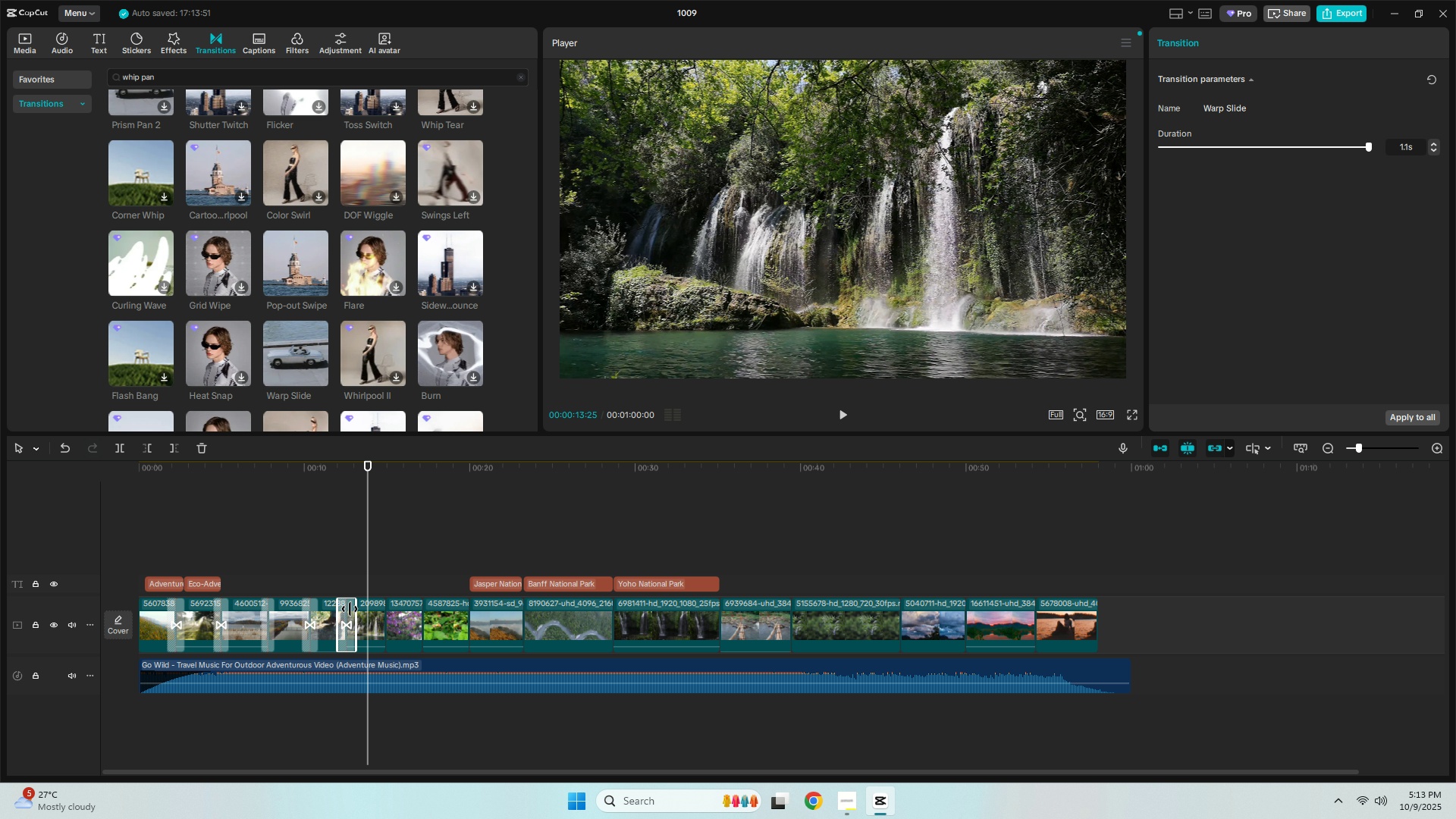 
left_click([347, 610])
 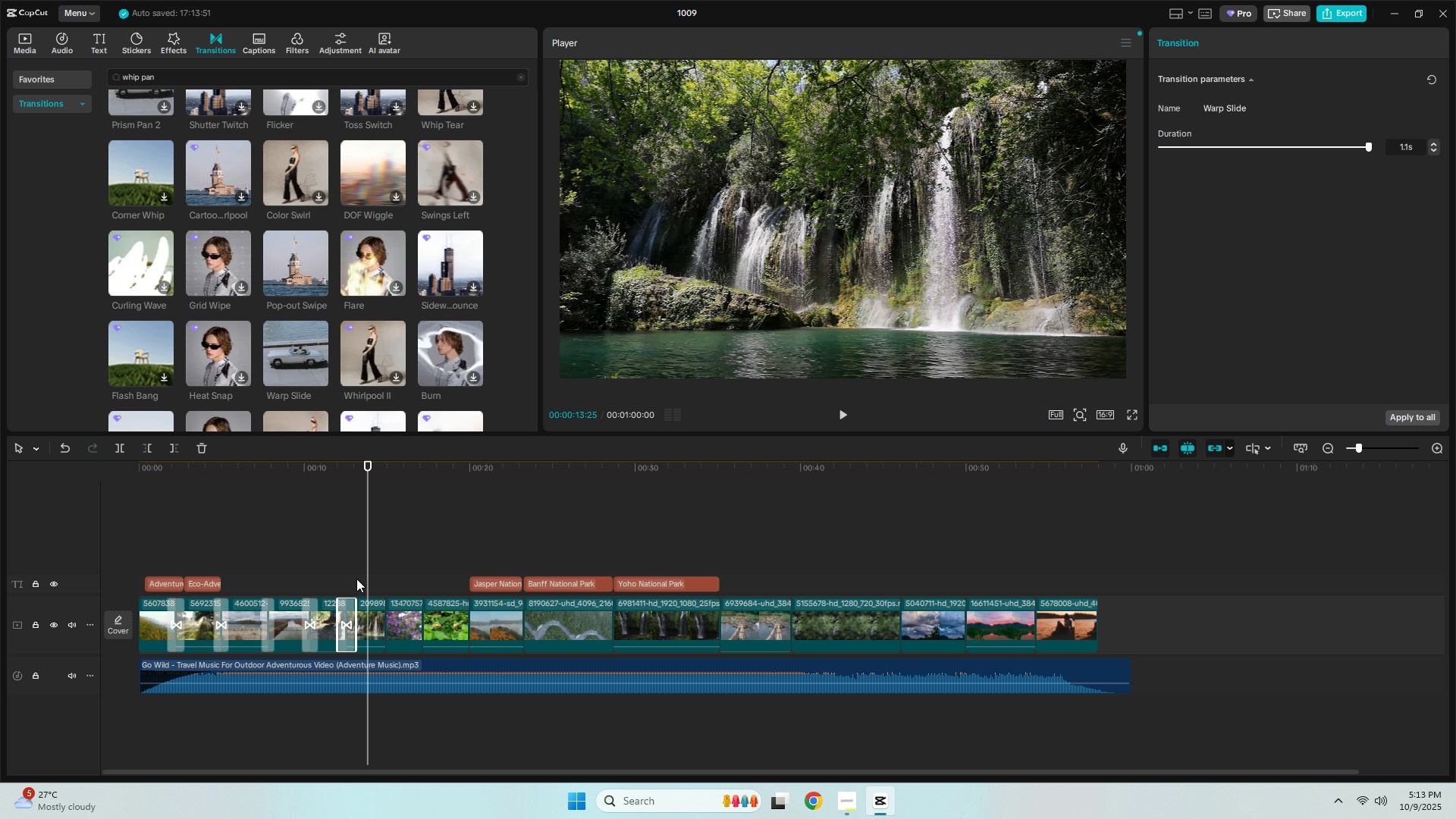 
key(Delete)
 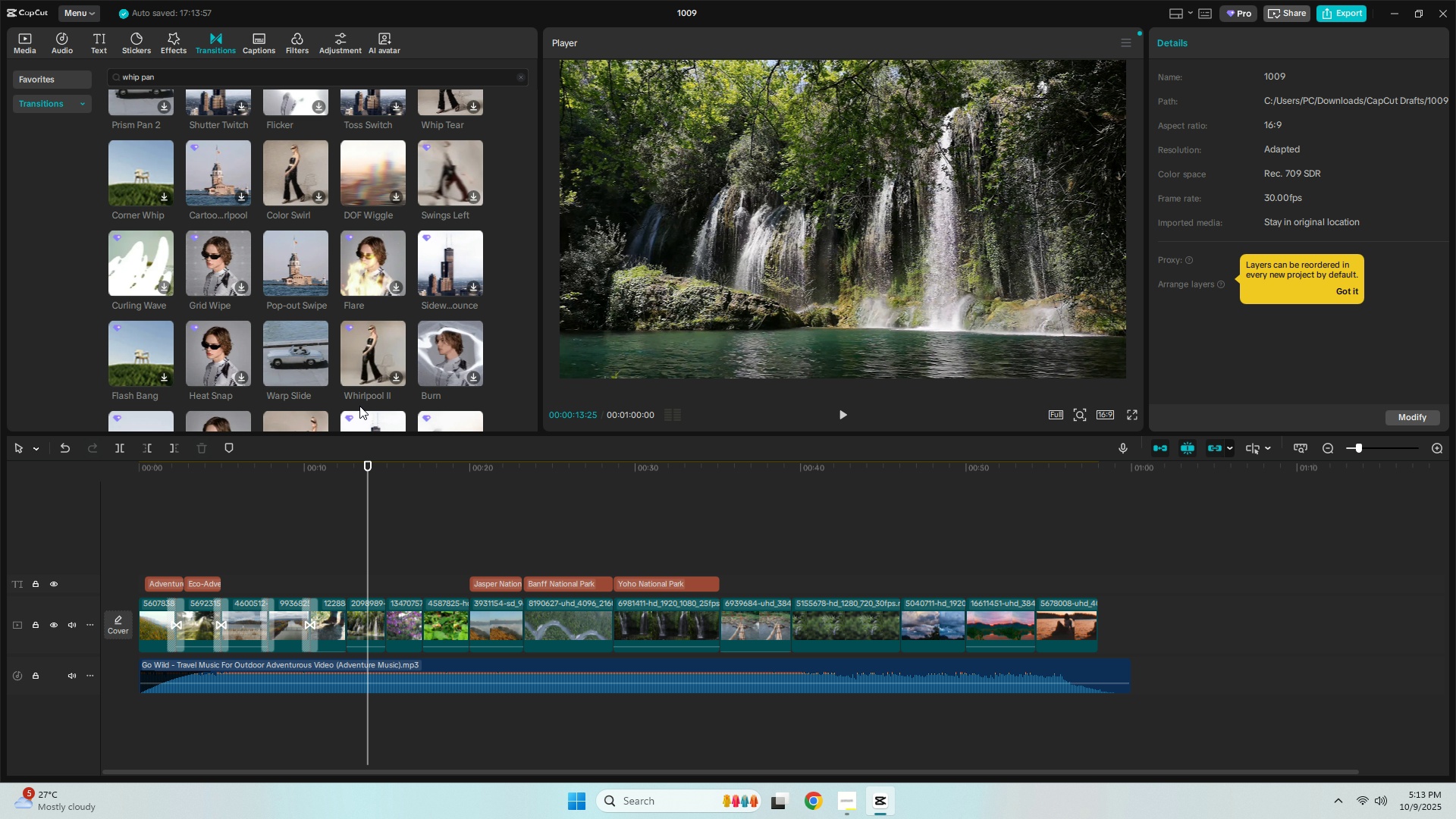 
scroll: coordinate [359, 406], scroll_direction: down, amount: 2.0
 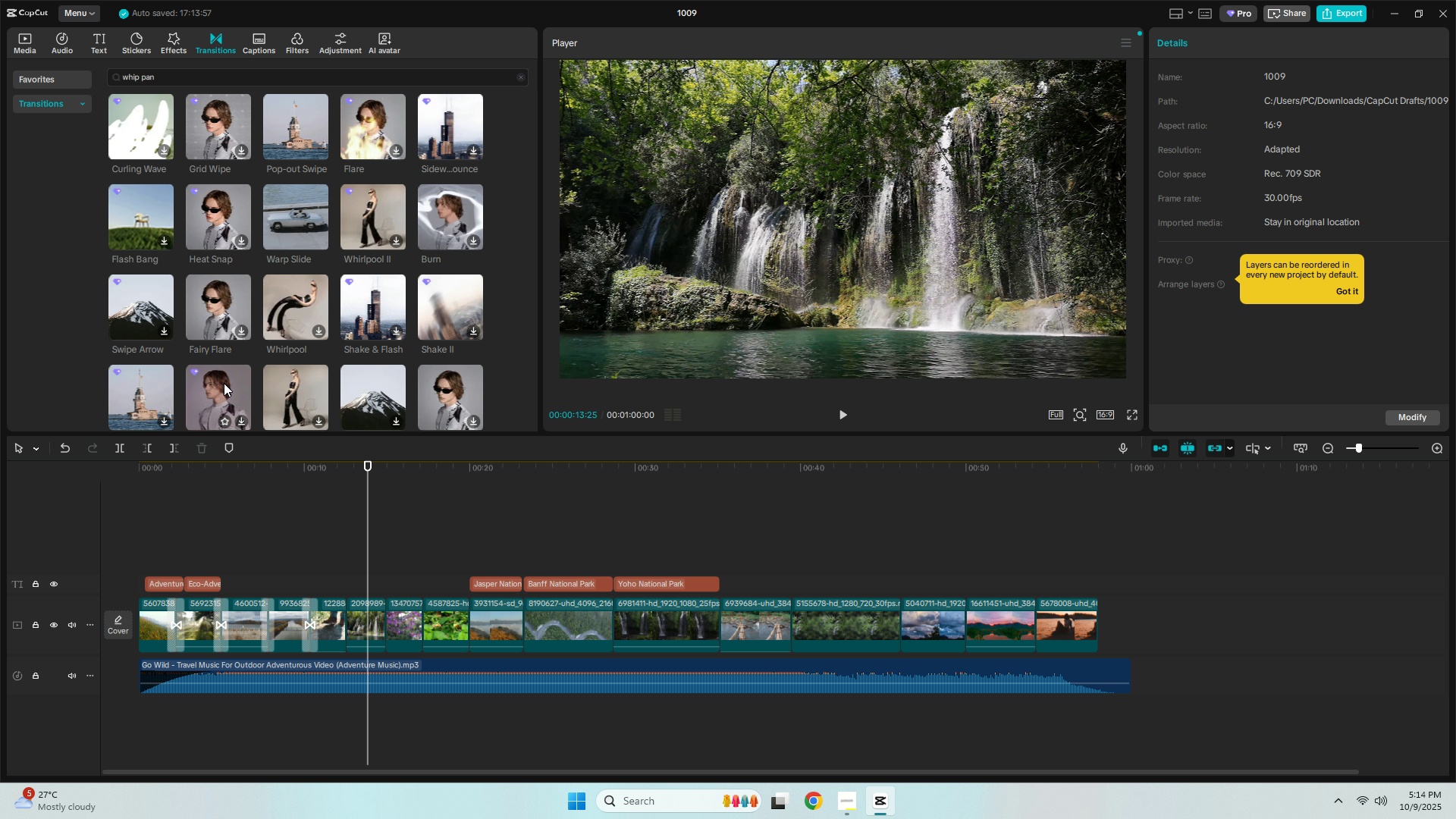 
wait(7.45)
 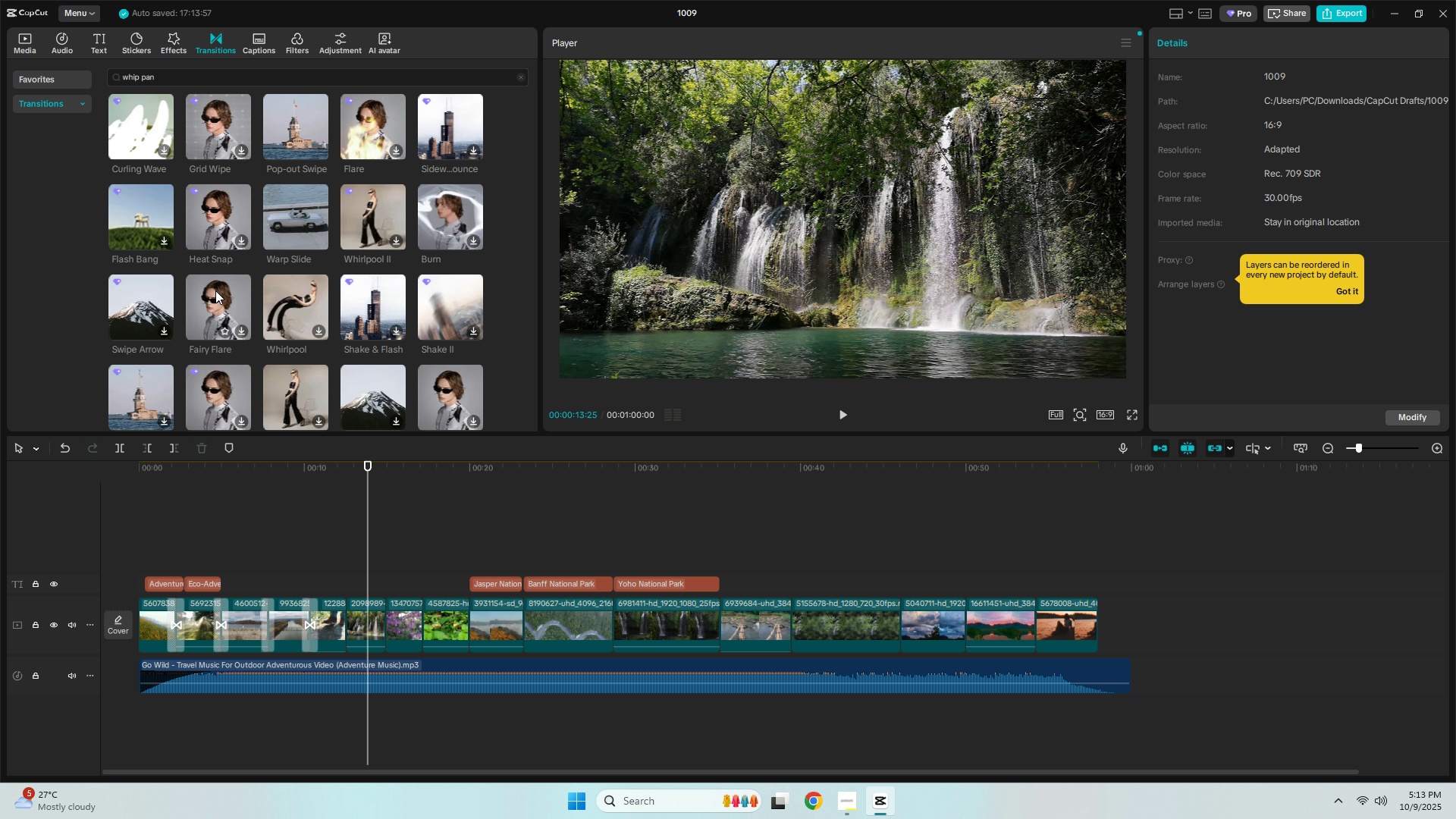 
scroll: coordinate [306, 375], scroll_direction: down, amount: 1.0
 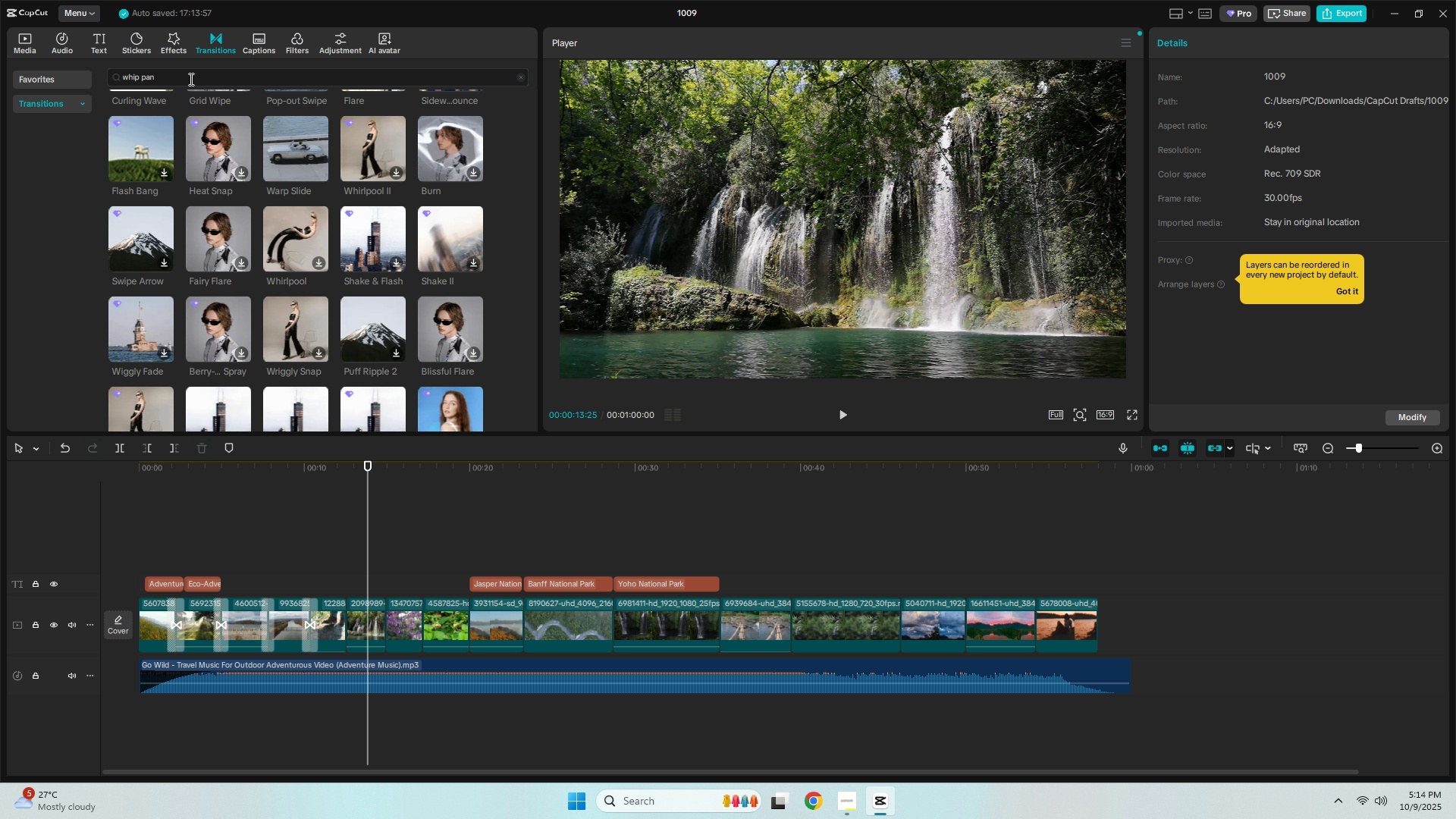 
double_click([190, 79])
 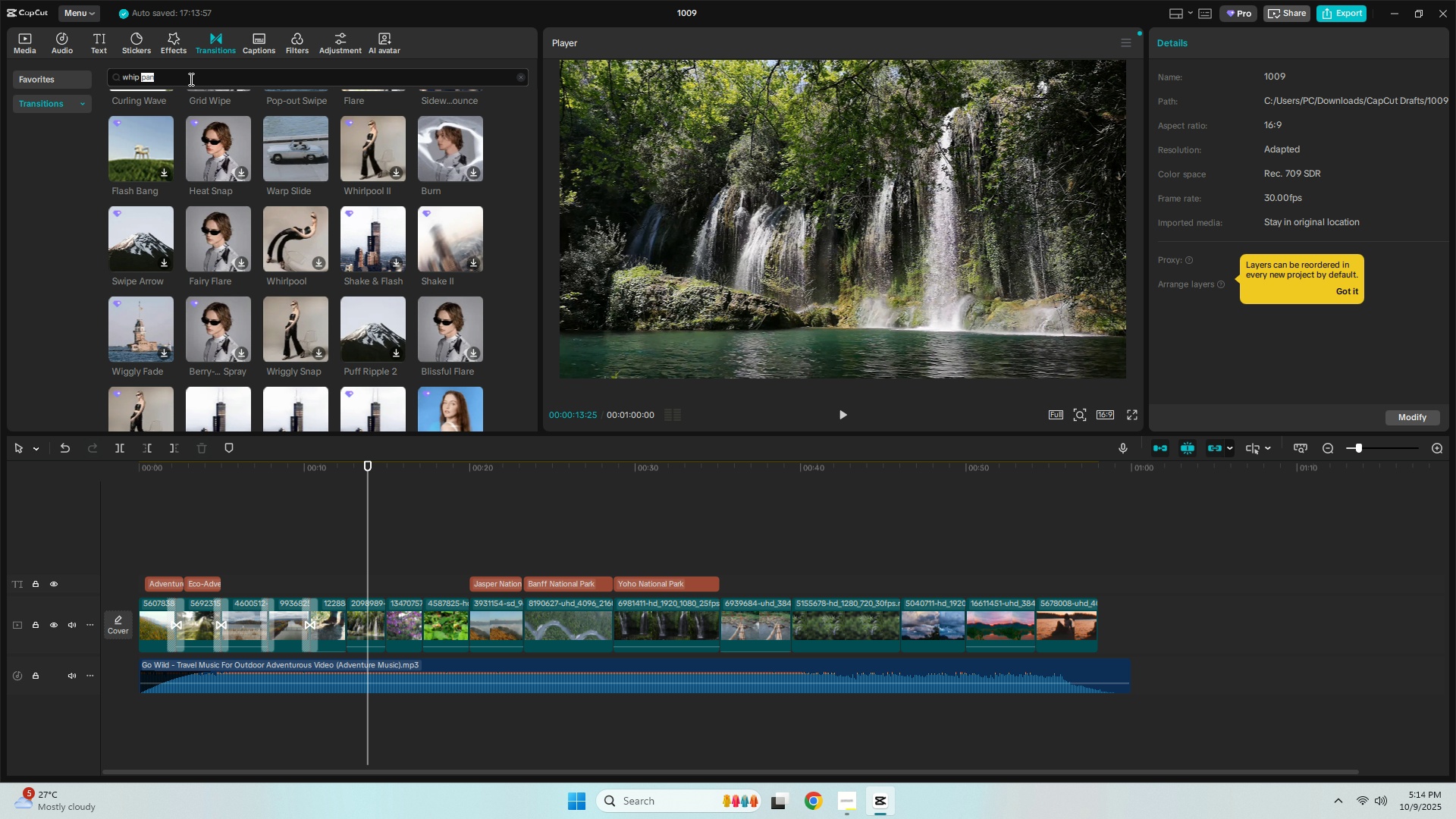 
triple_click([190, 79])
 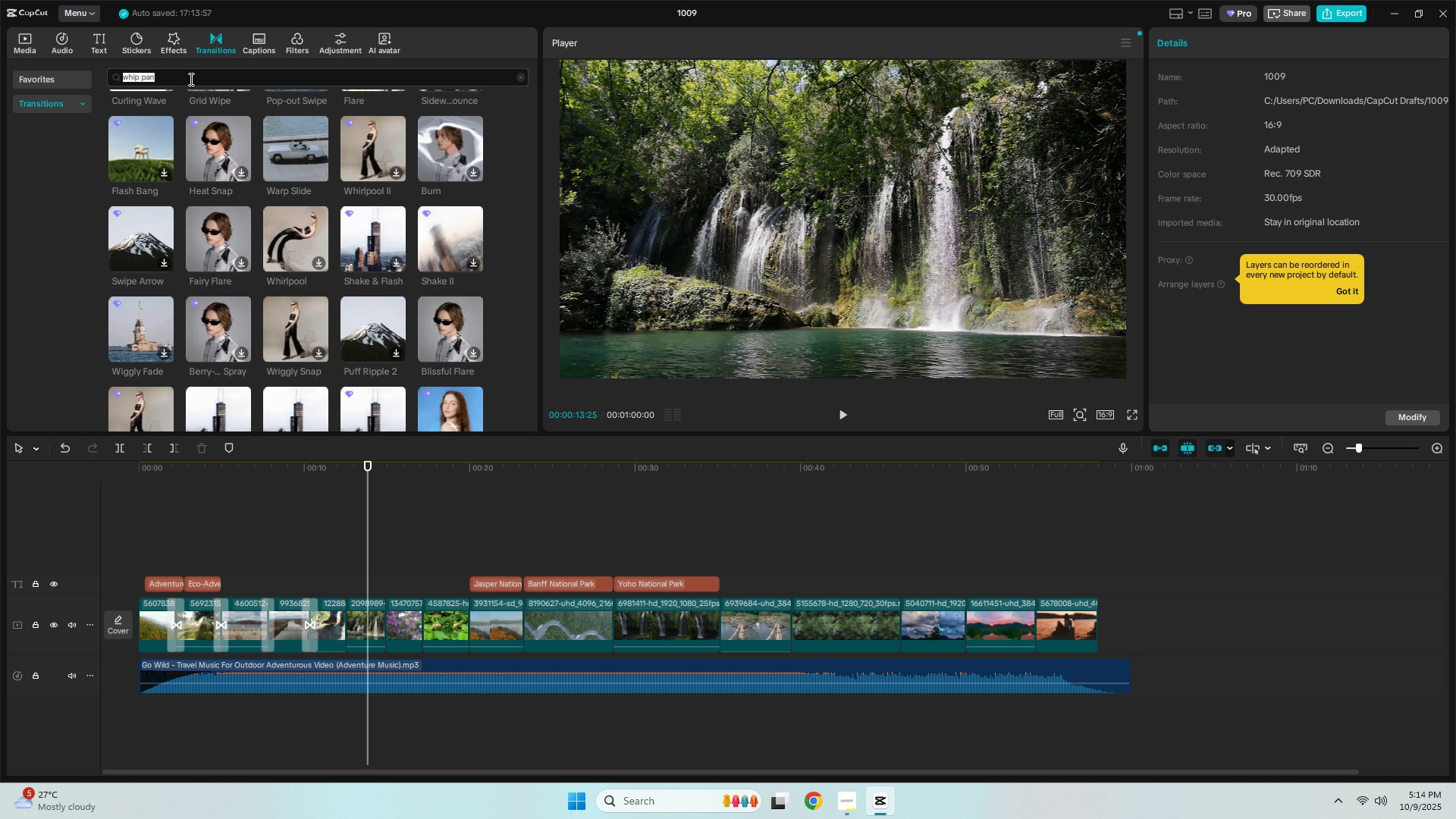 
type(na)
 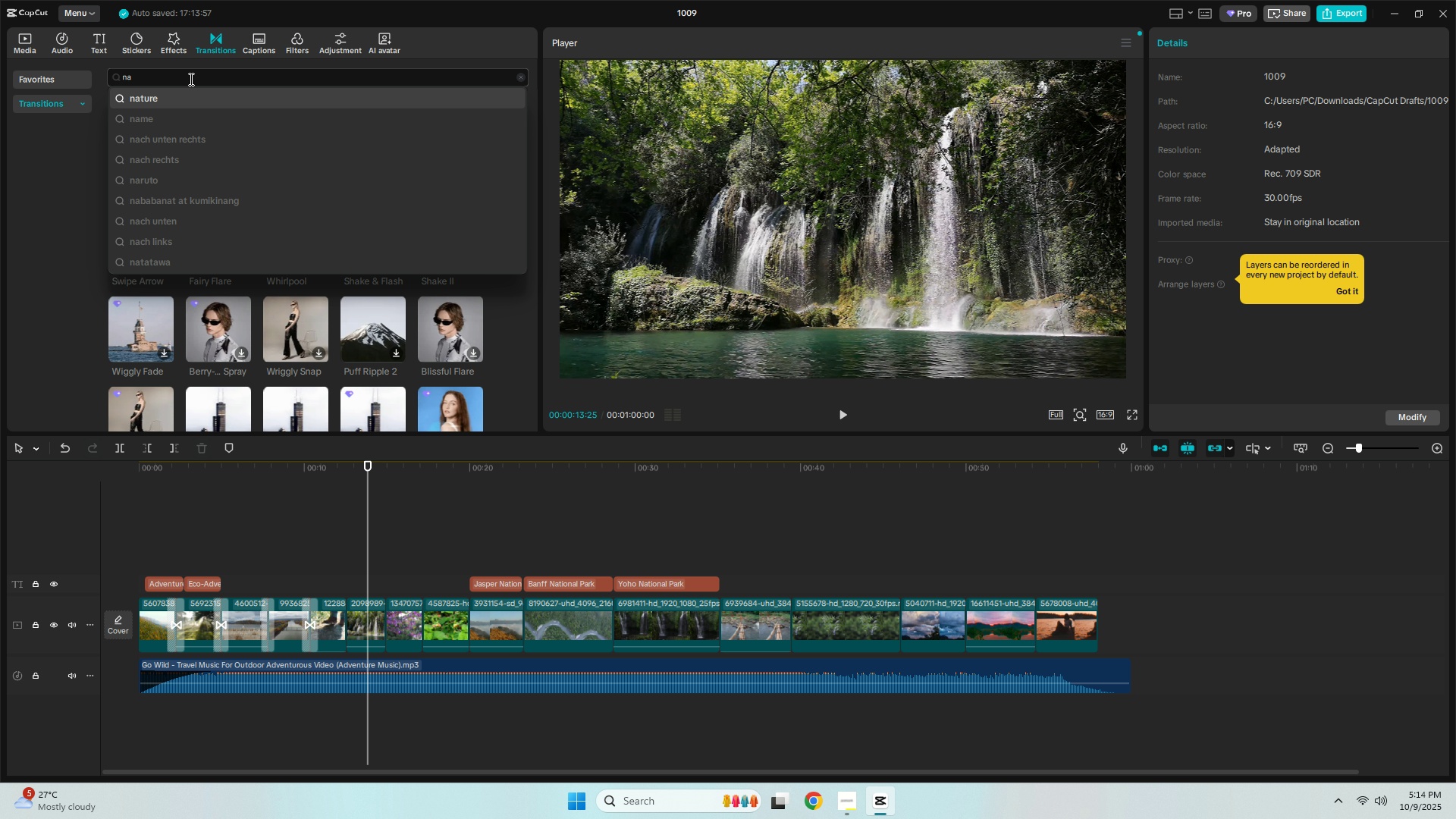 
left_click([182, 104])
 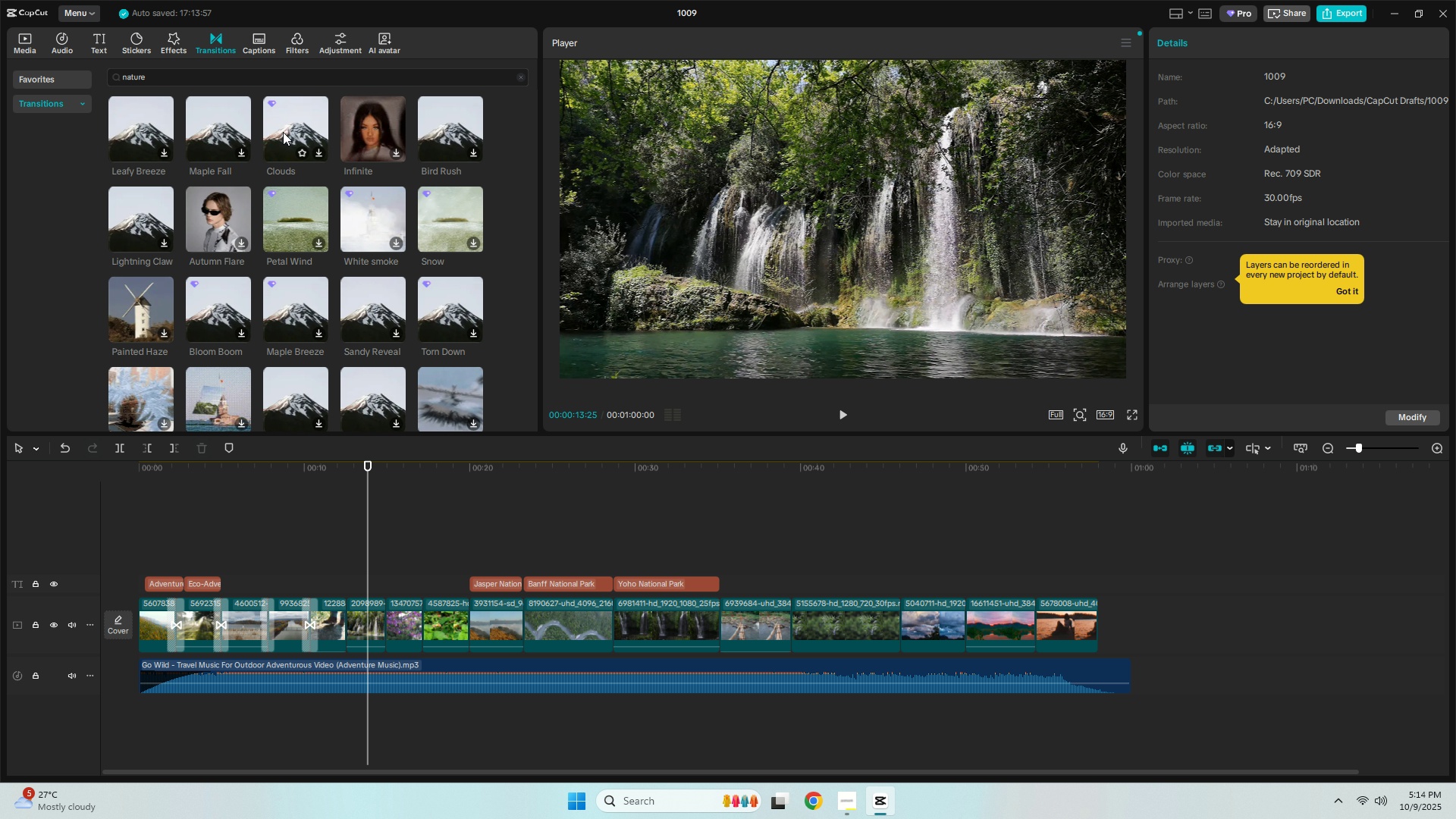 
wait(5.6)
 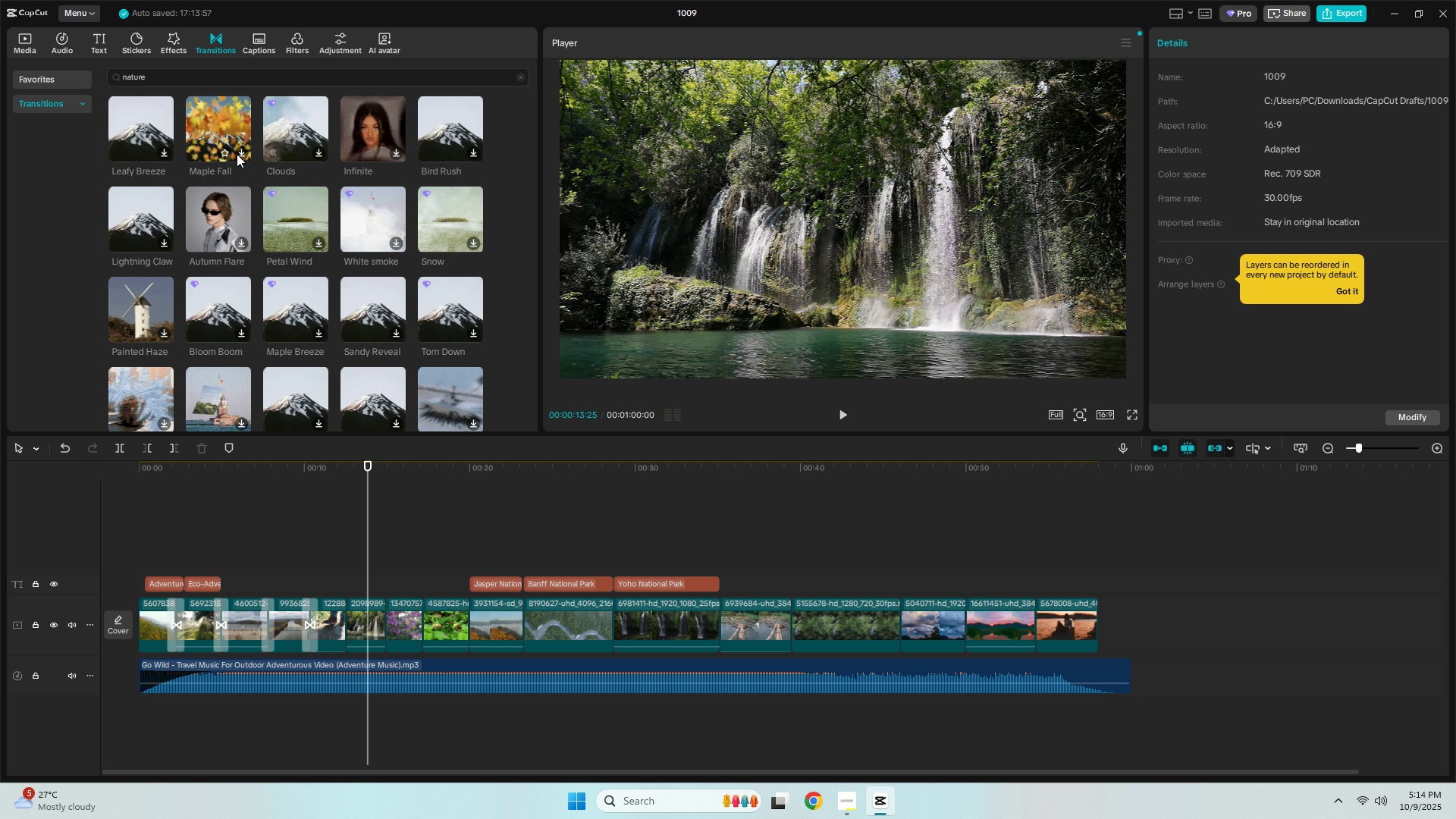 
left_click_drag(start_coordinate=[280, 132], to_coordinate=[964, 635])
 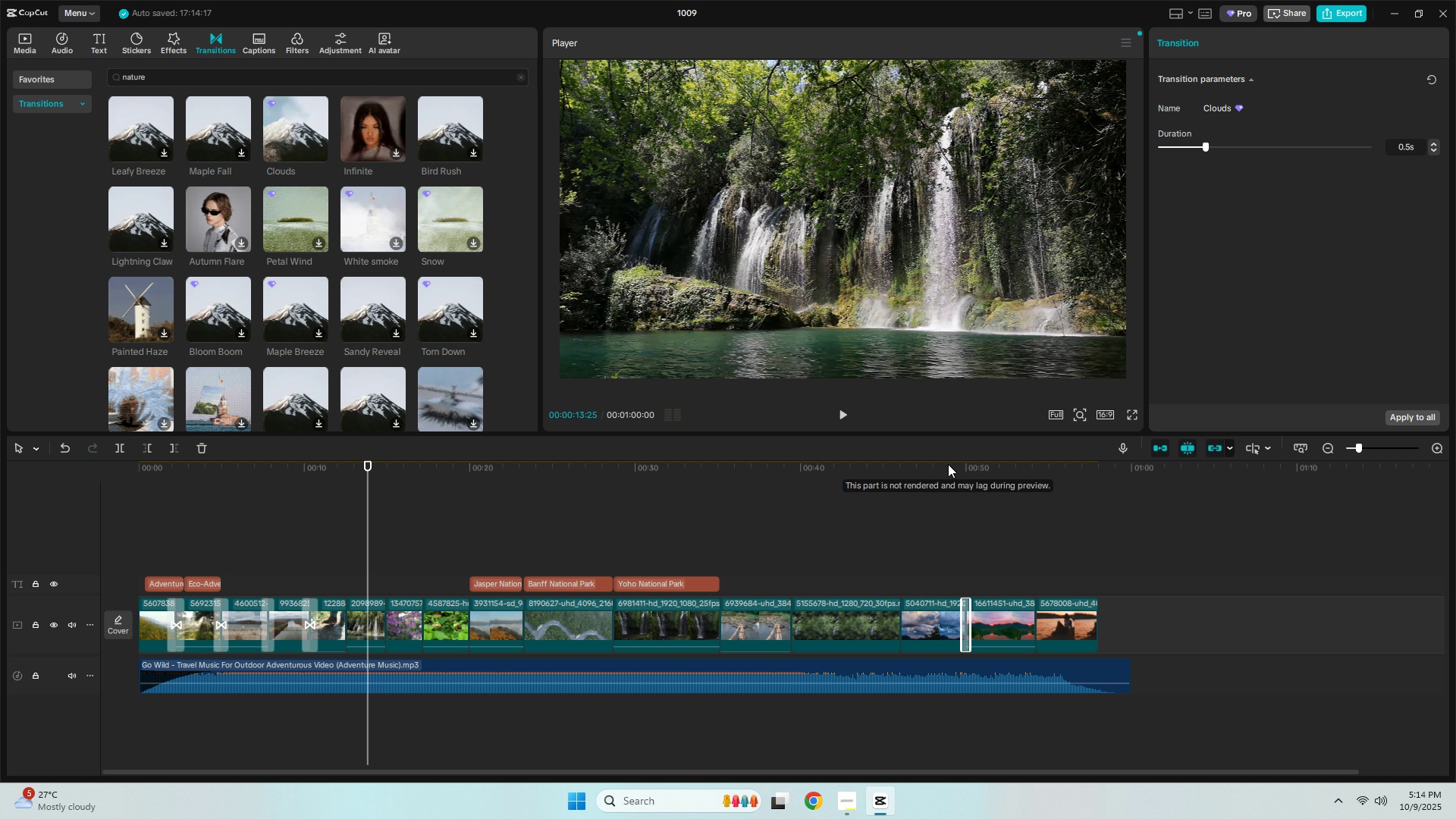 
left_click([948, 464])
 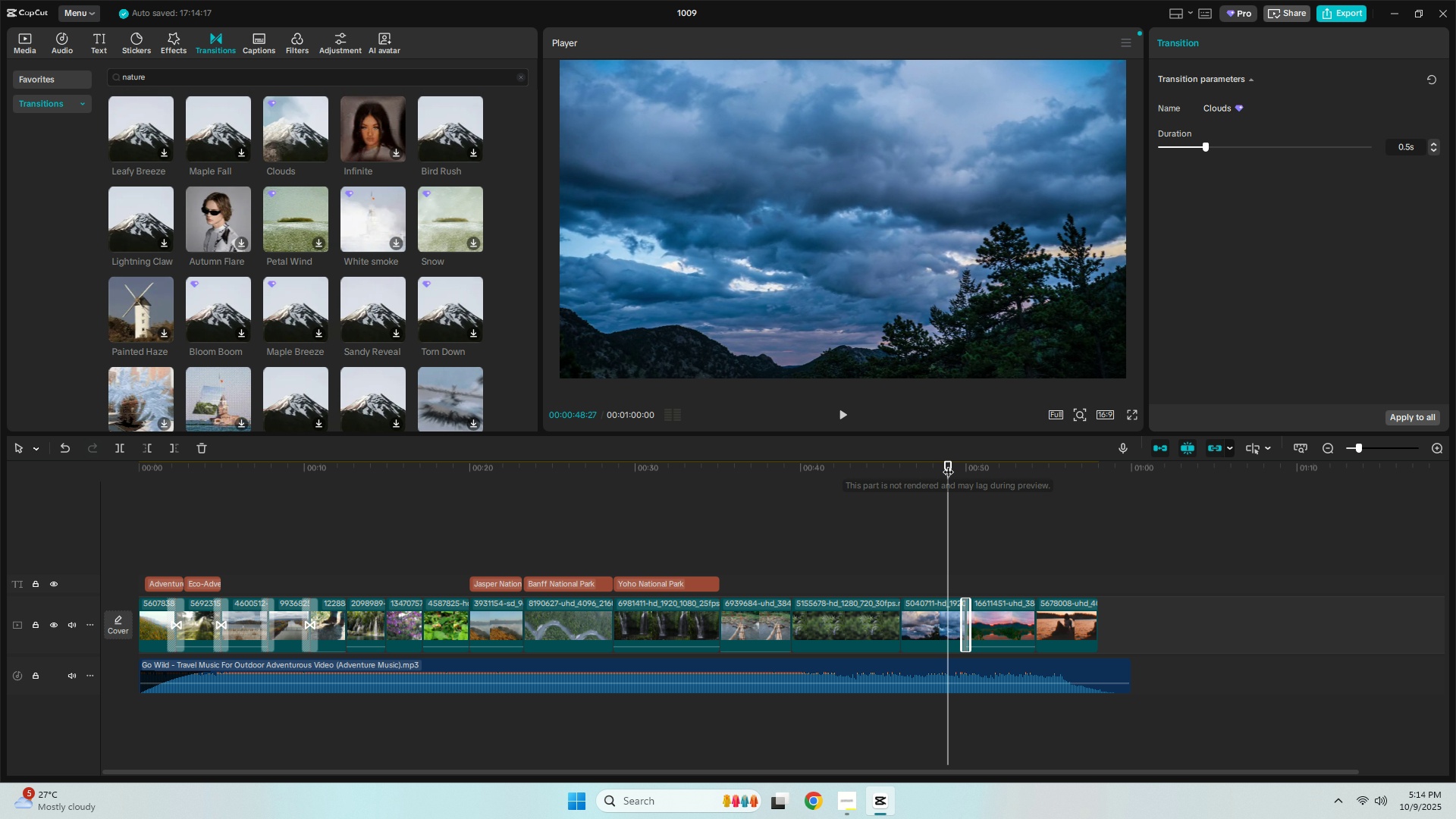 
key(Space)
 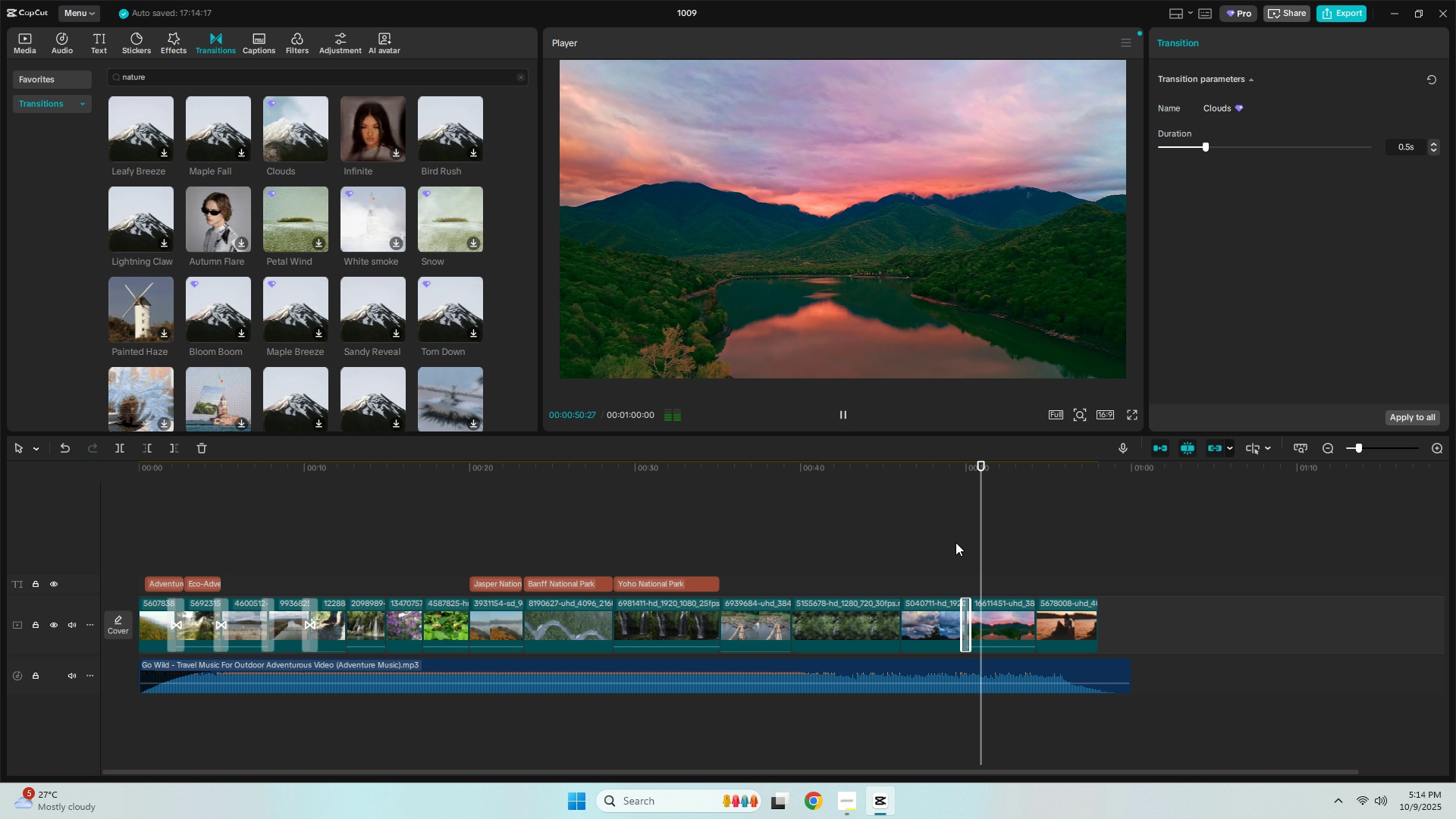 
key(Space)
 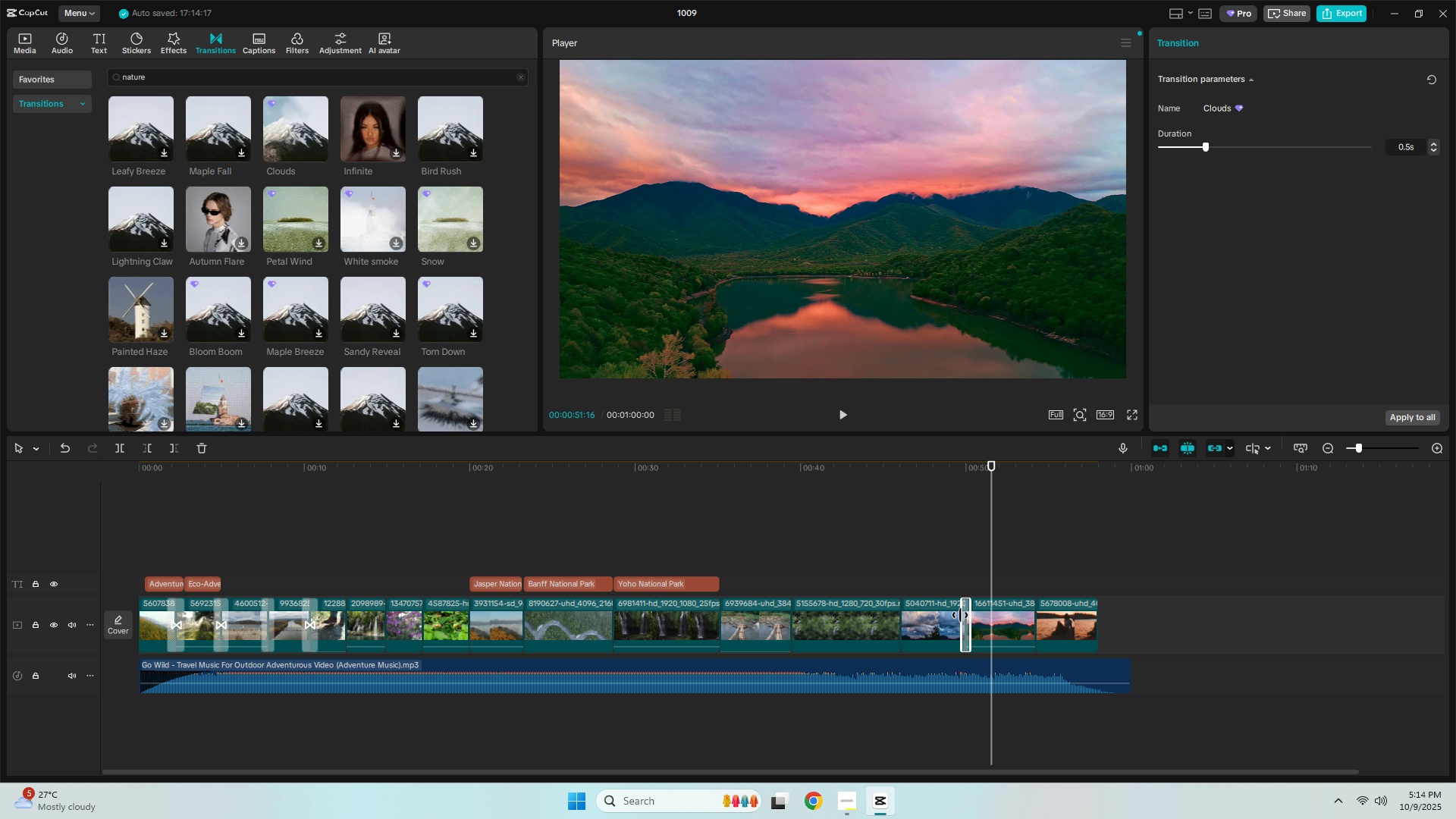 
left_click_drag(start_coordinate=[961, 616], to_coordinate=[951, 617])
 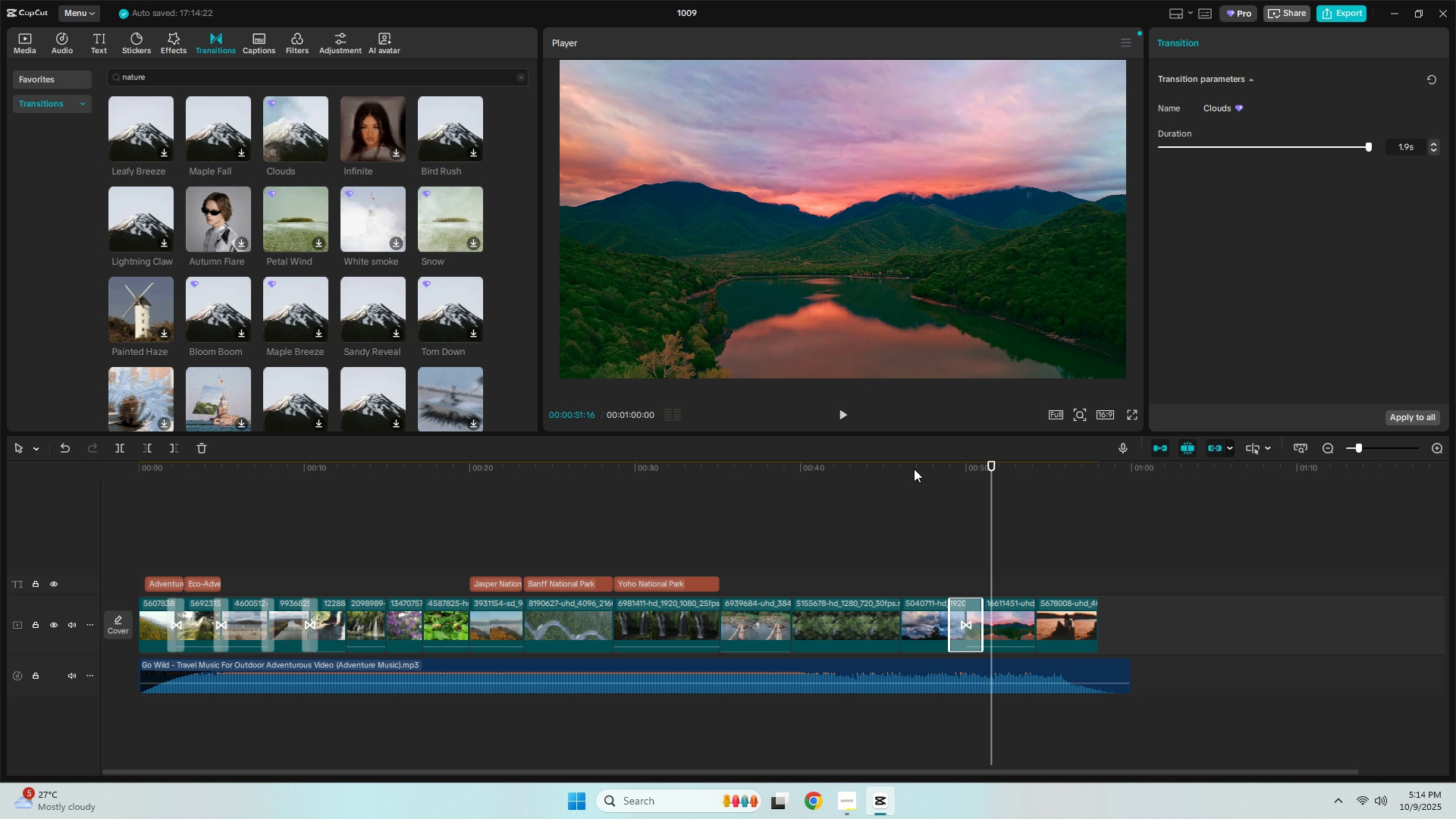 
left_click([914, 466])
 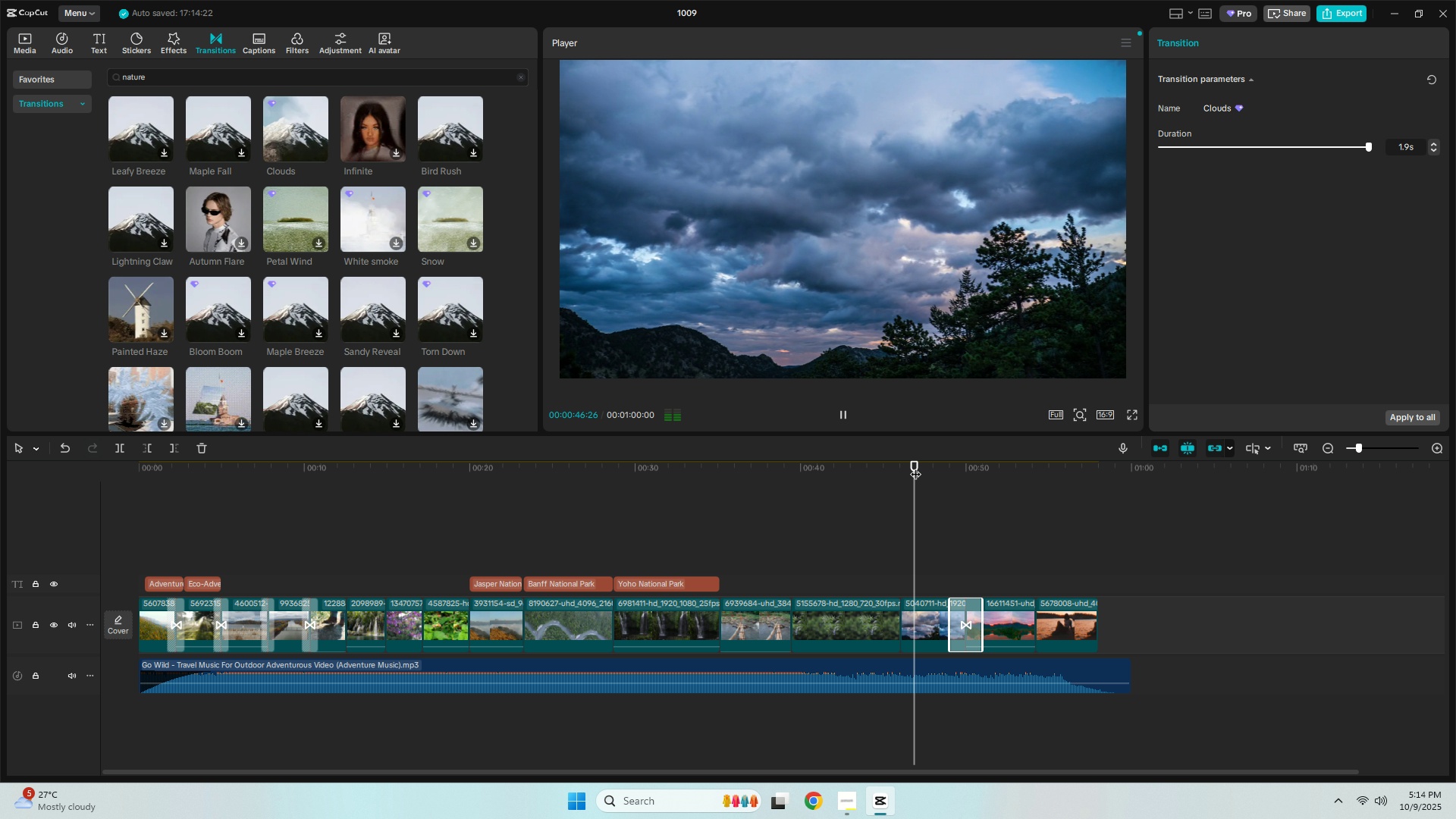 
key(Space)
 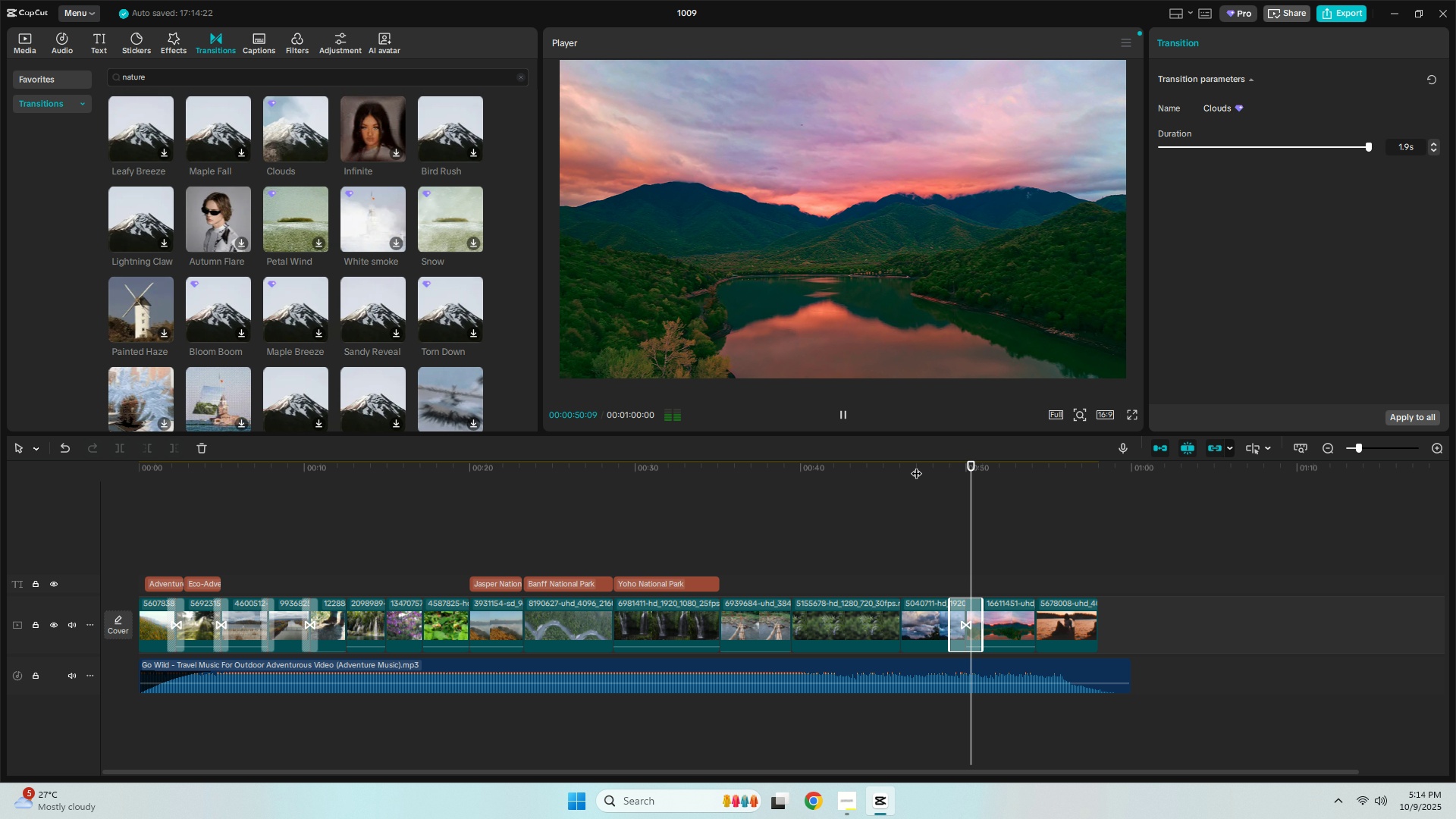 
key(Space)
 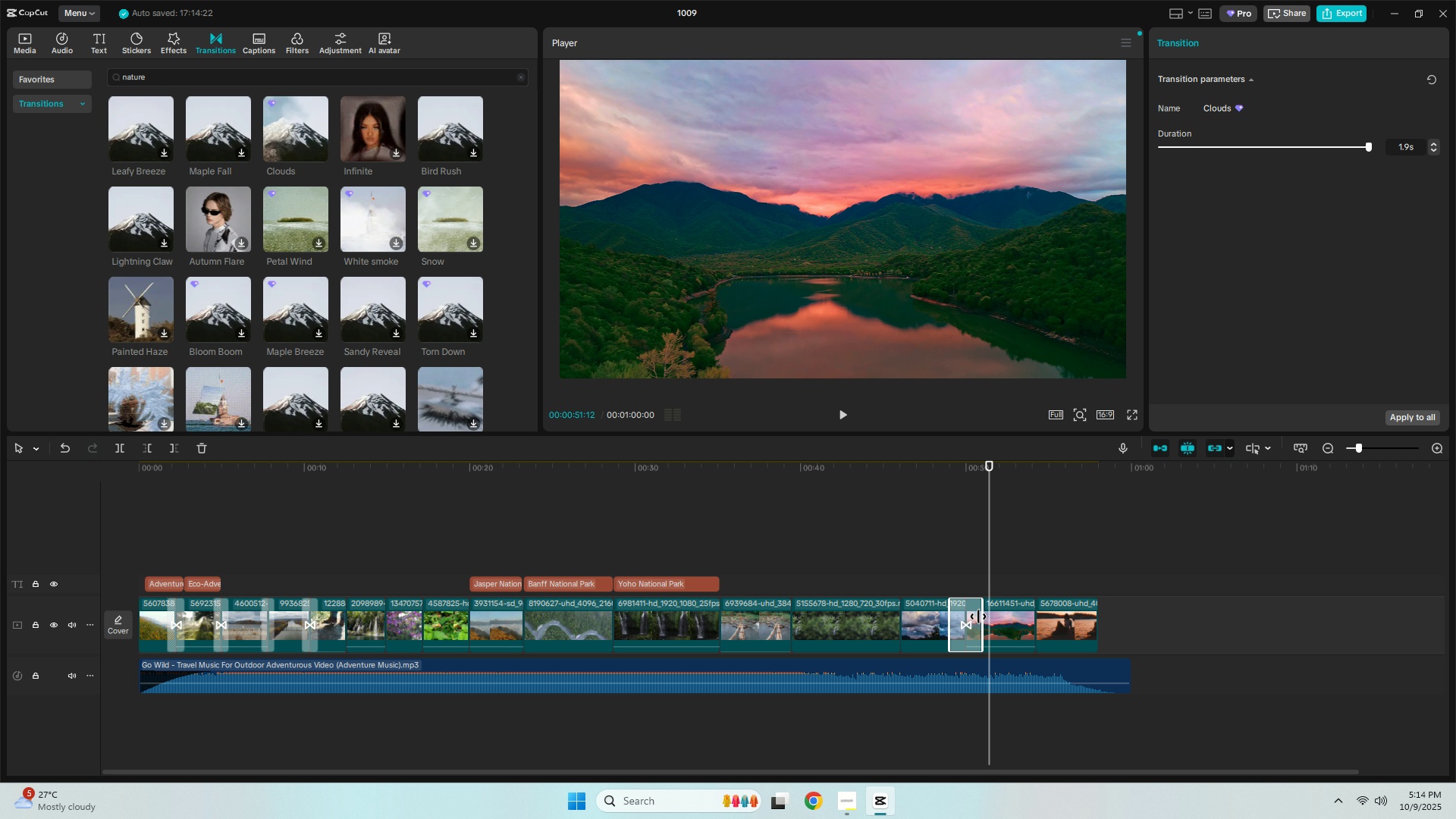 
left_click_drag(start_coordinate=[979, 617], to_coordinate=[974, 617])
 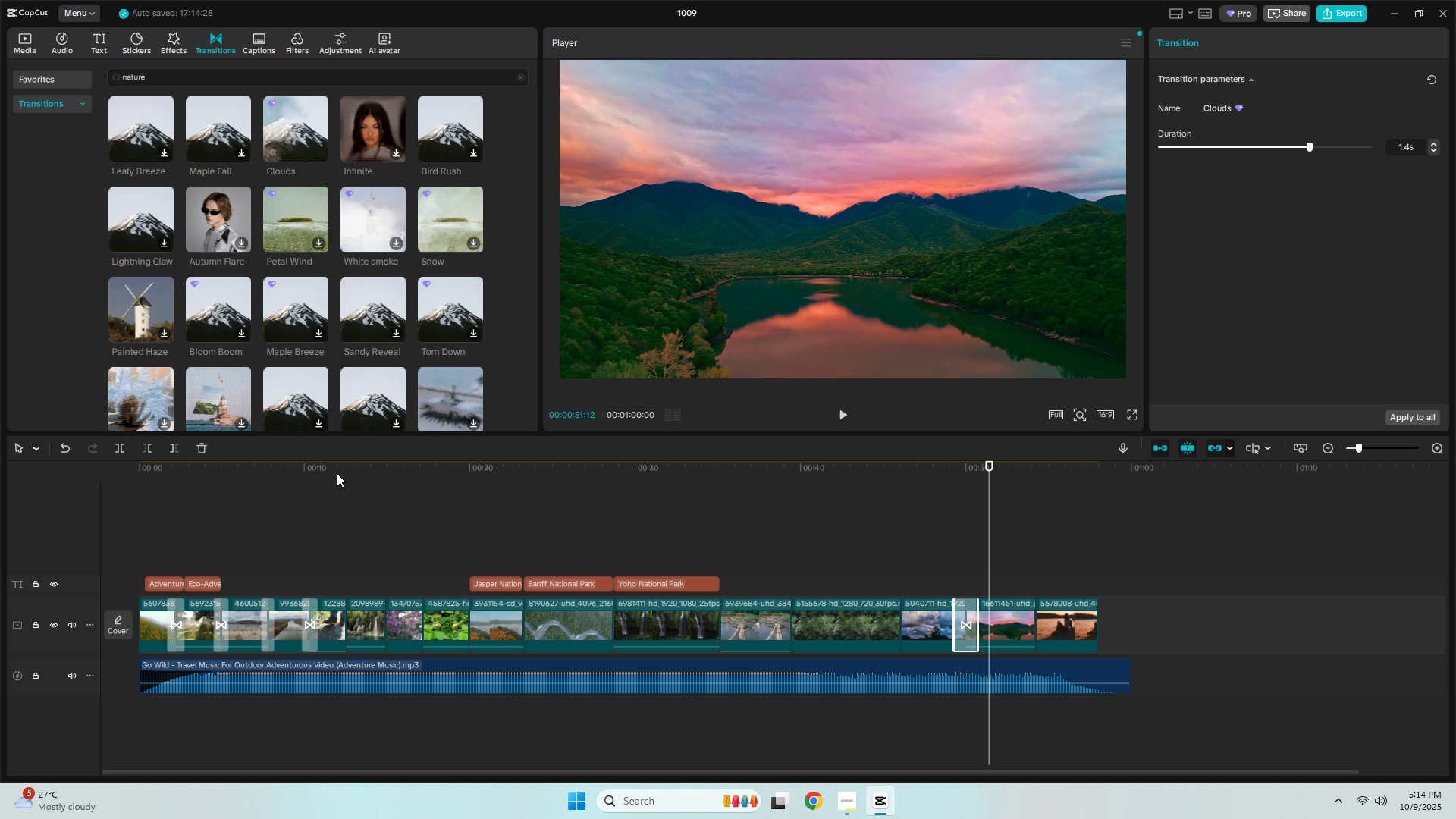 
left_click([328, 463])
 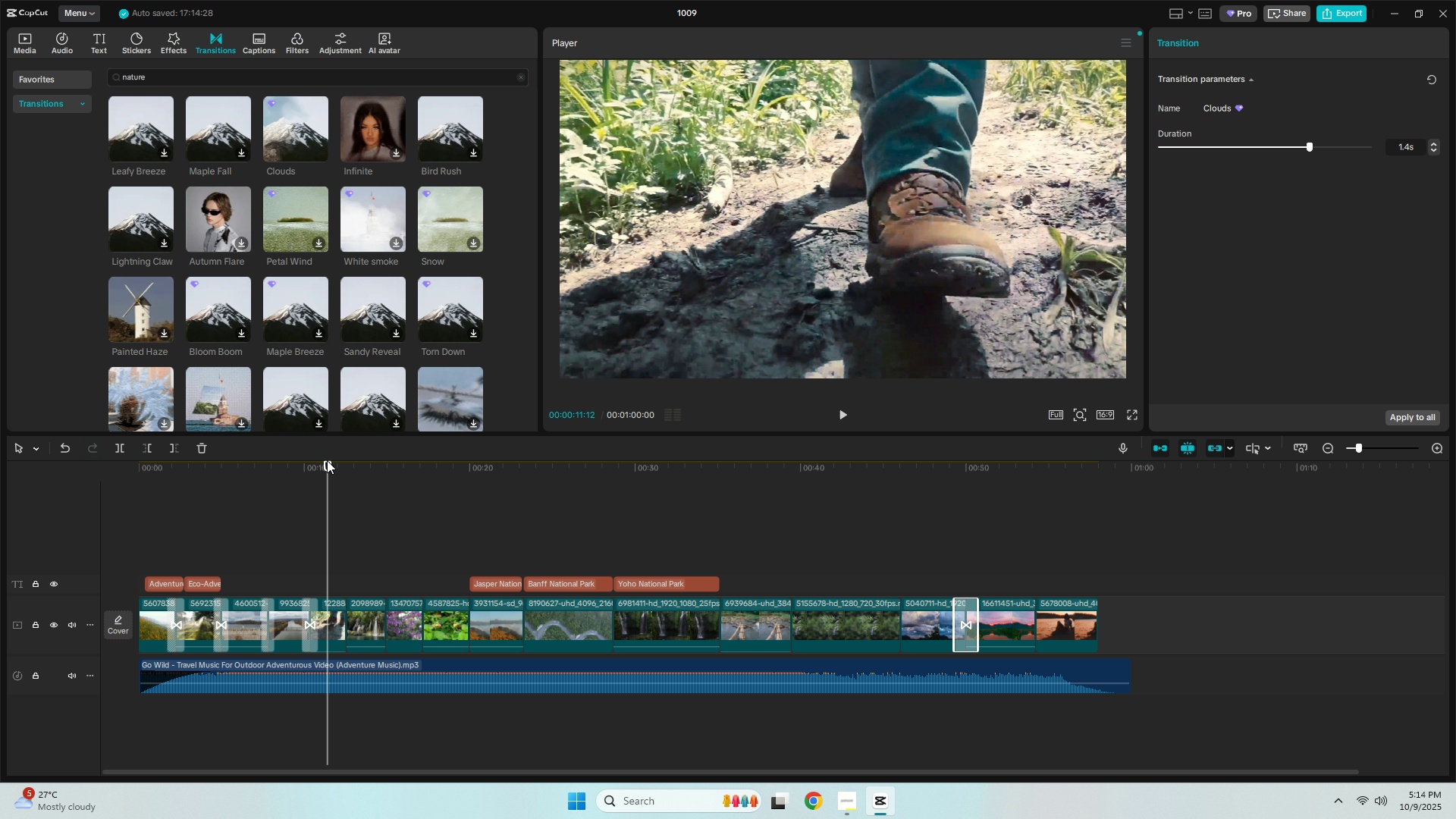 
key(Space)
 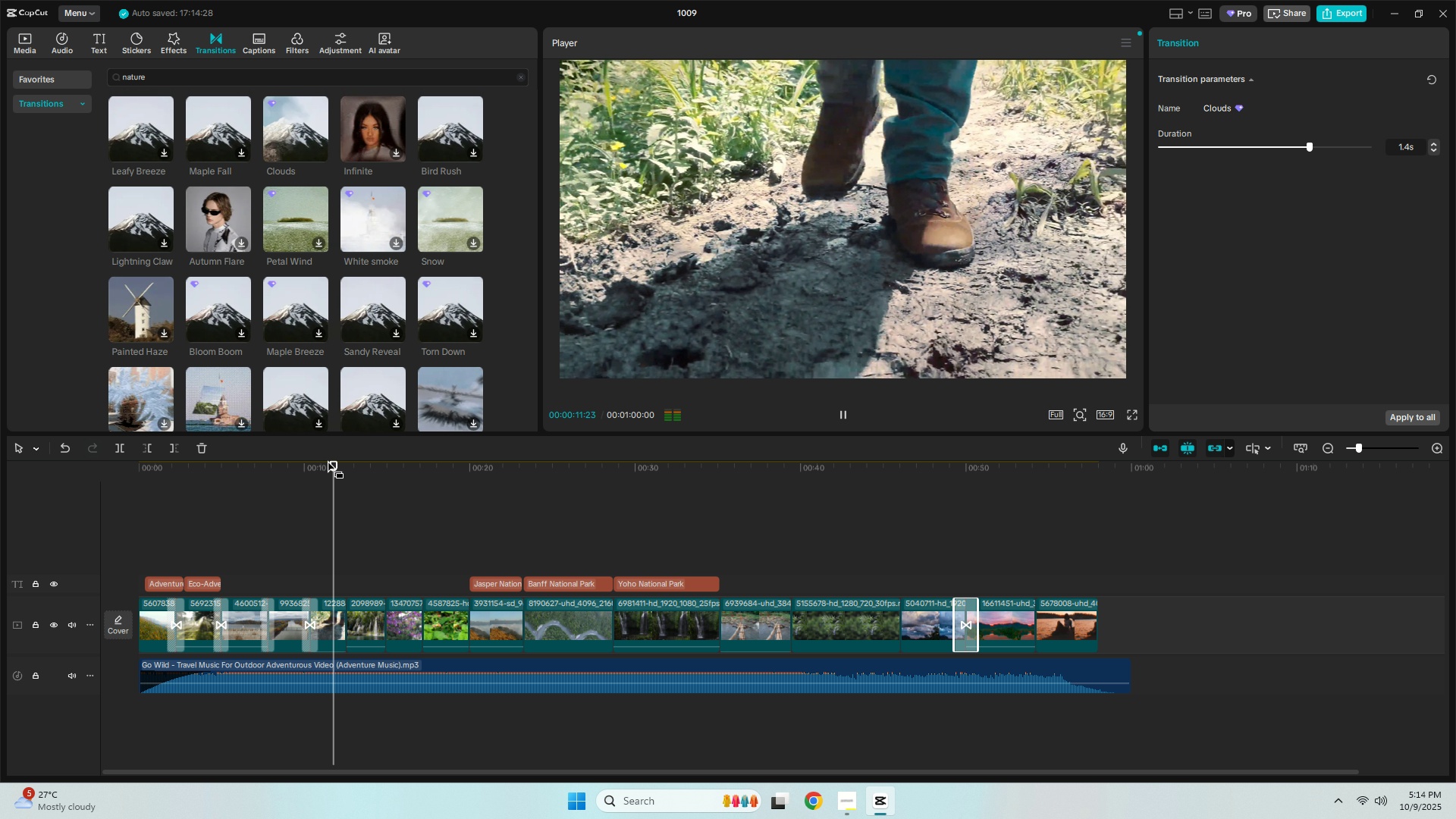 
key(Space)
 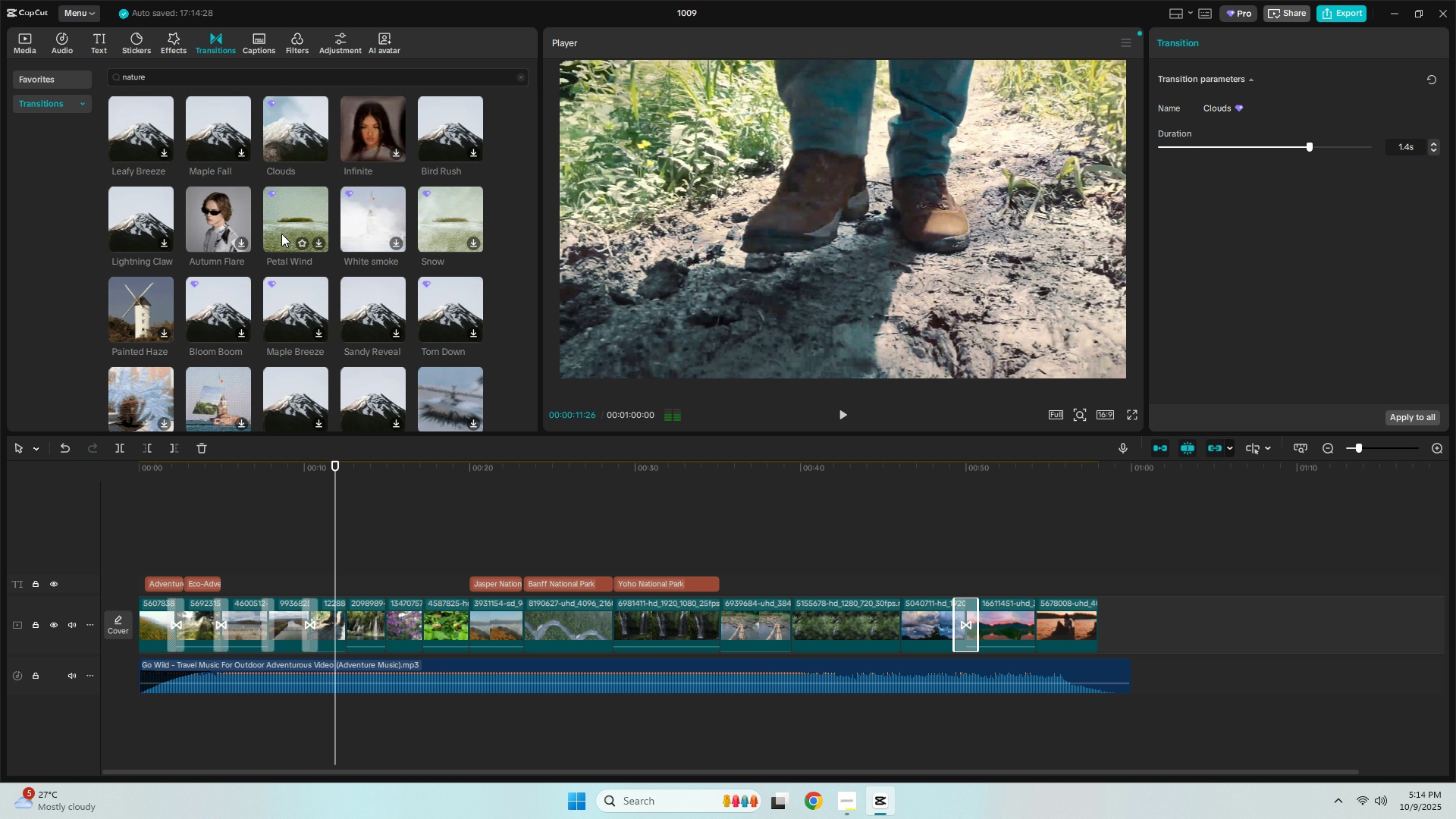 
mouse_move([266, 226])
 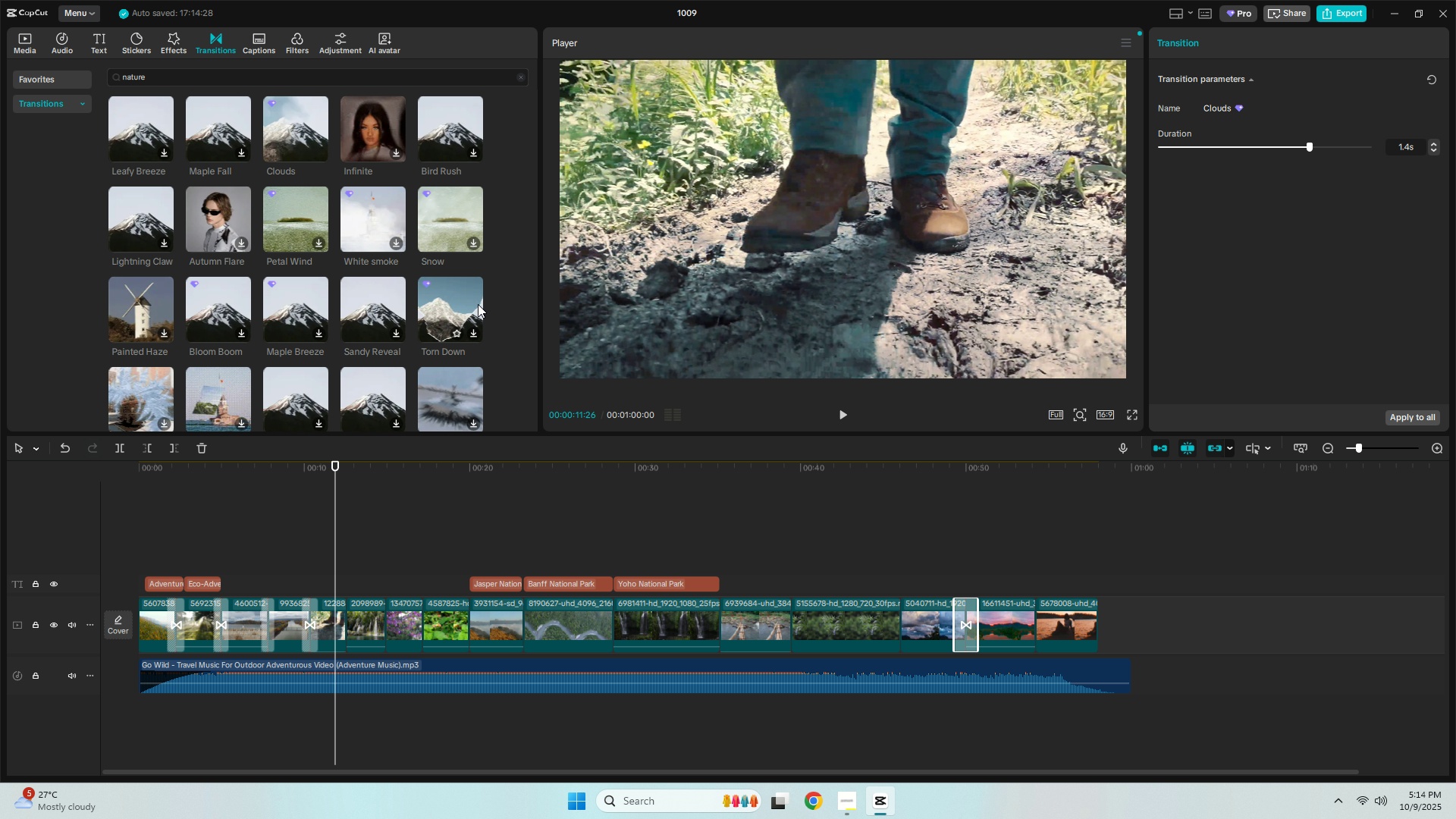 
mouse_move([377, 297])
 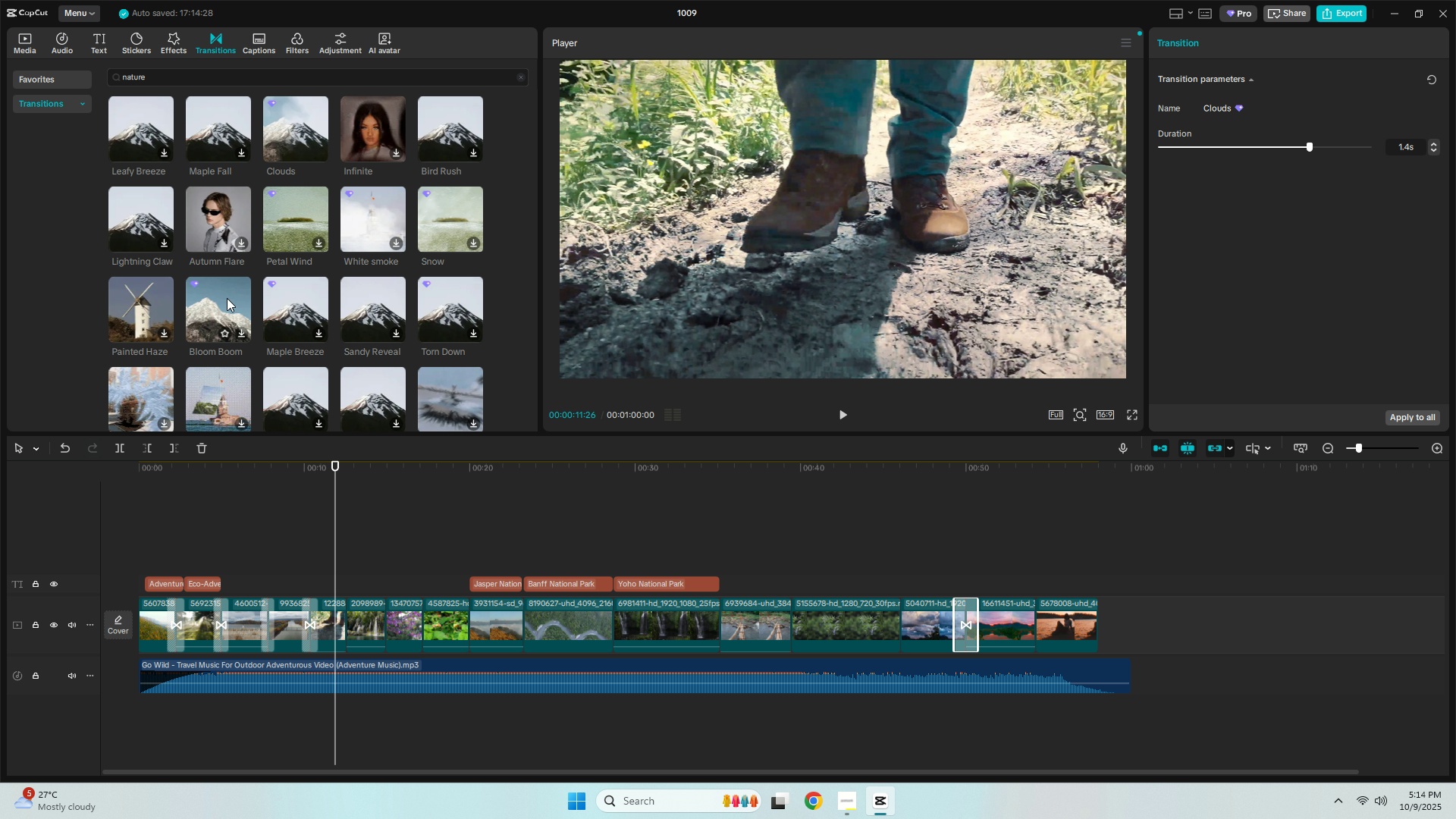 
scroll: coordinate [227, 298], scroll_direction: down, amount: 1.0
 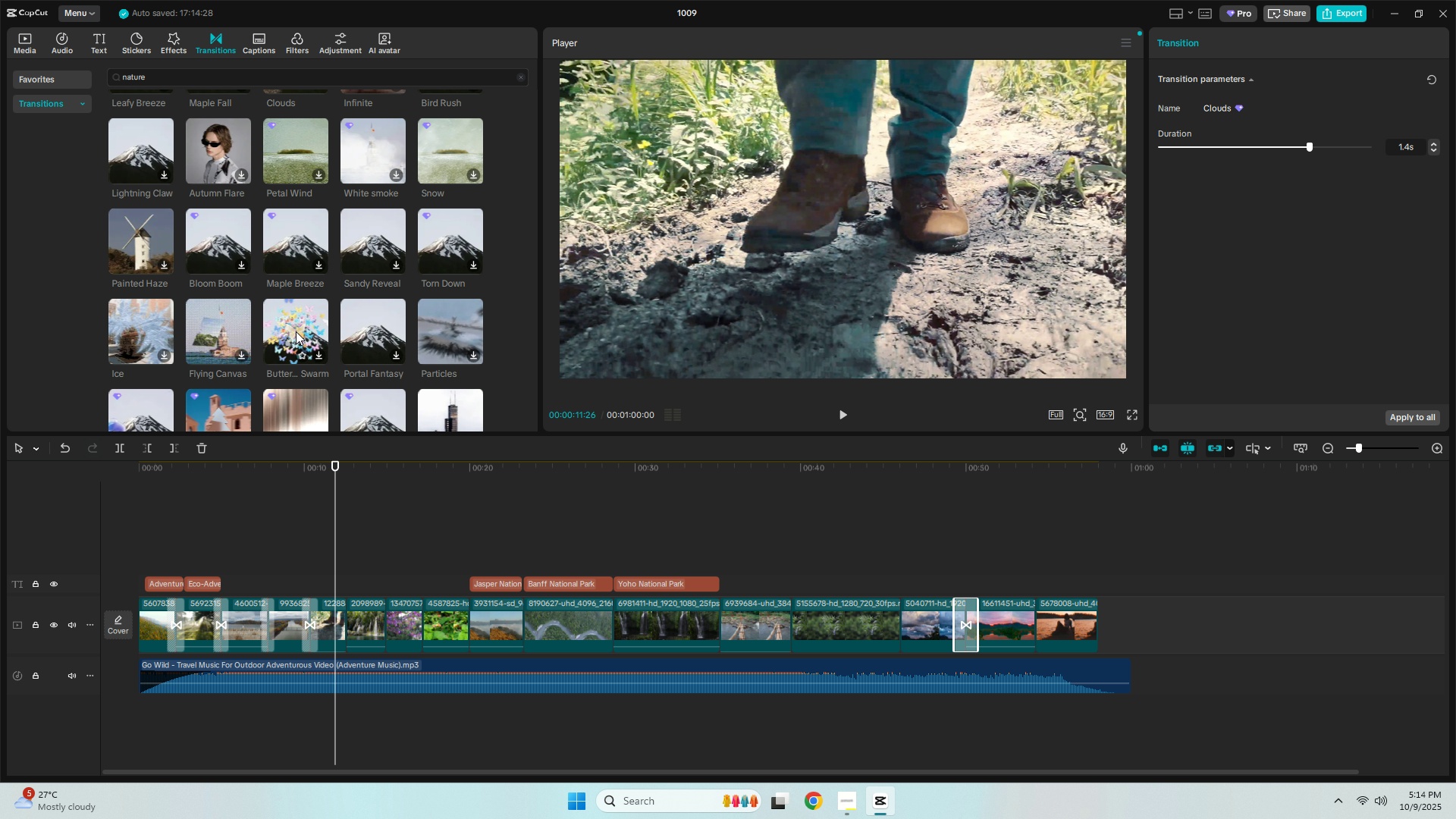 
mouse_move([335, 327])
 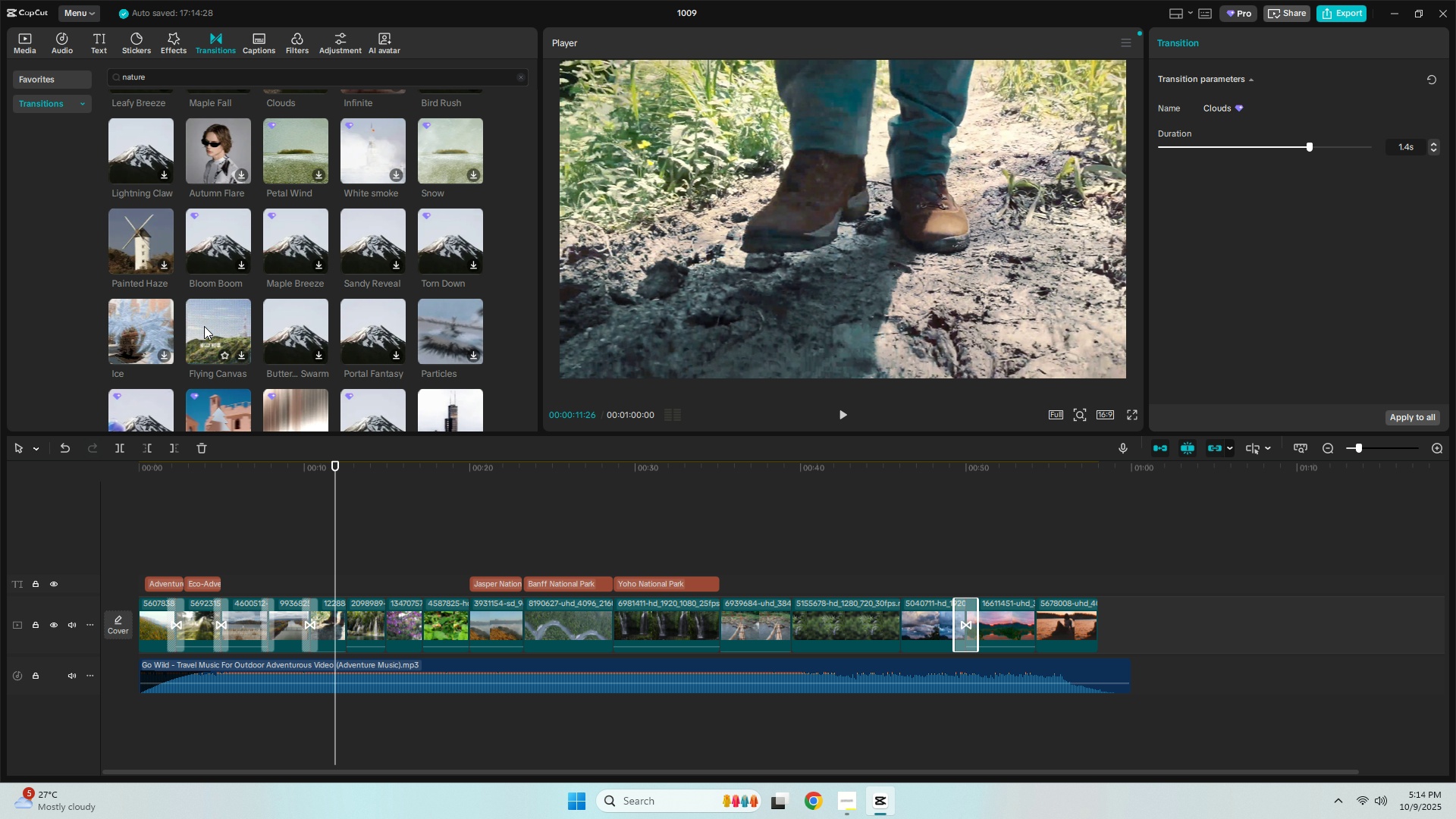 
scroll: coordinate [303, 314], scroll_direction: down, amount: 2.0
 